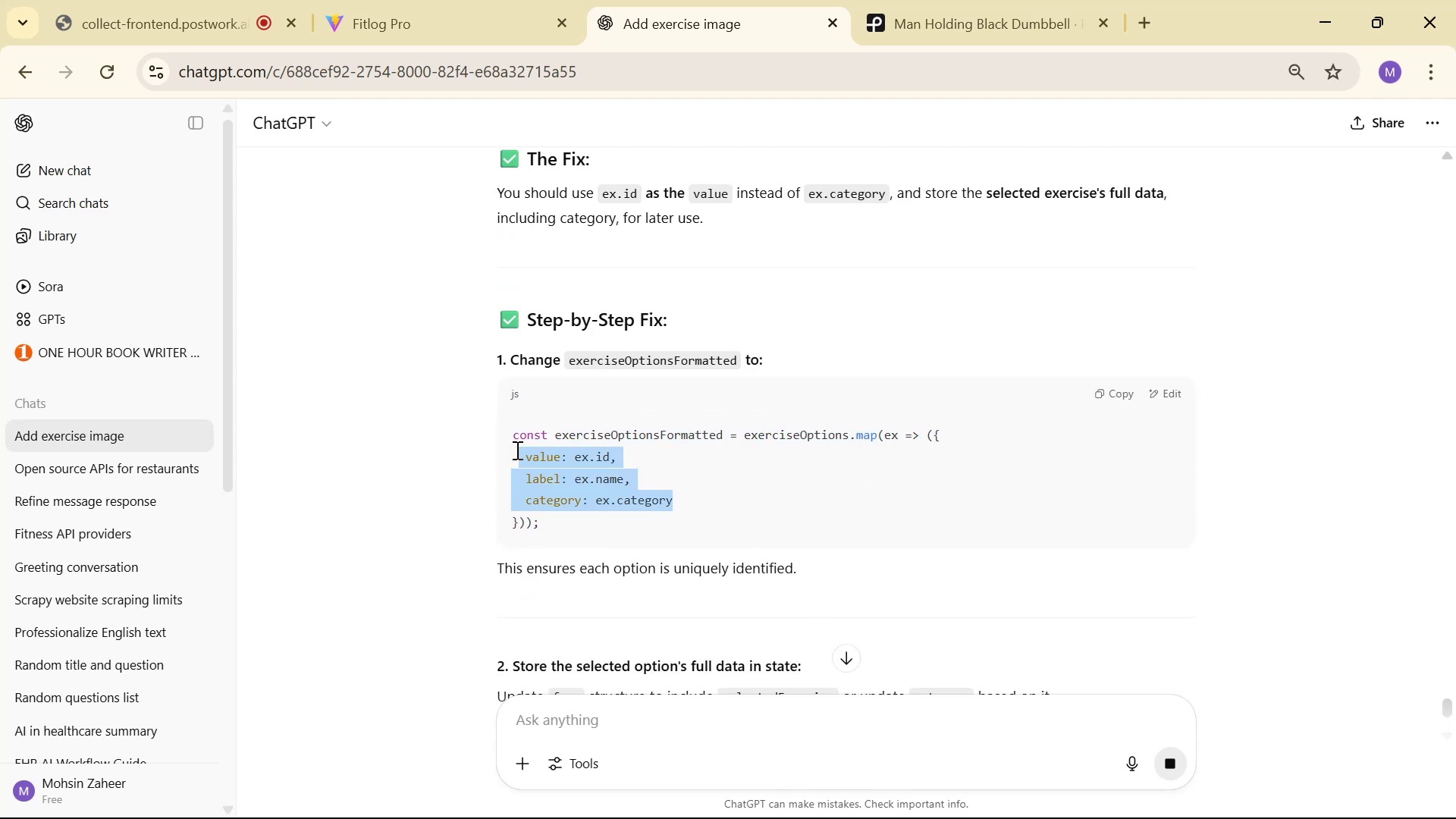 
key(Control+C)
 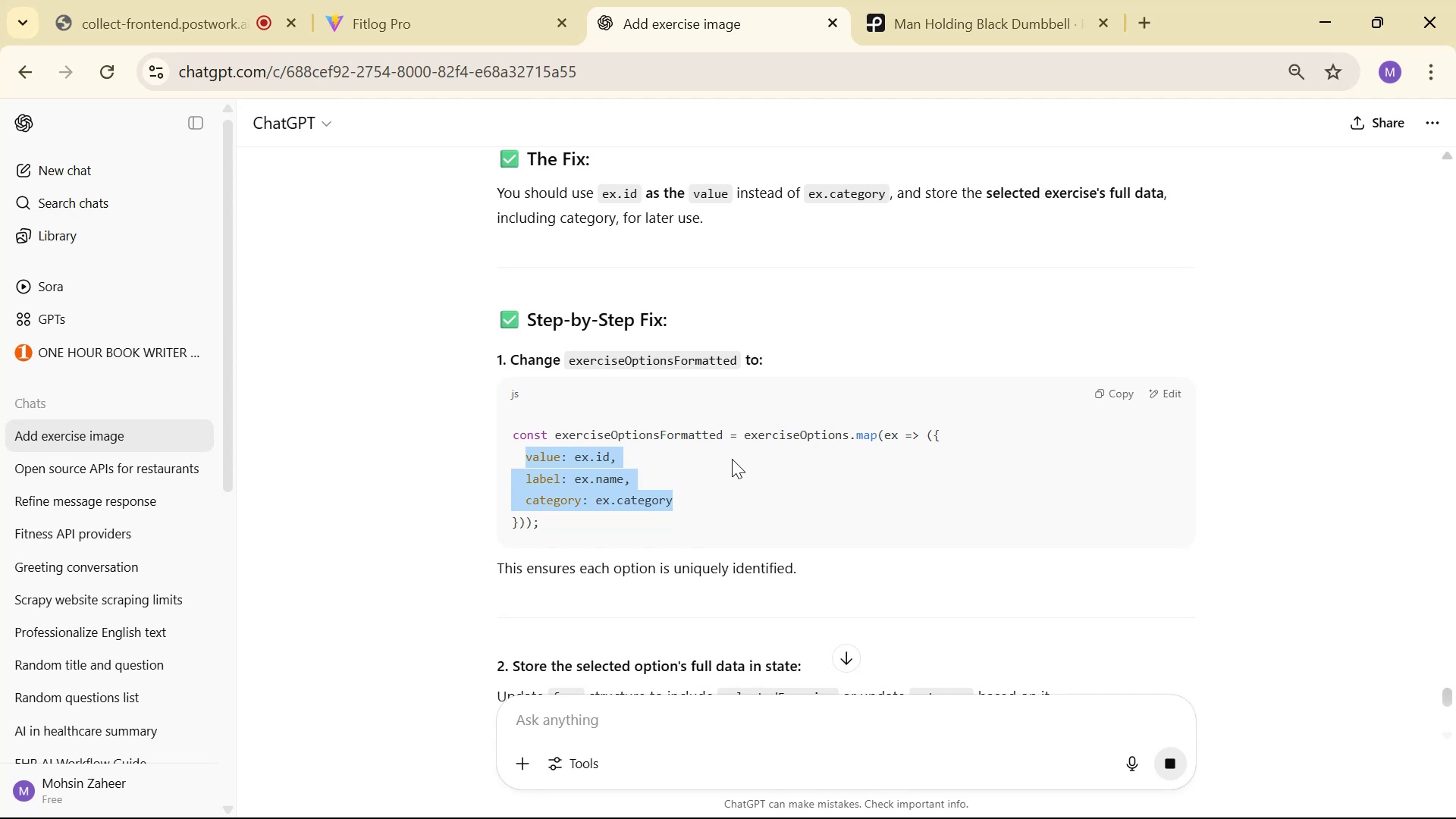 
wait(8.73)
 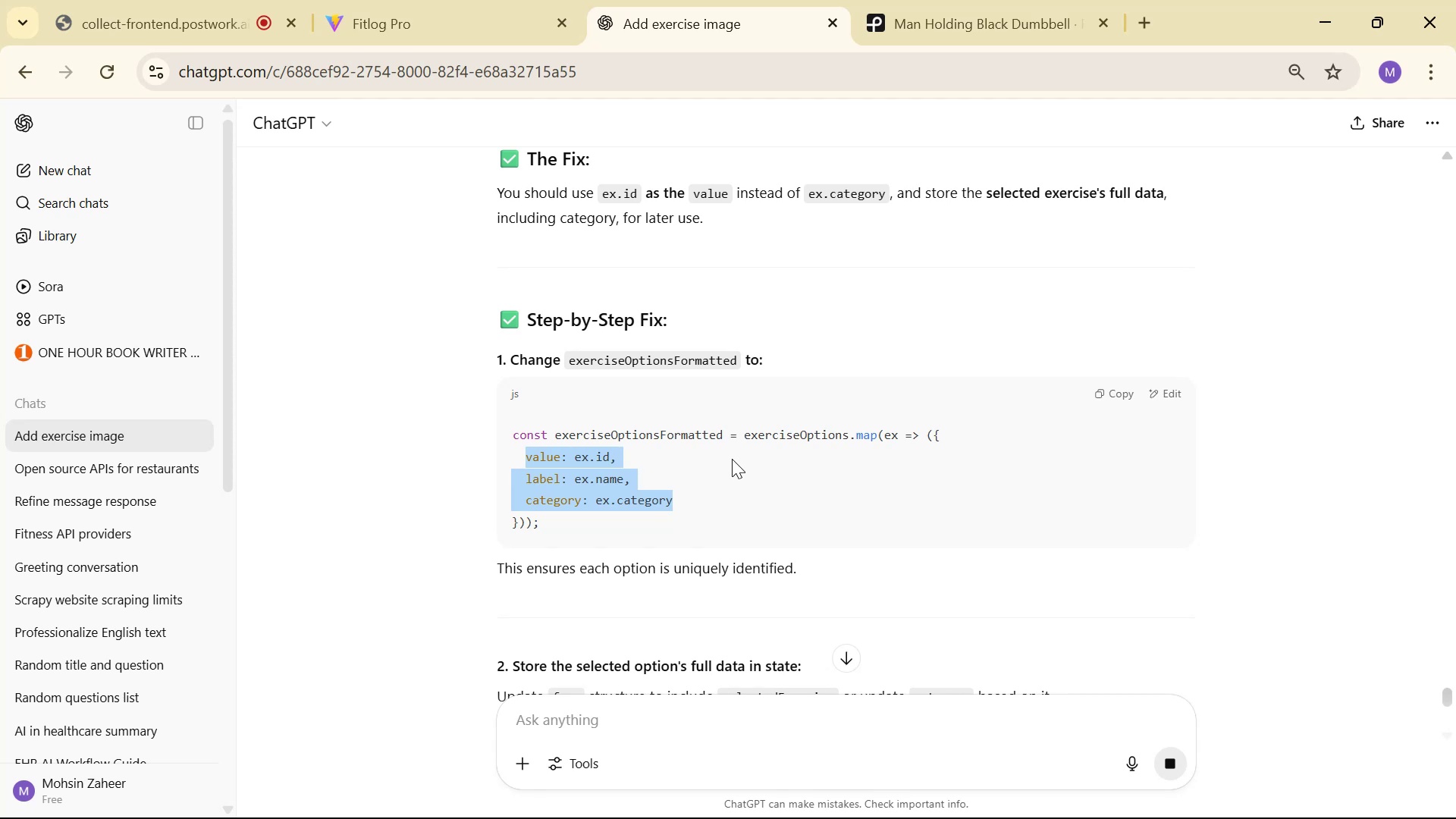 
scroll: coordinate [729, 456], scroll_direction: up, amount: 1.0
 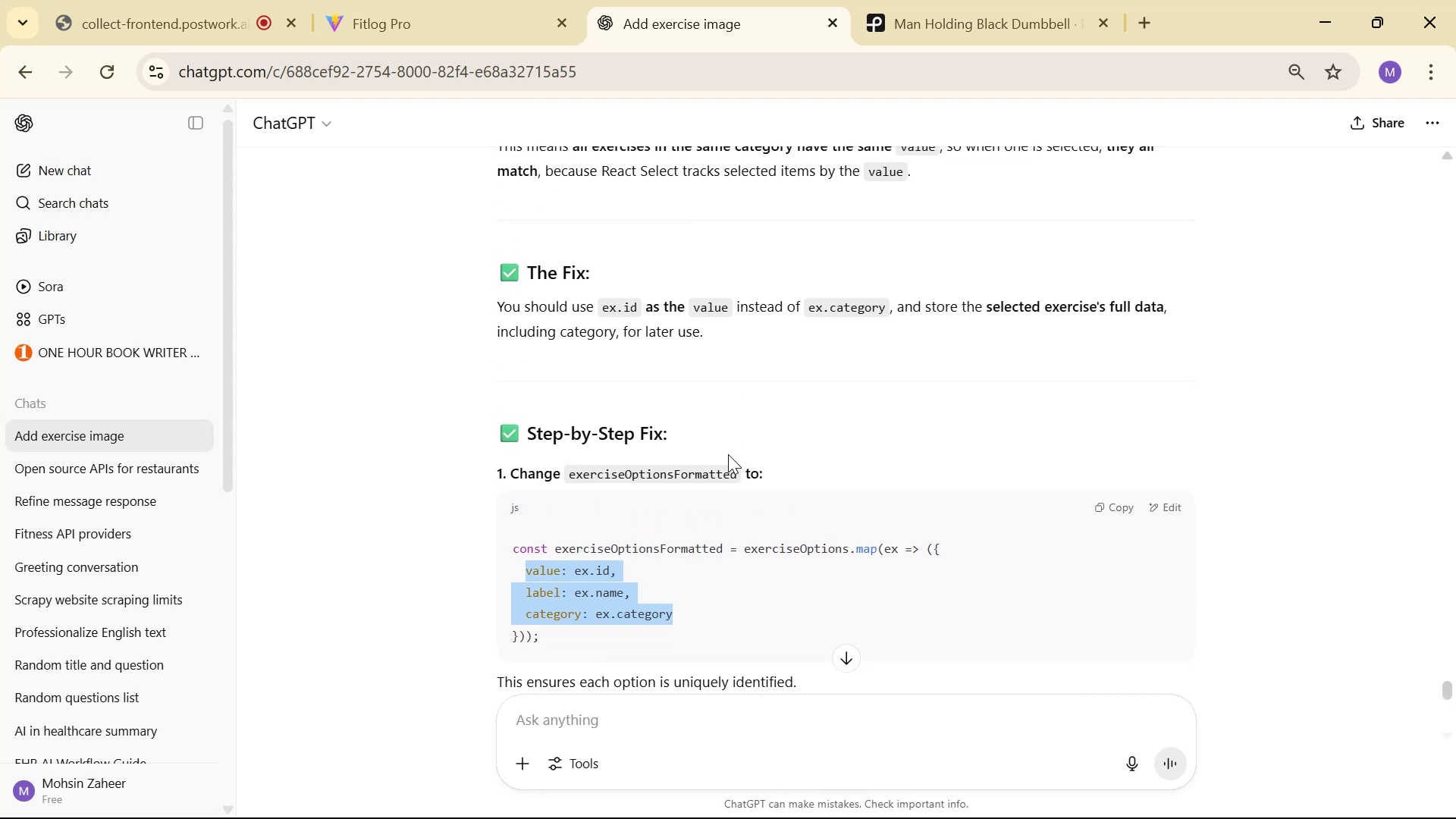 
scroll: coordinate [742, 437], scroll_direction: down, amount: 9.0
 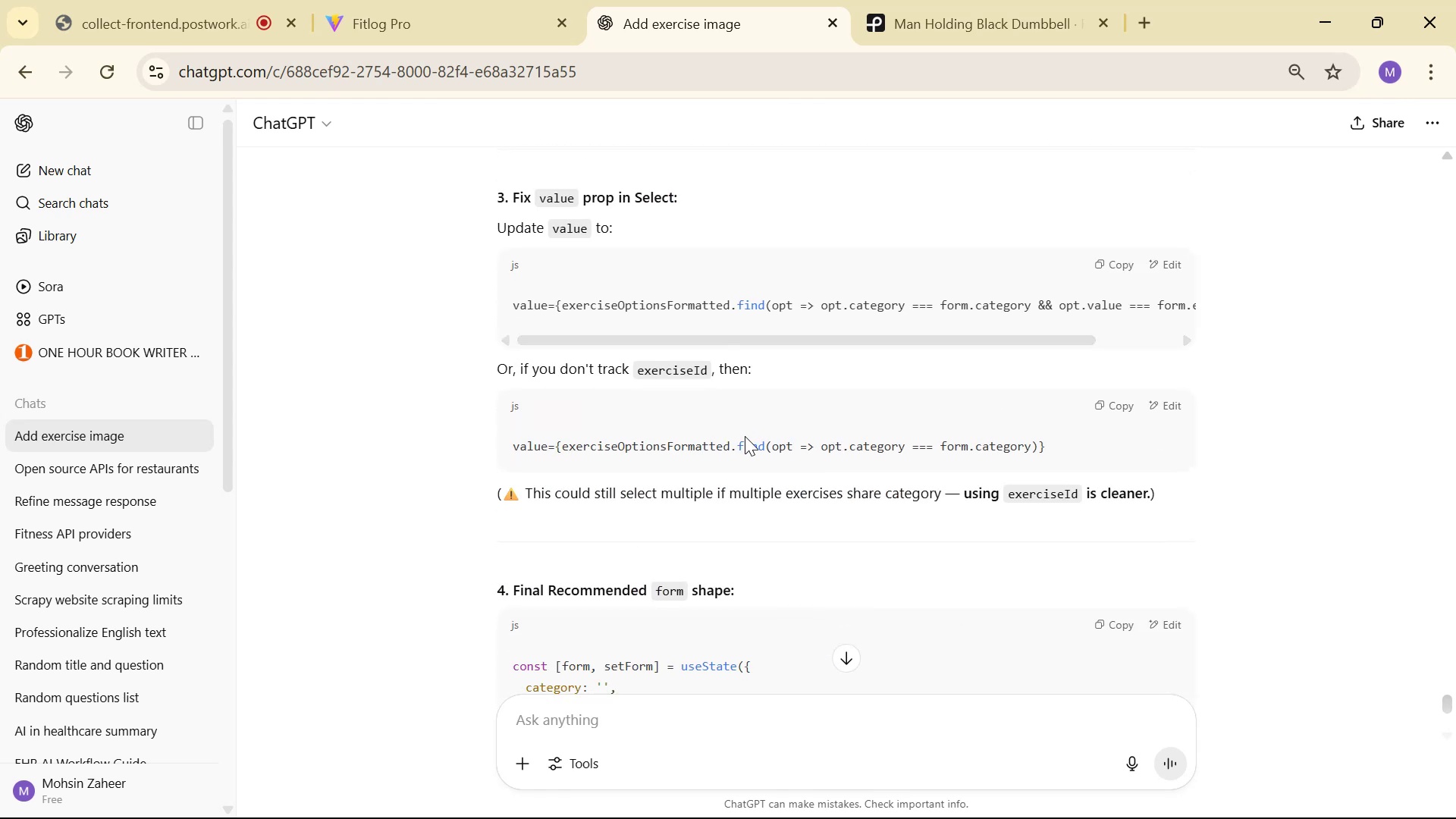 
scroll: coordinate [748, 435], scroll_direction: up, amount: 7.0
 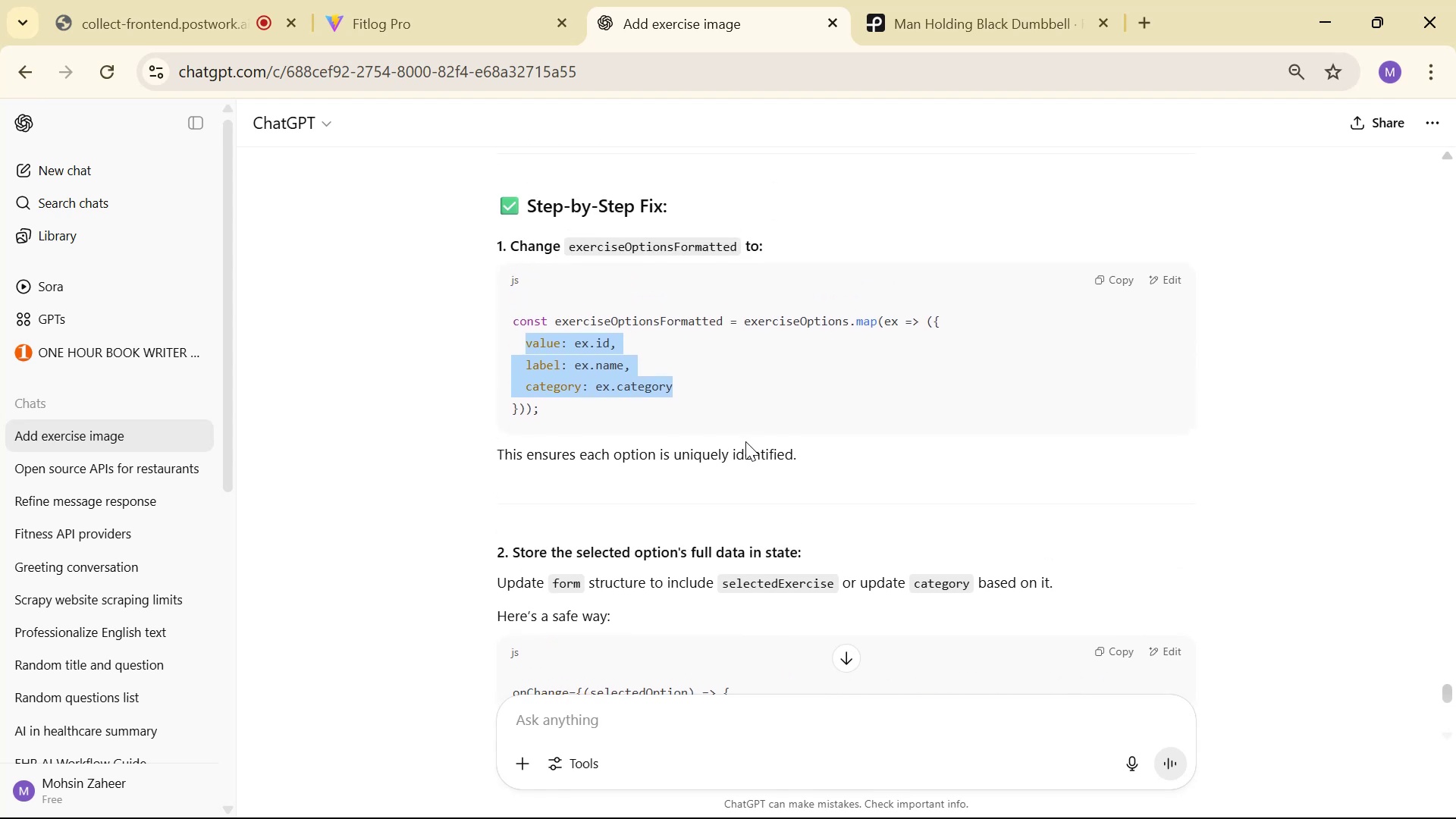 
wait(9.08)
 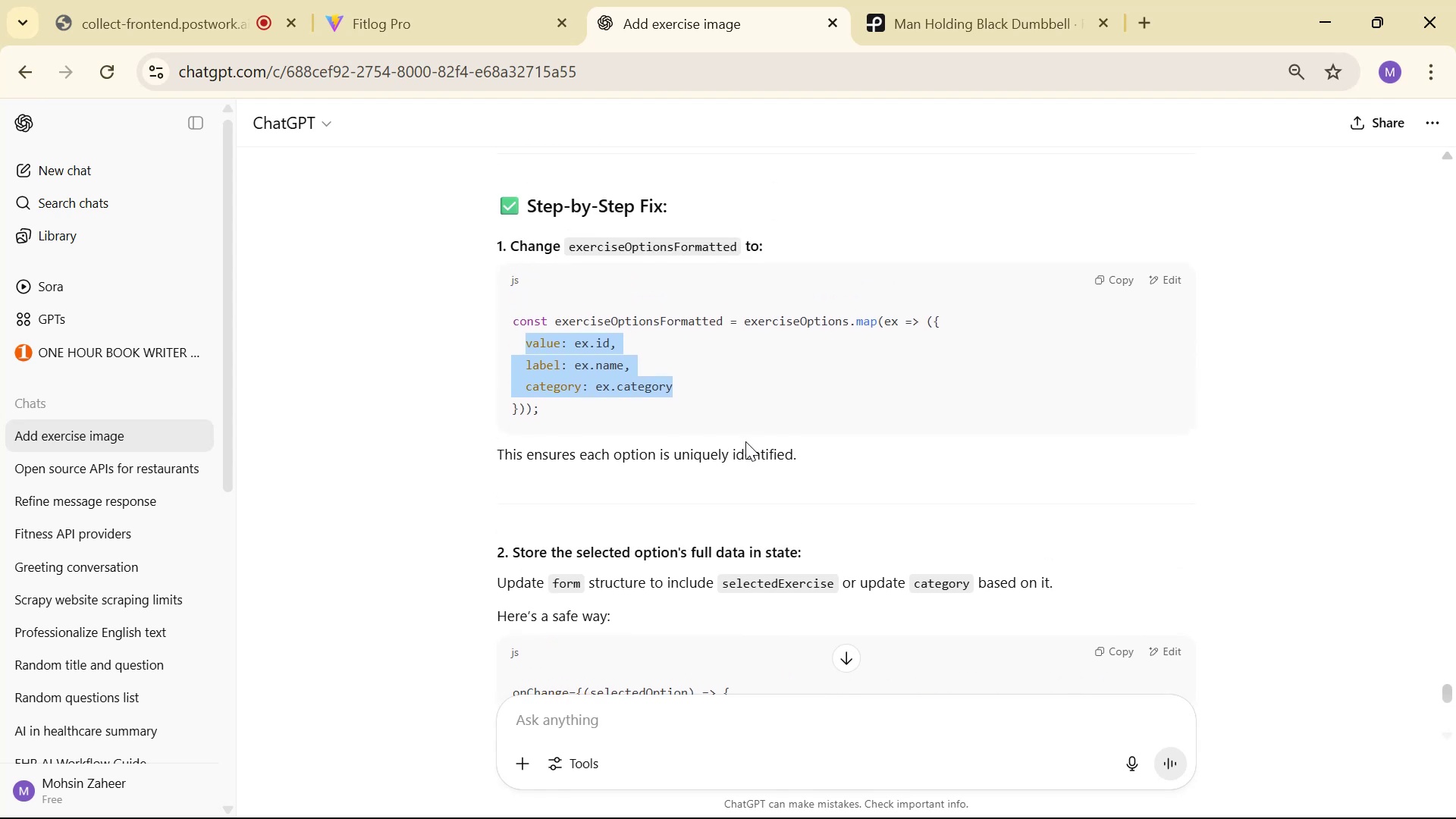 
scroll: coordinate [753, 441], scroll_direction: down, amount: 5.0
 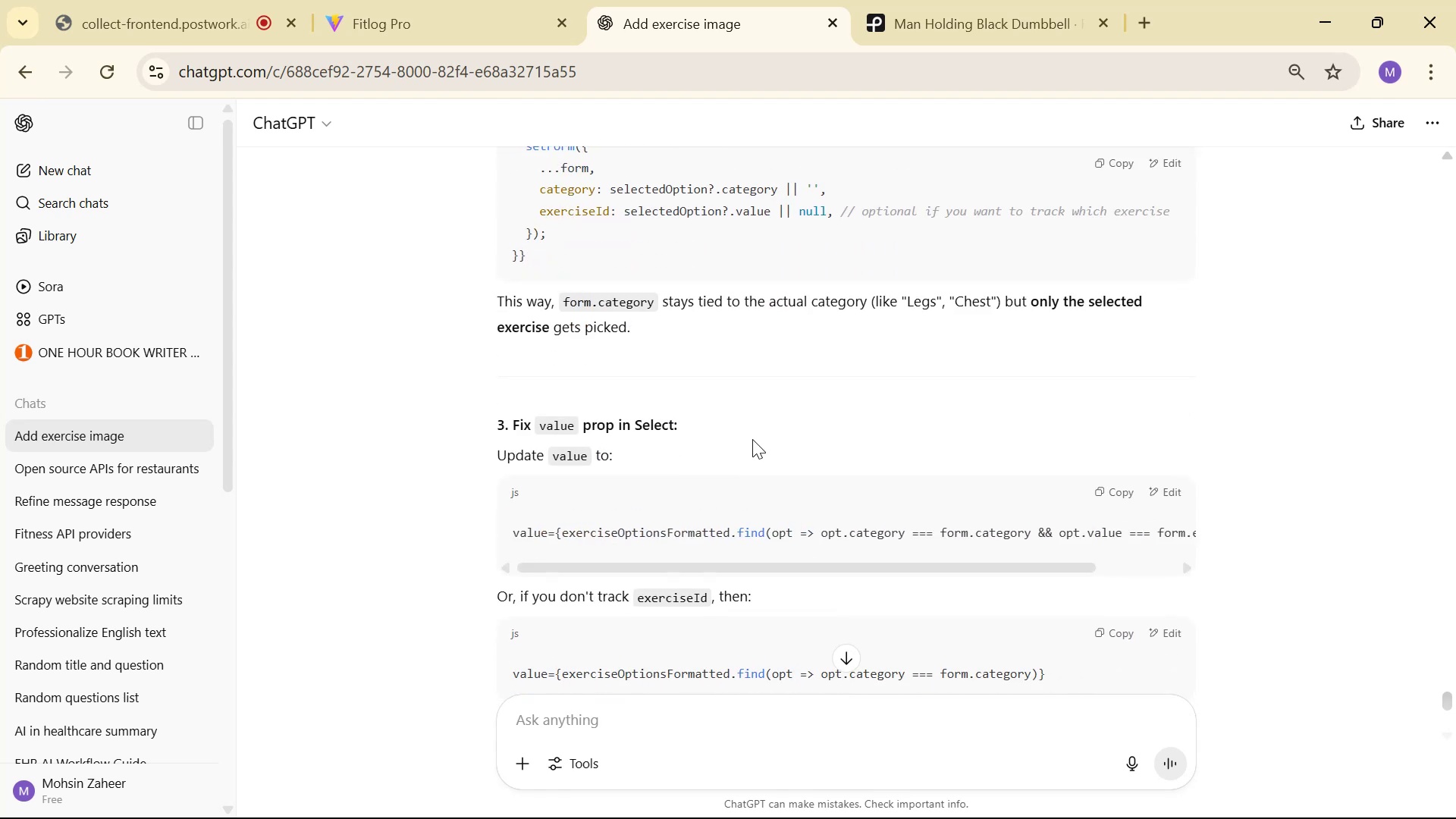 
scroll: coordinate [745, 431], scroll_direction: up, amount: 7.0
 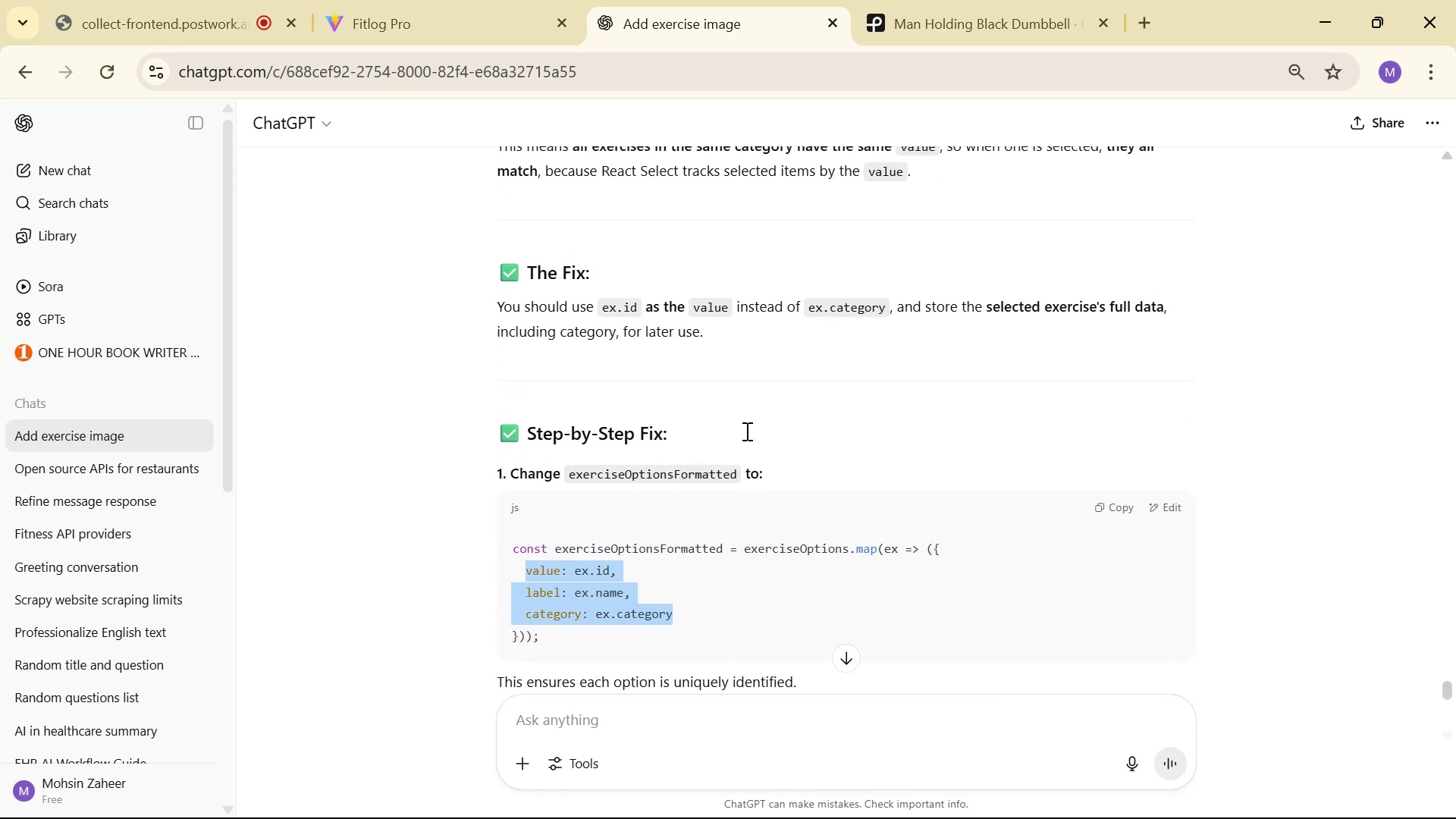 
scroll: coordinate [745, 431], scroll_direction: down, amount: 2.0
 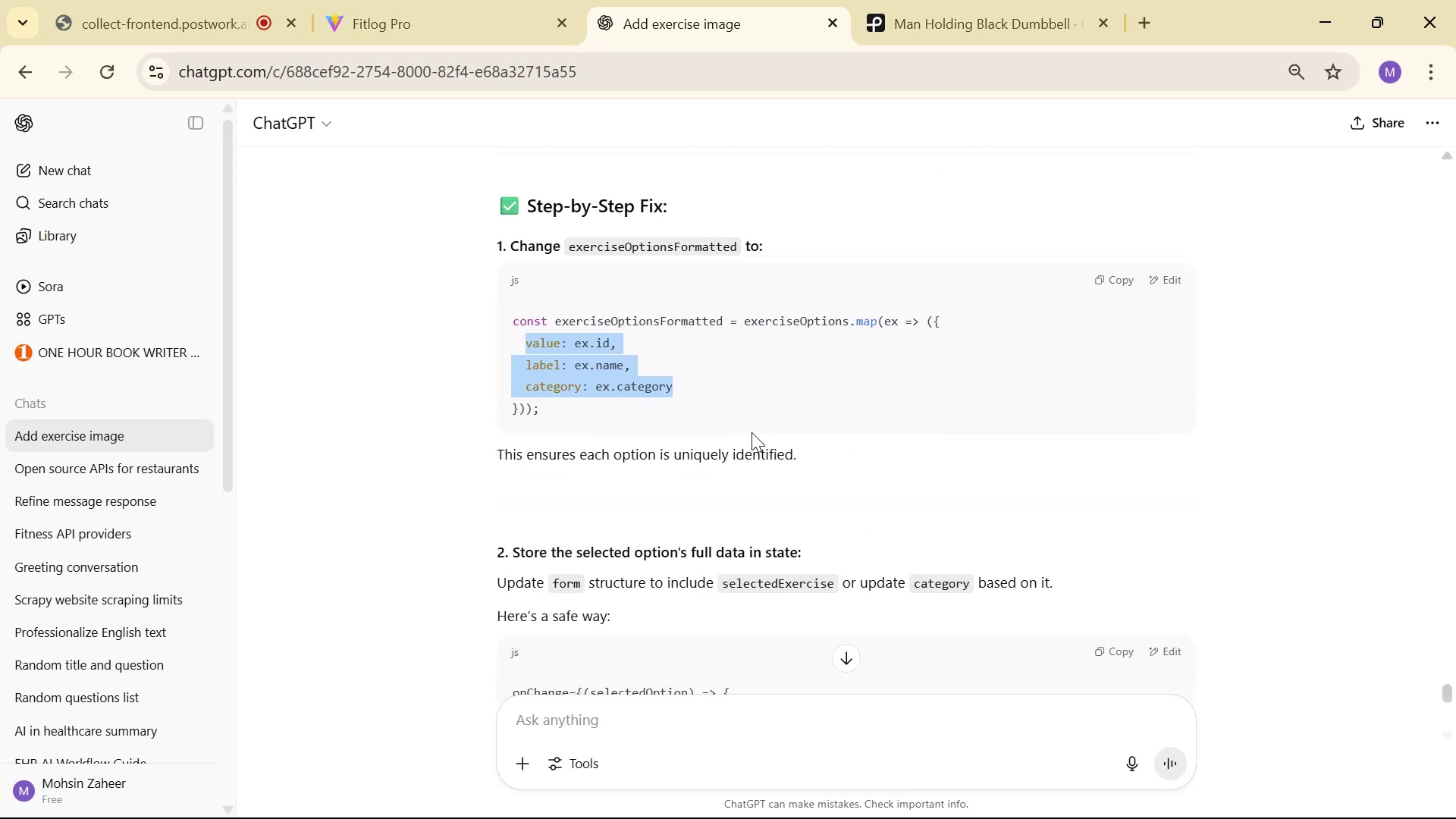 
left_click([720, 384])
 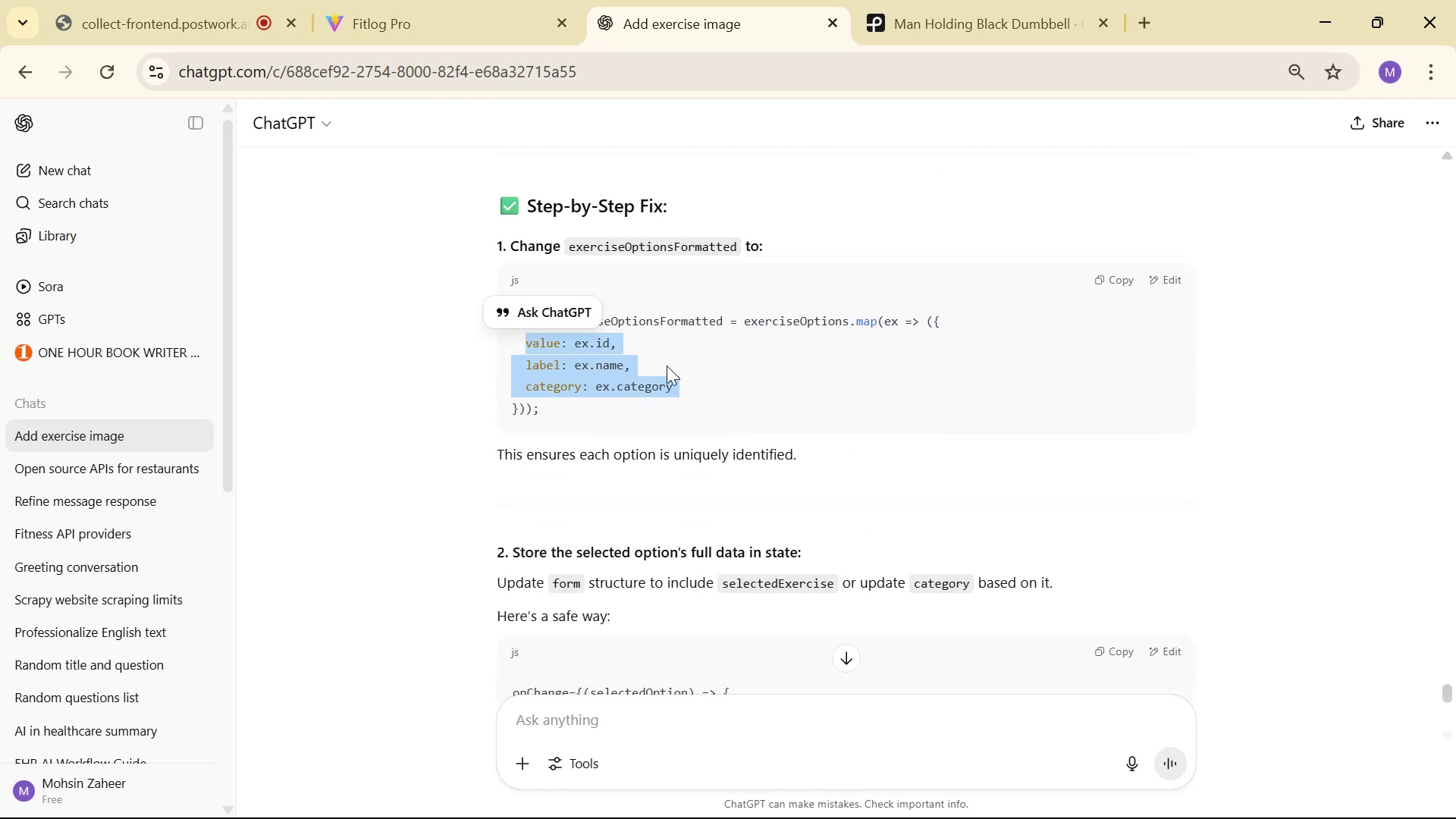 
key(Control+C)
 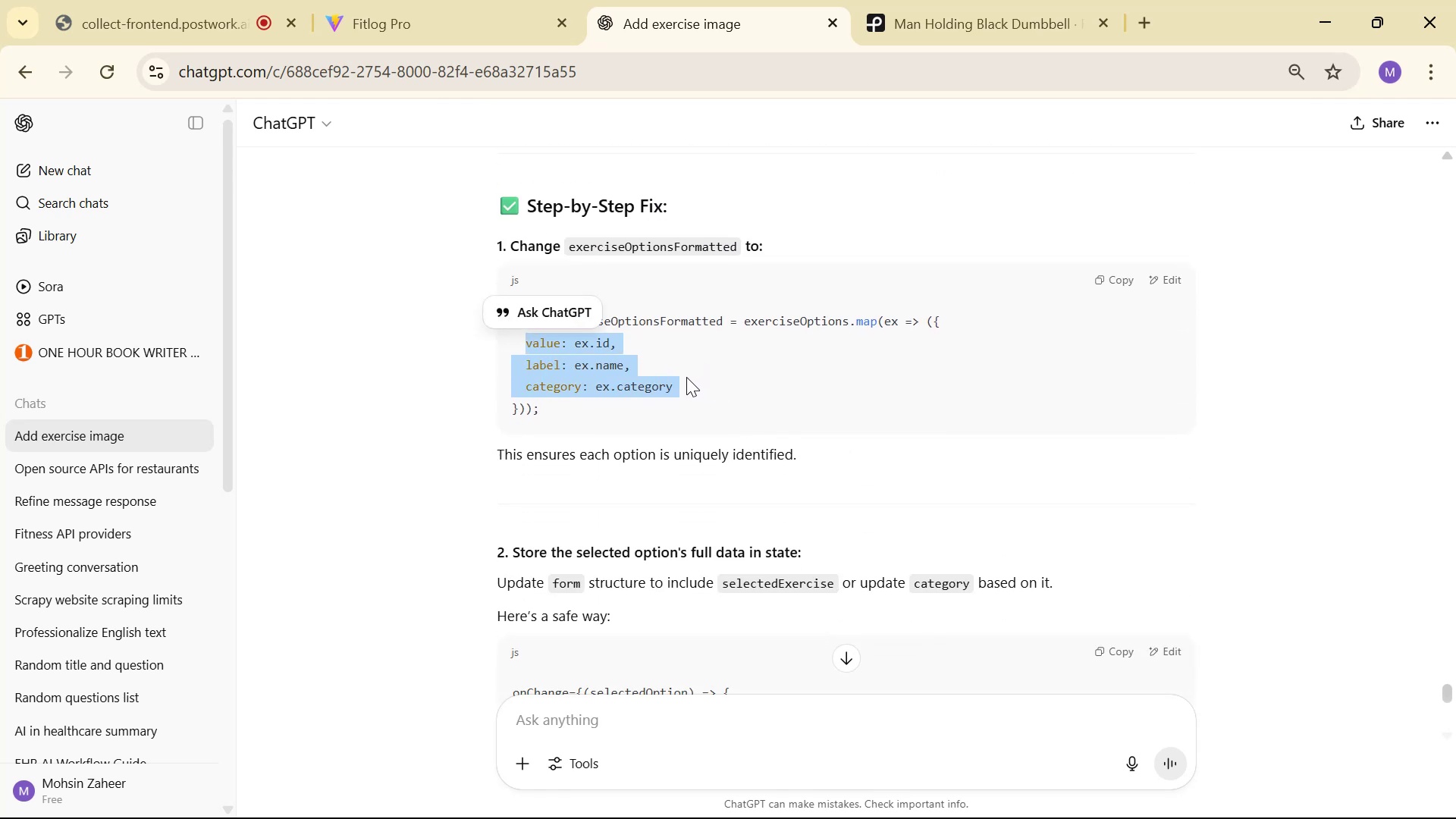 
key(Control+C)
 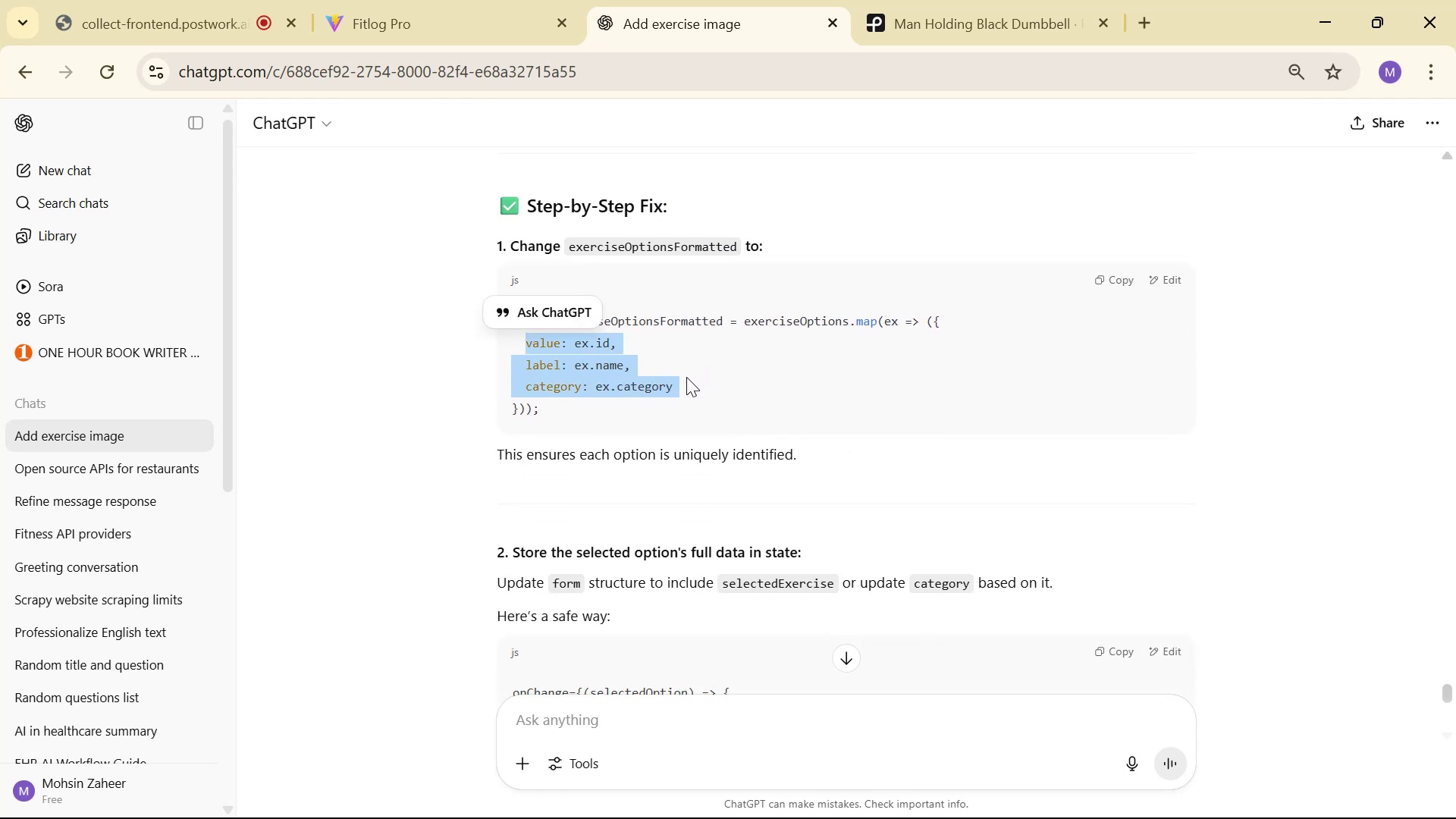 
key(Control+C)
 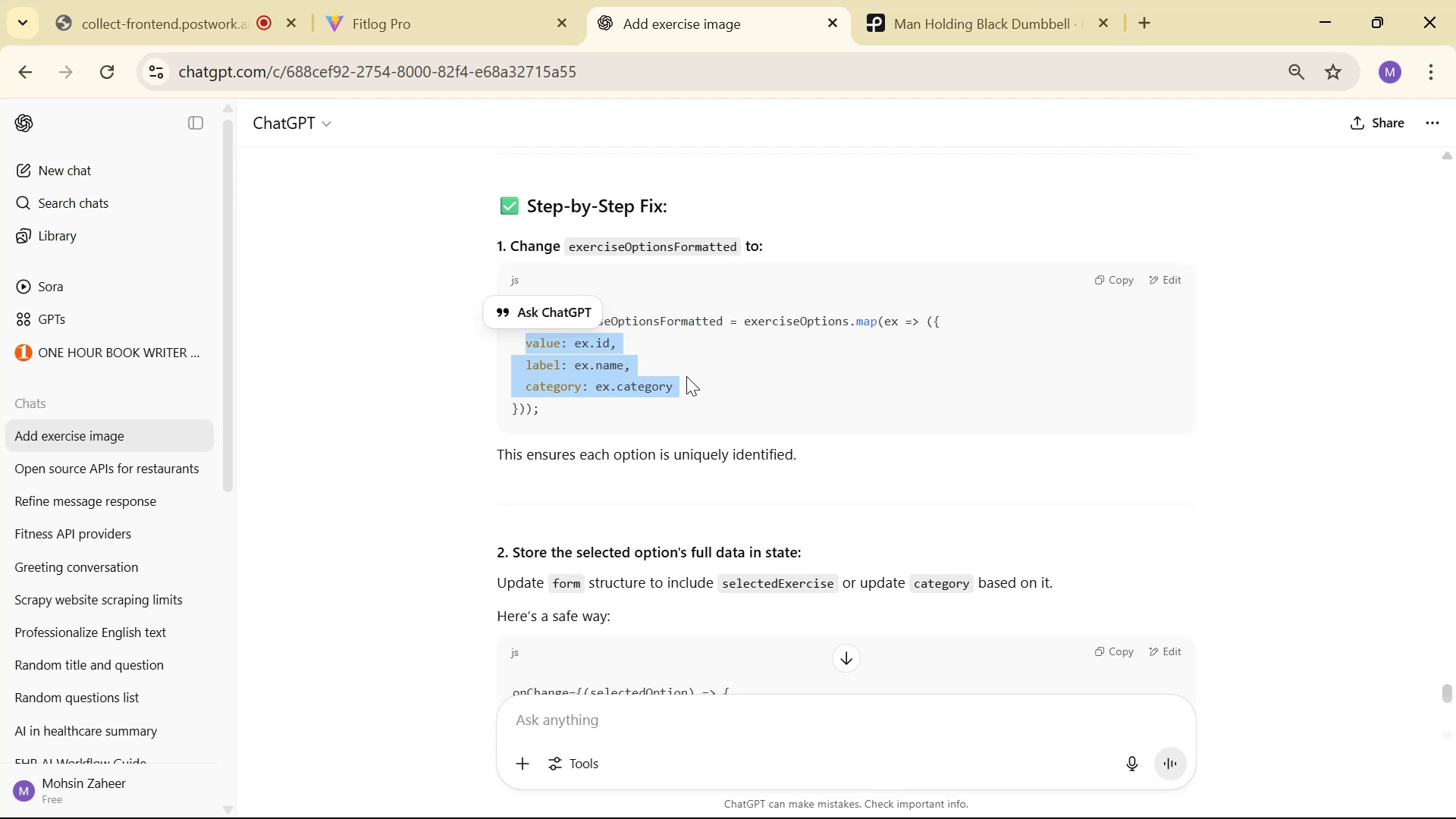 
key(Alt+AltLeft)
 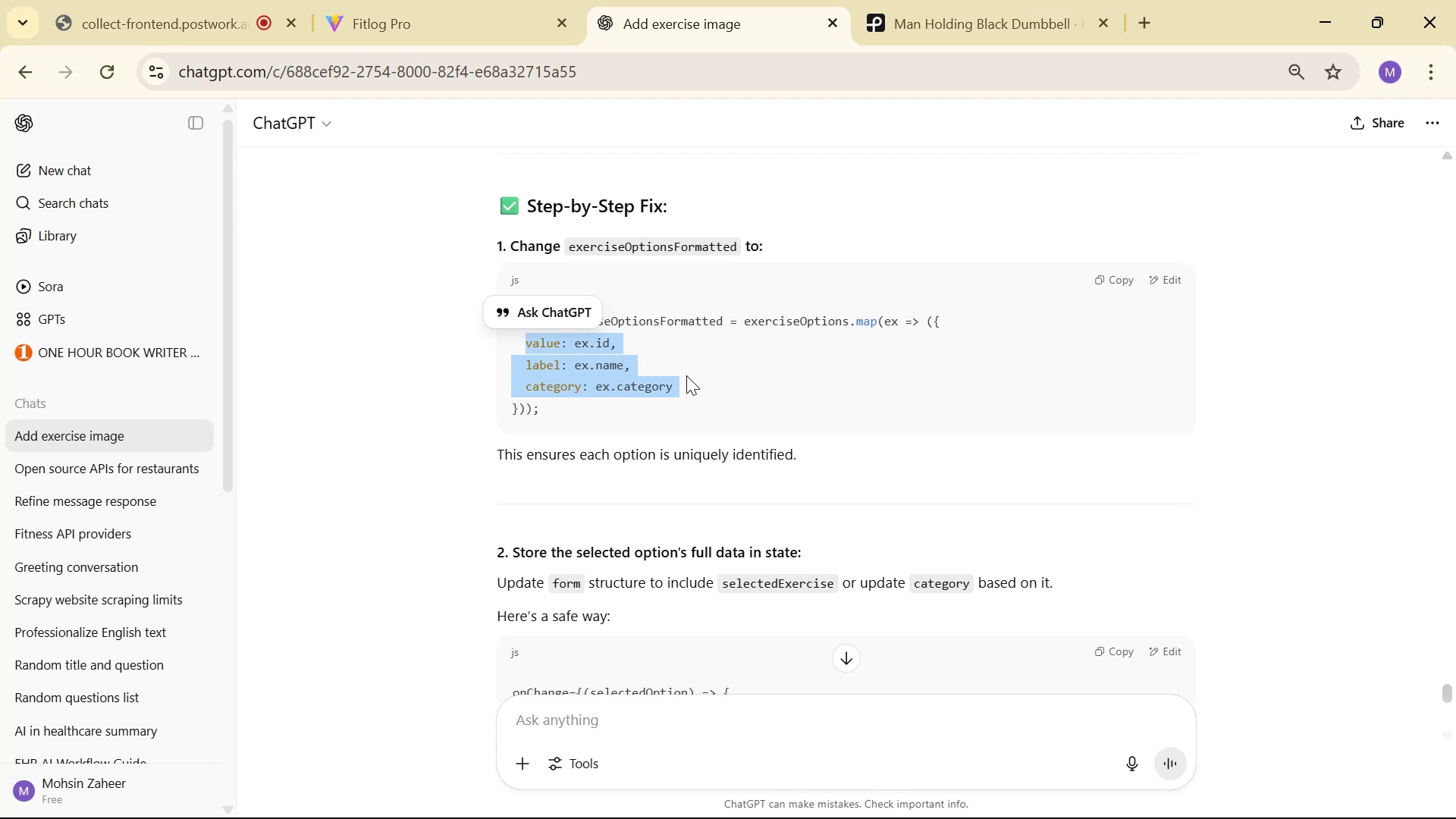 
key(Alt+Tab)
 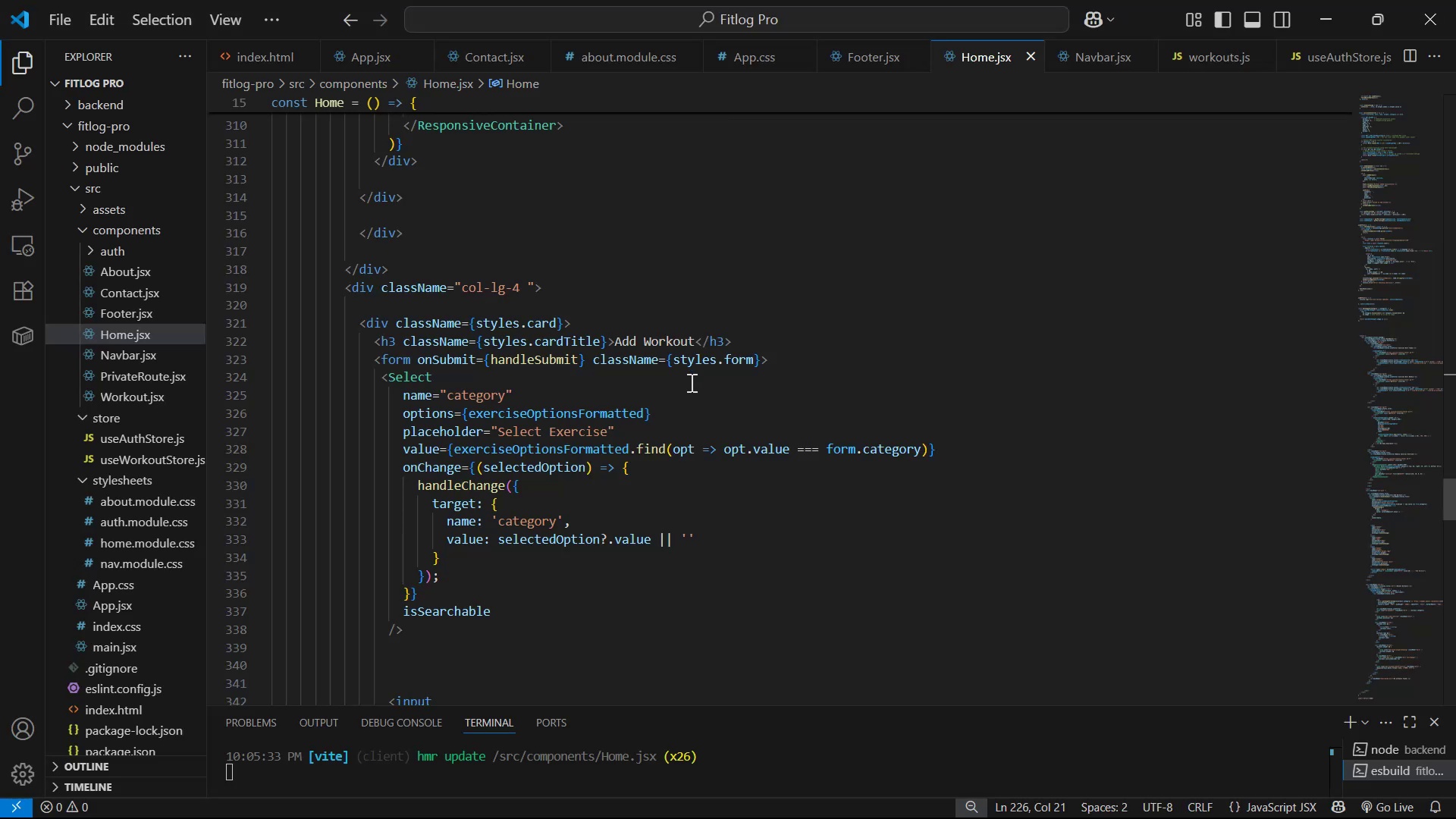 
scroll: coordinate [1438, 461], scroll_direction: up, amount: 12.0
 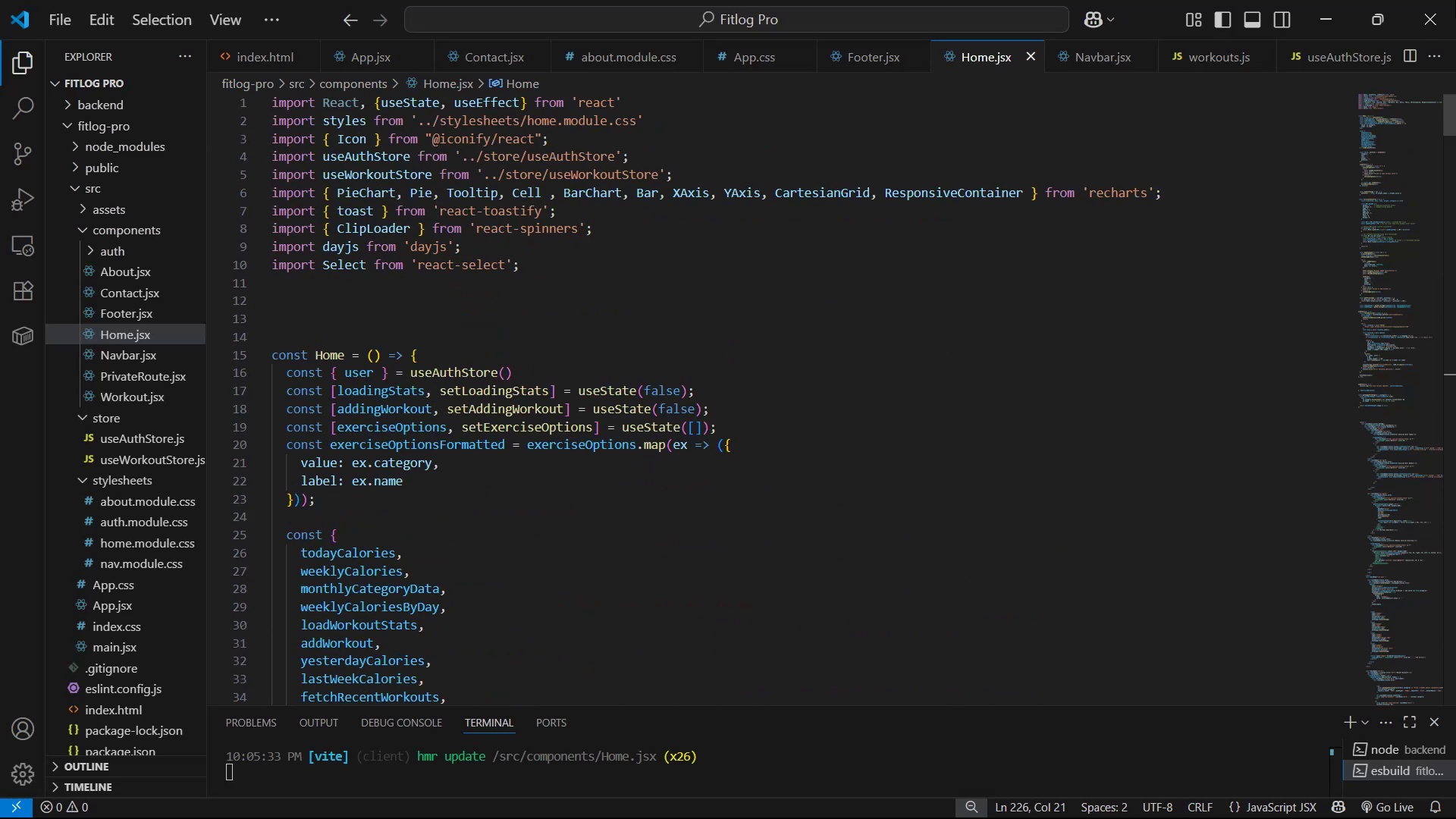 
scroll: coordinate [1121, 333], scroll_direction: down, amount: 3.0
 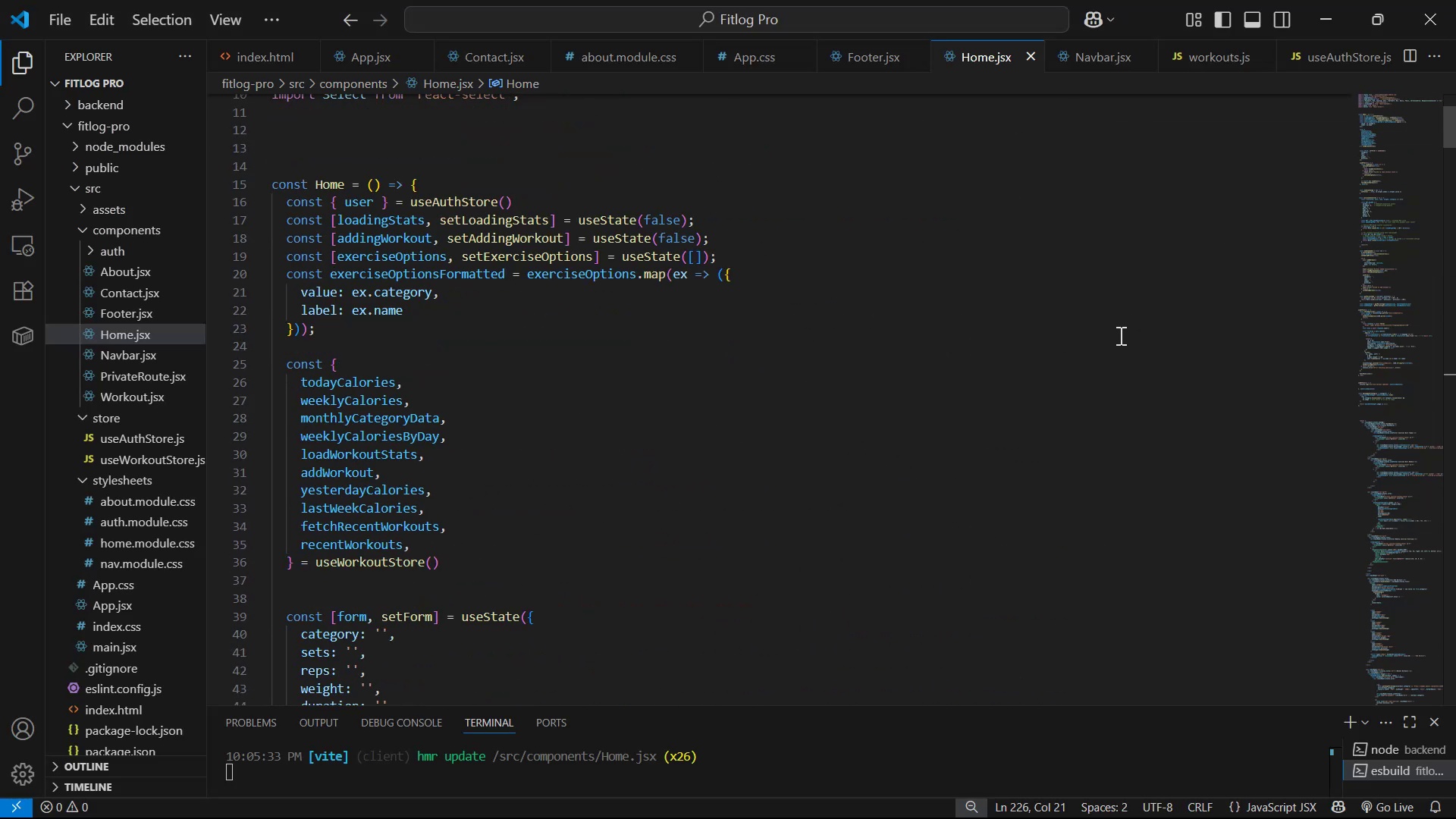 
key(Alt+Tab)
 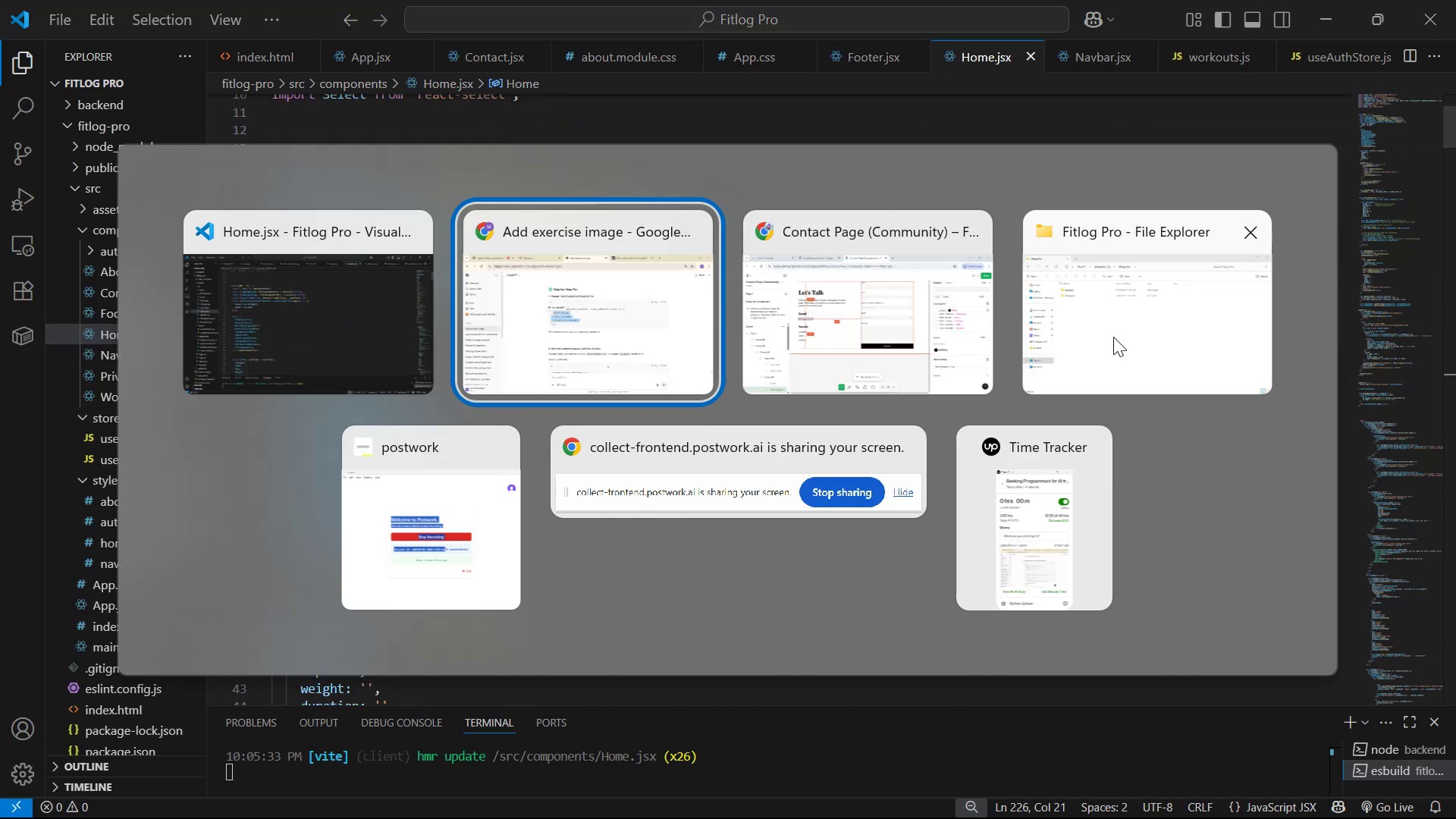 
key(Alt+Tab)
 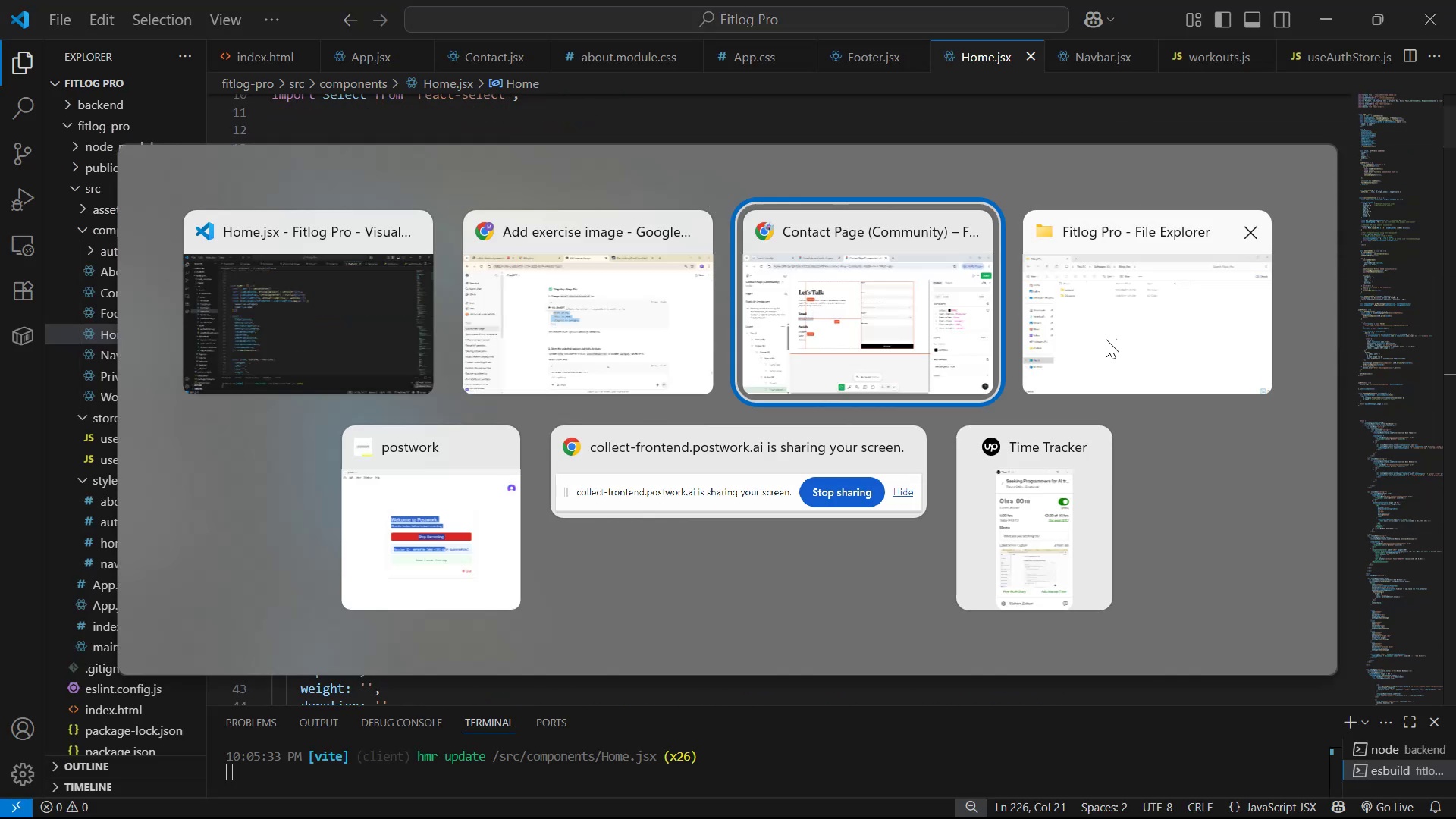 
key(Alt+AltLeft)
 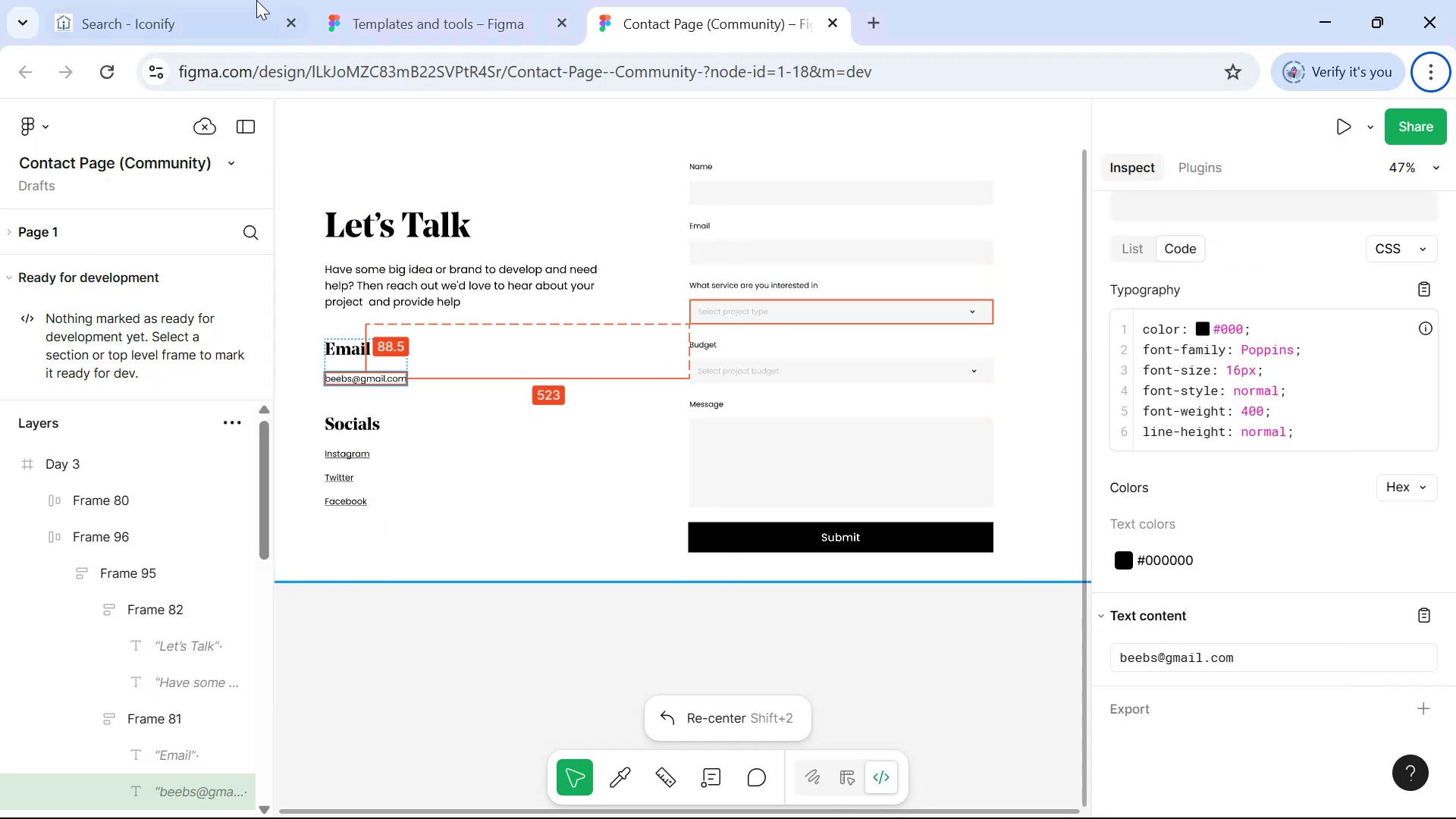 
key(Alt+Tab)
 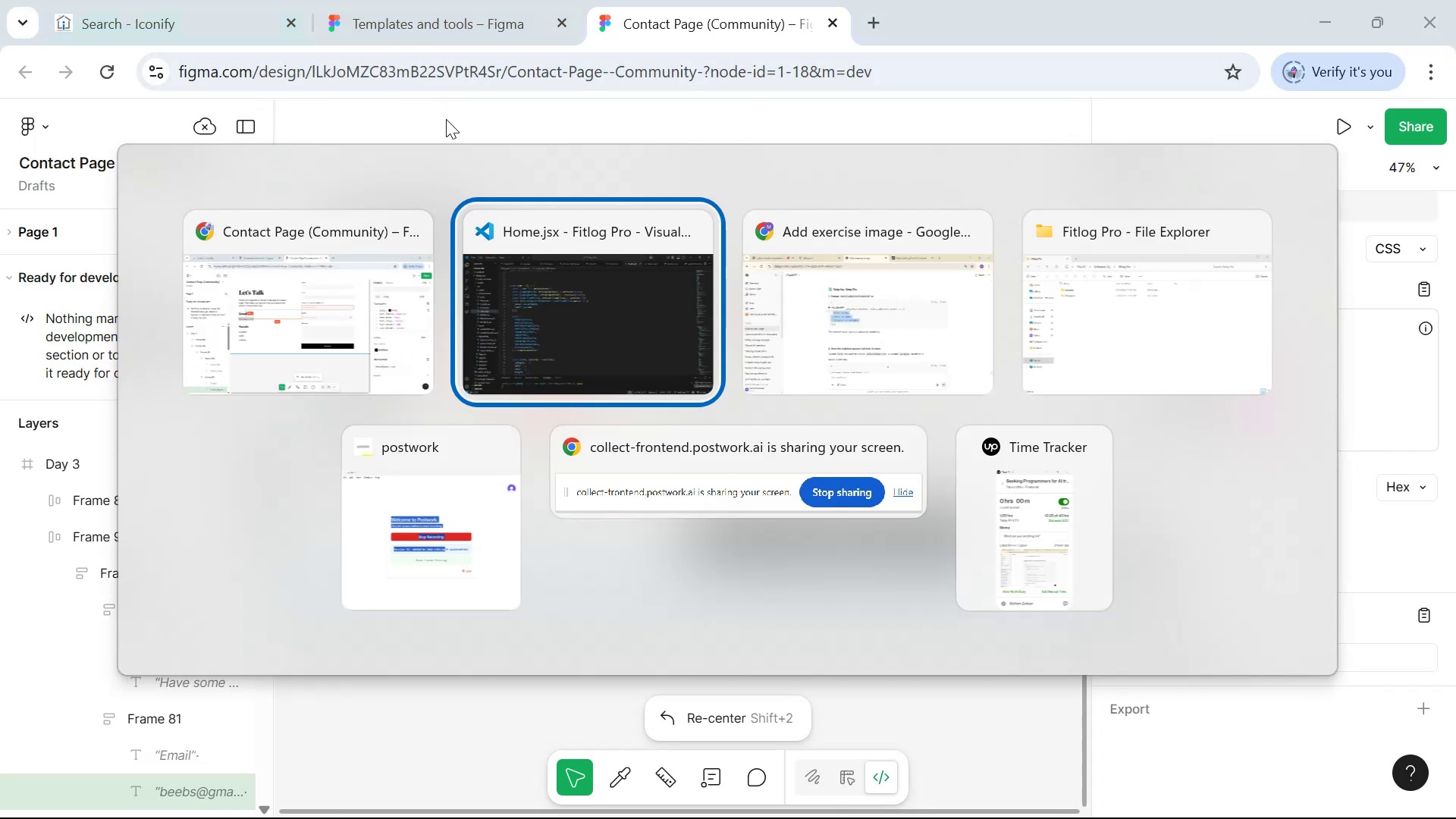 
key(Alt+Tab)
 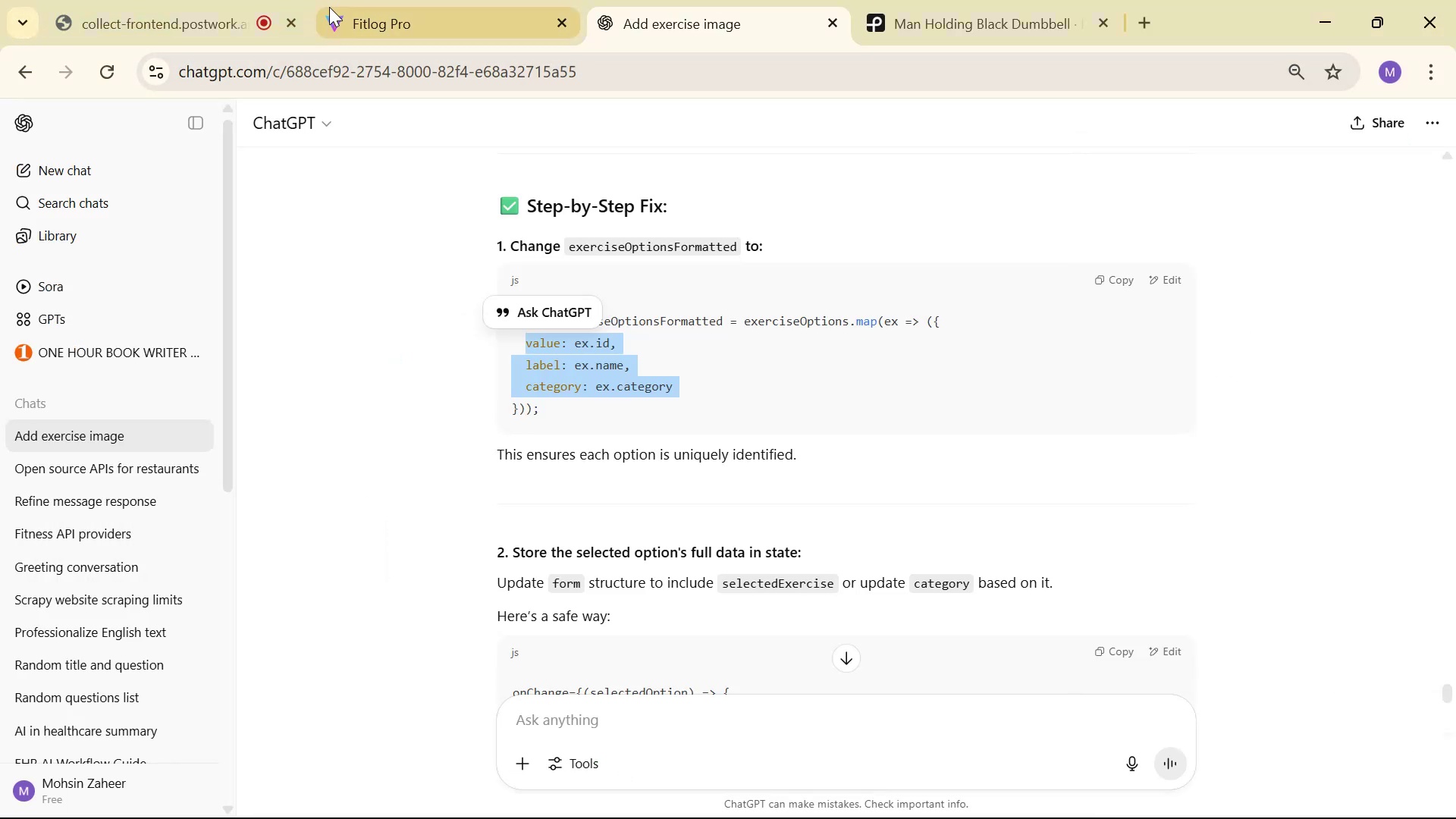 
left_click([448, 0])
 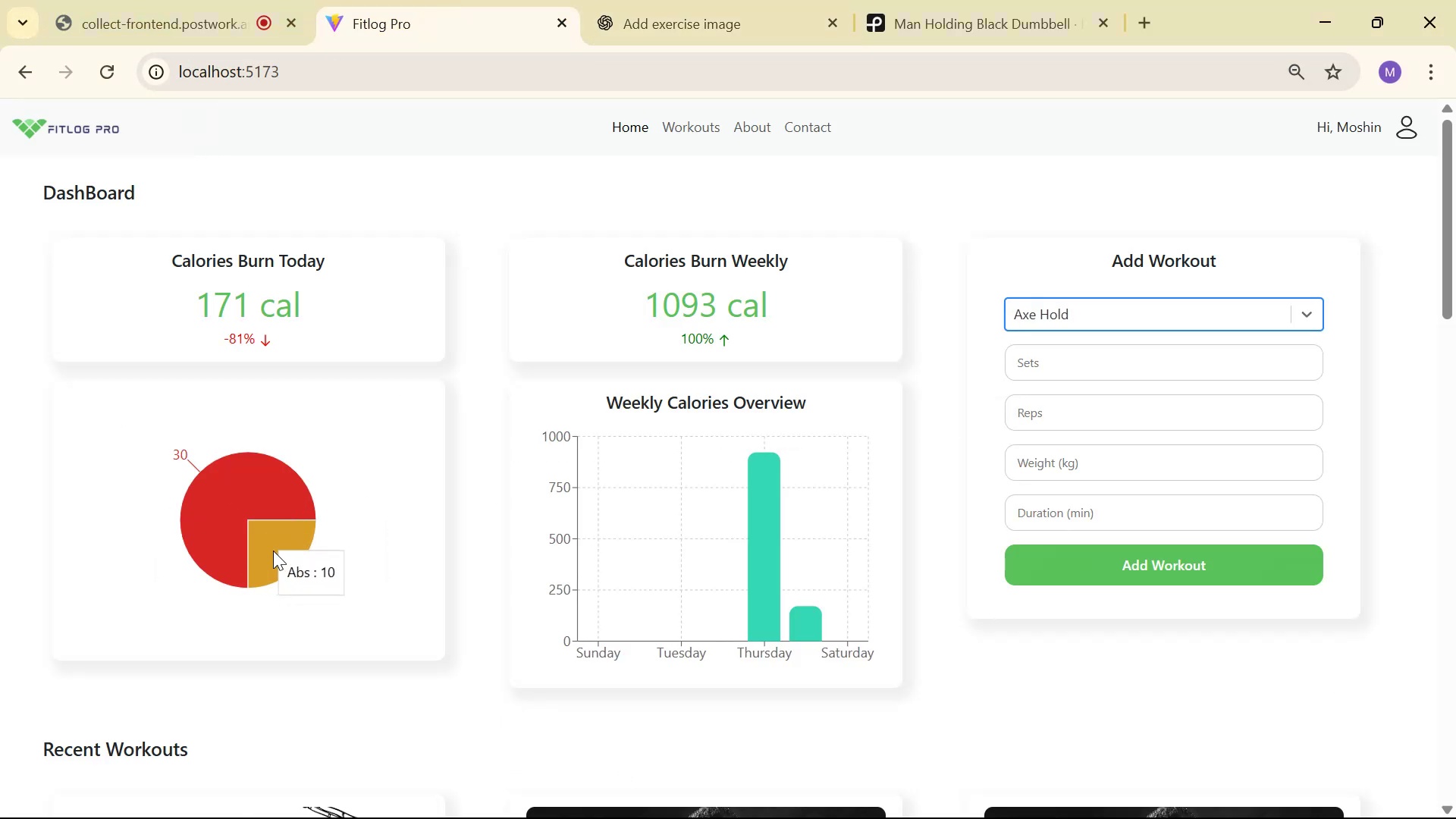 
key(Alt+Tab)
 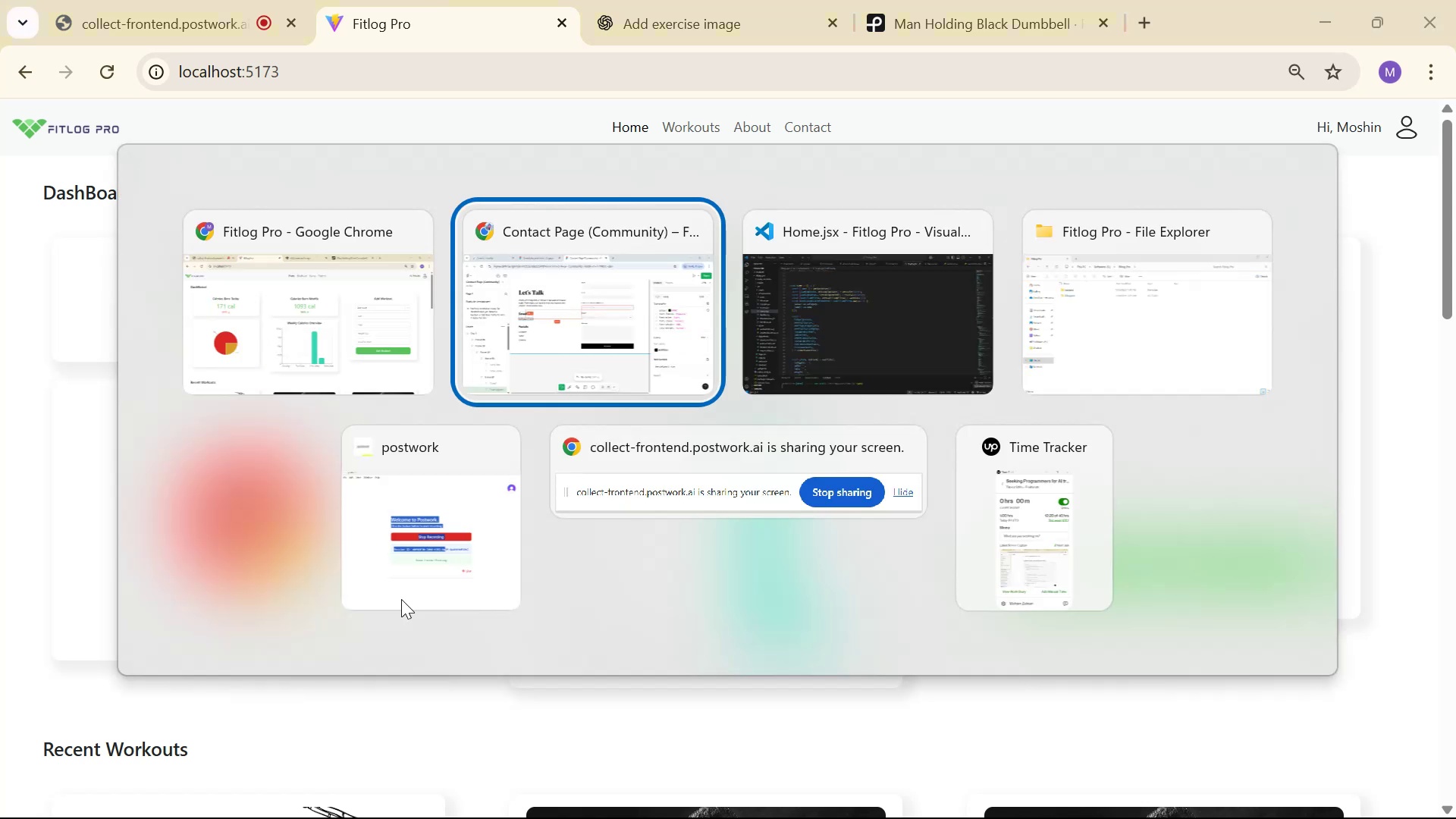 
key(Alt+Tab)
 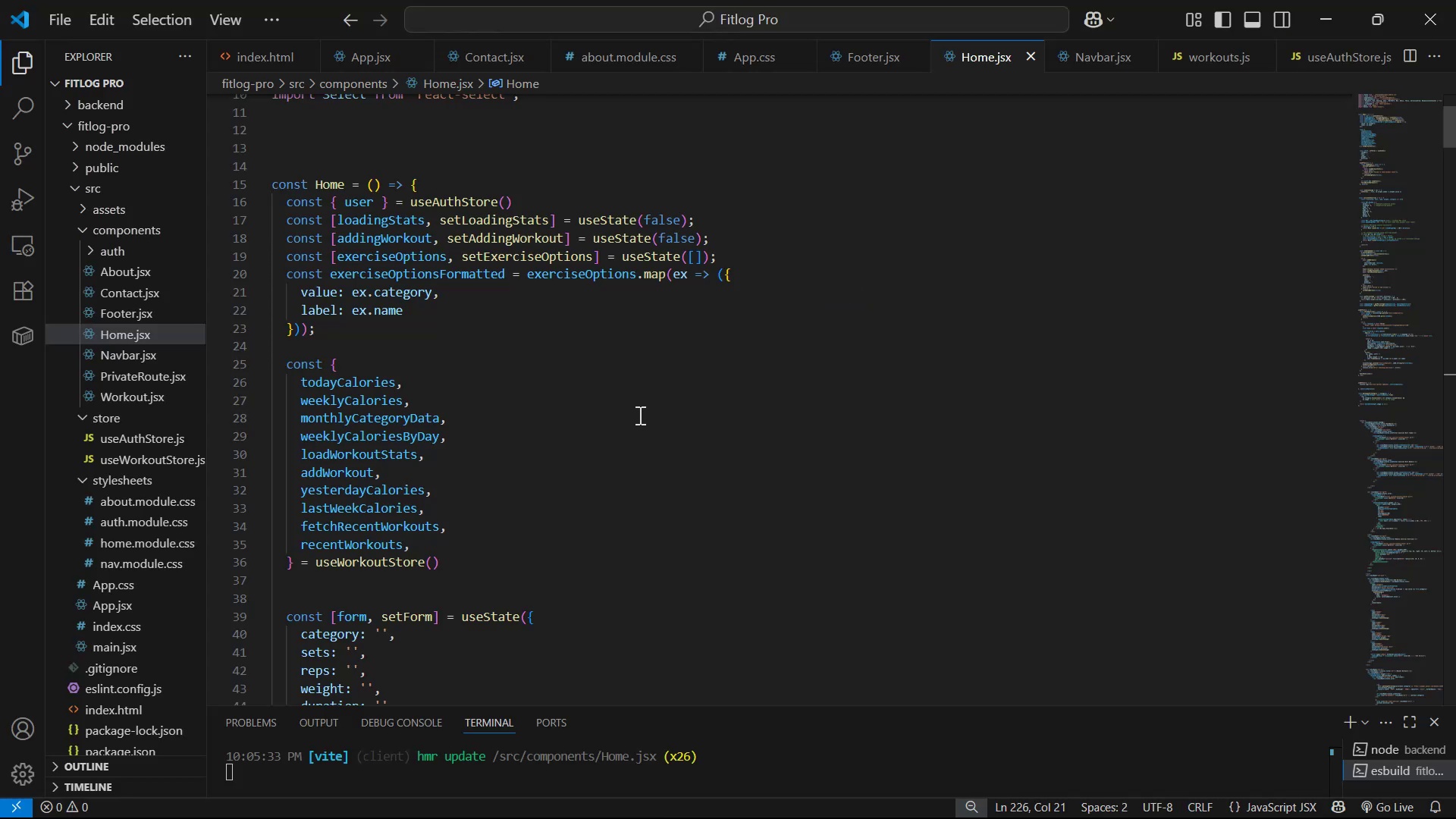 
scroll: coordinate [606, 494], scroll_direction: down, amount: 40.0
 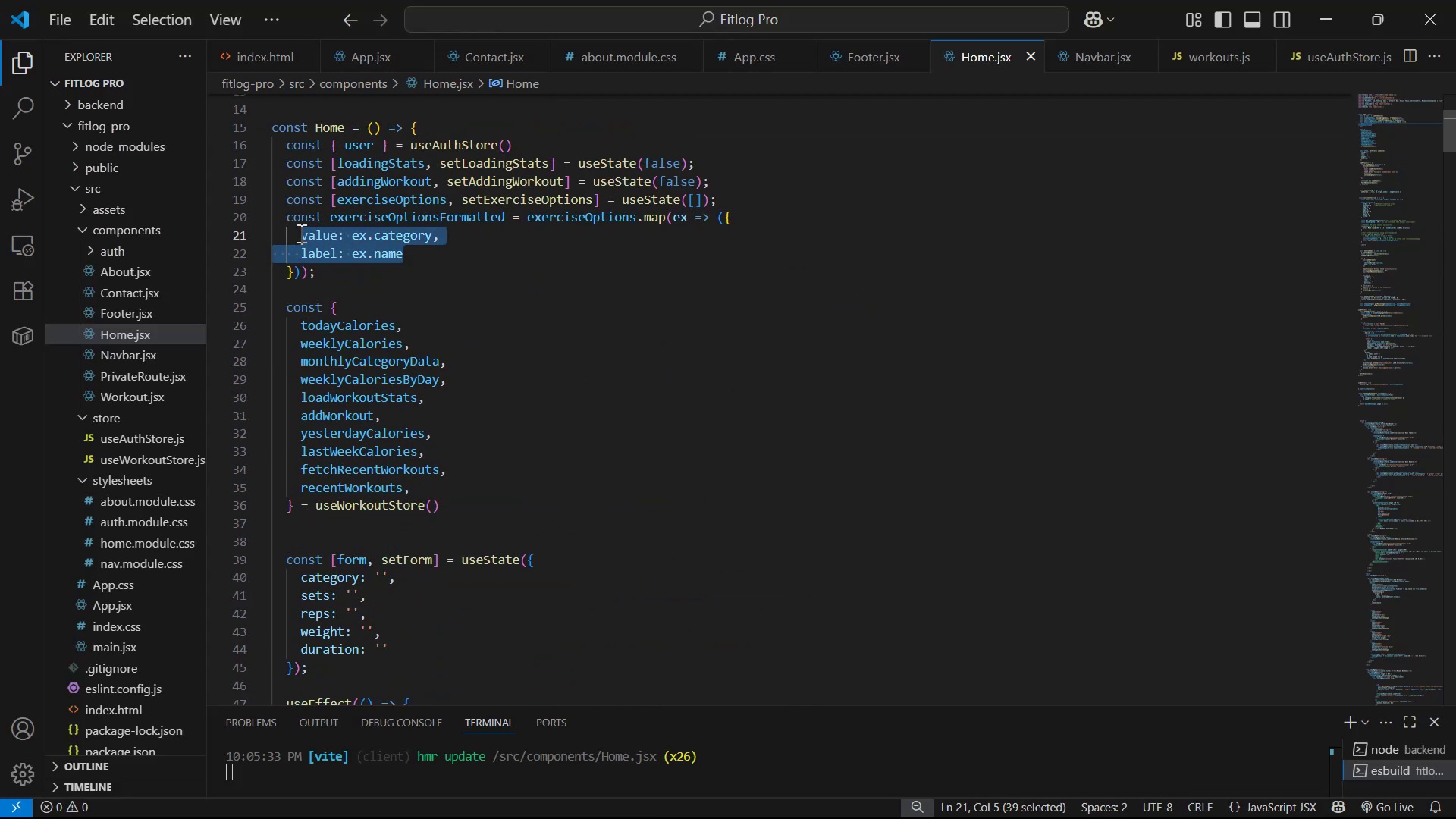 
key(Control+V)
 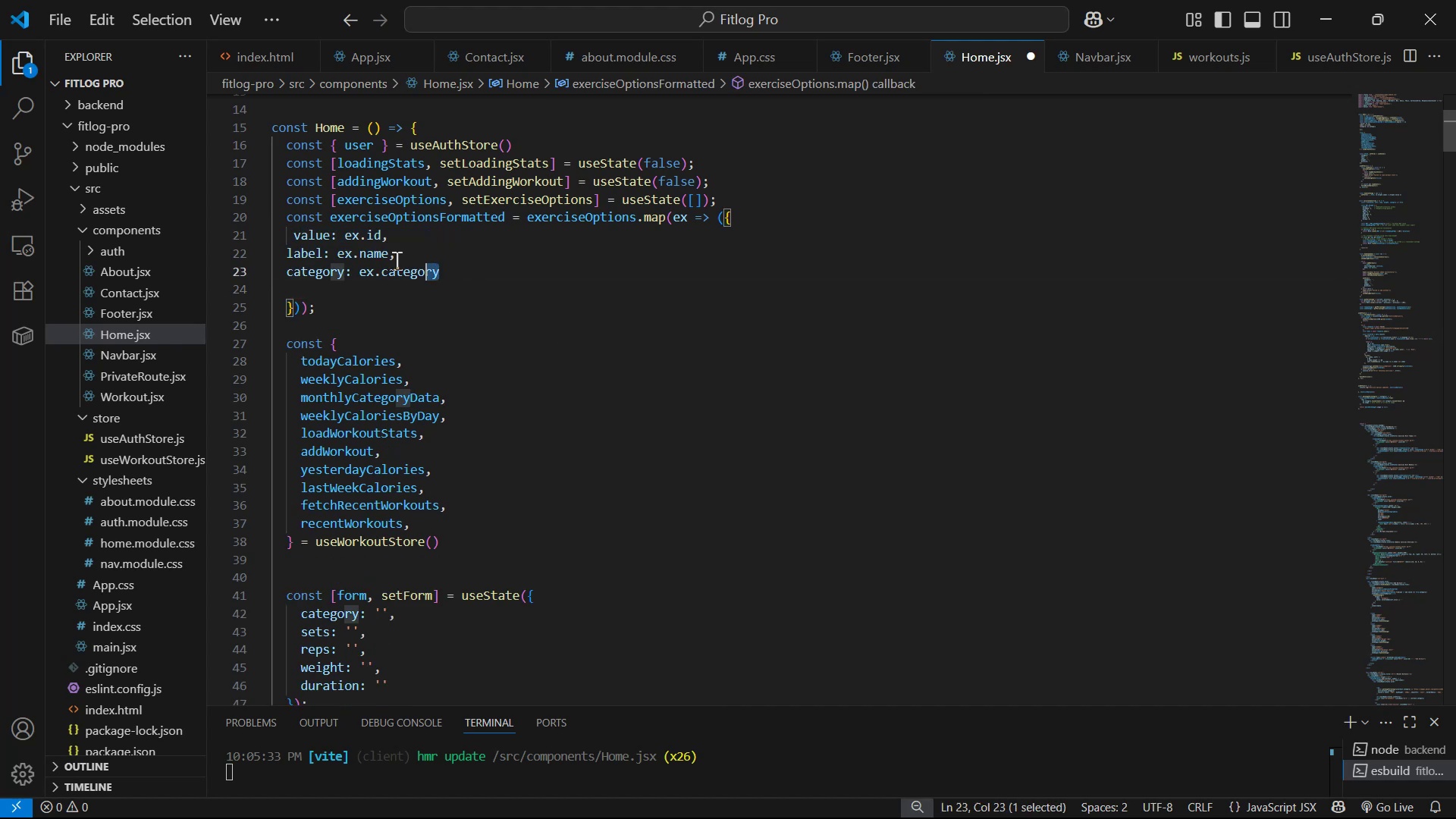 
key(Tab)
 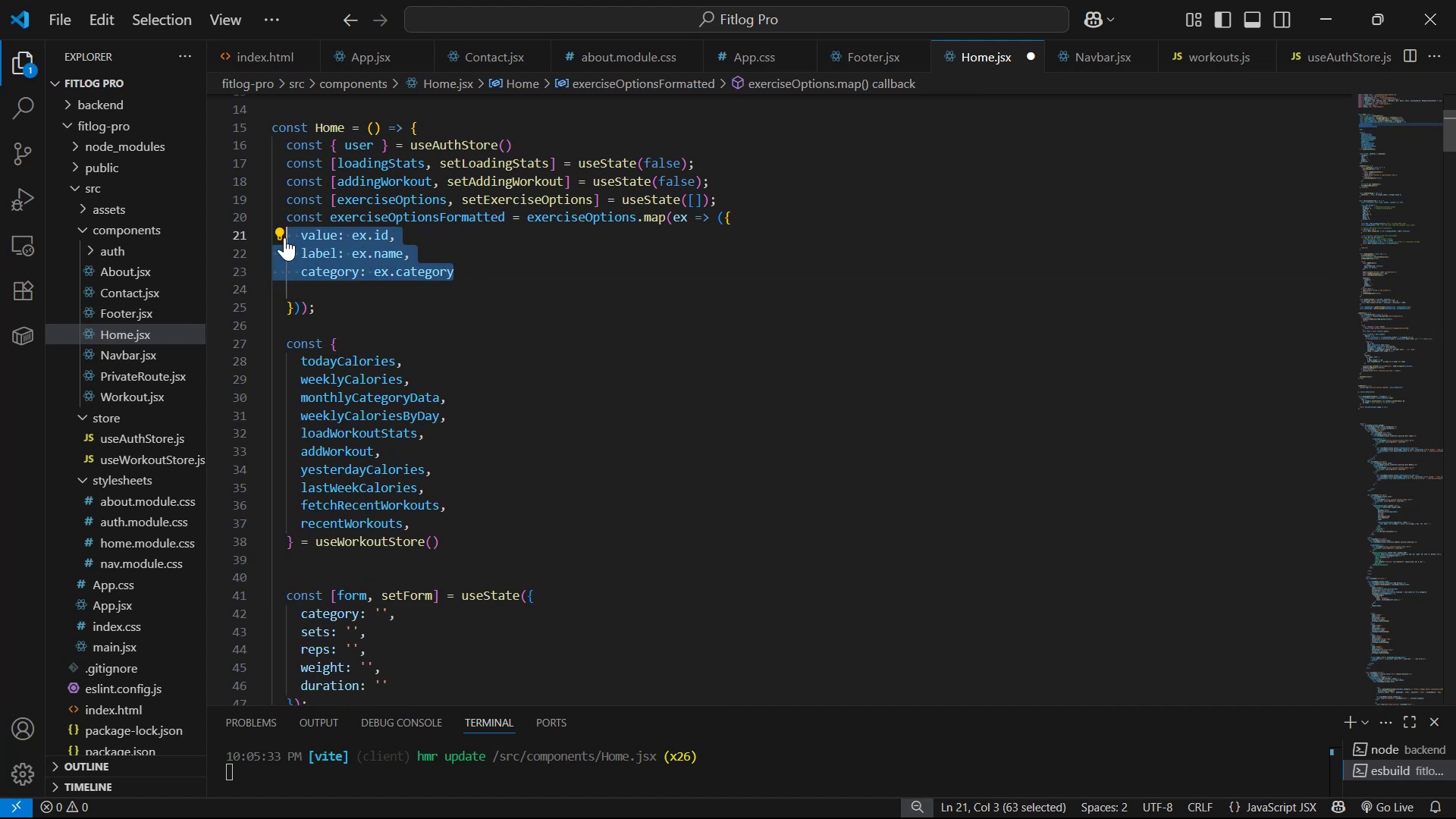 
key(Tab)
 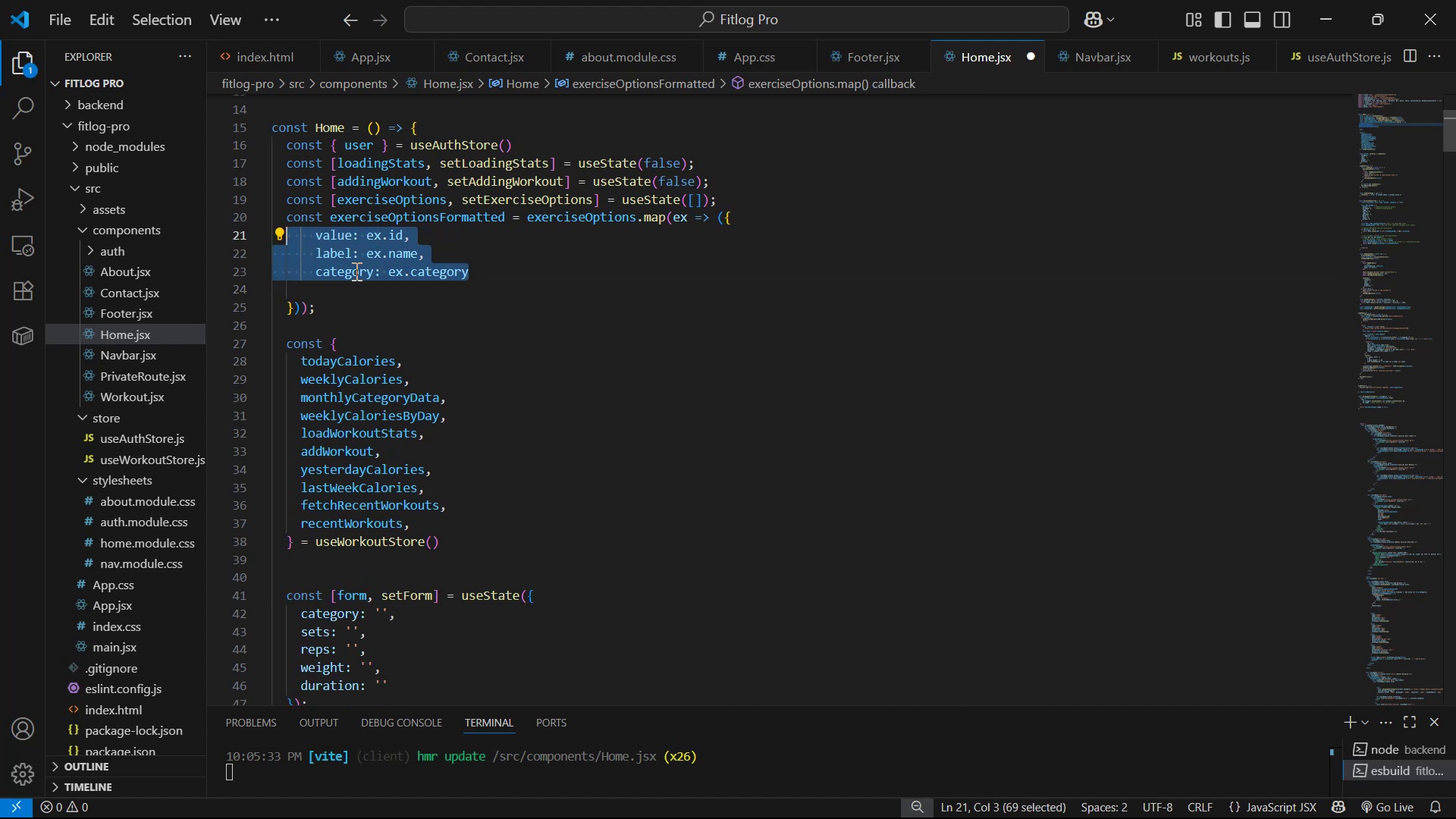 
key(Control+S)
 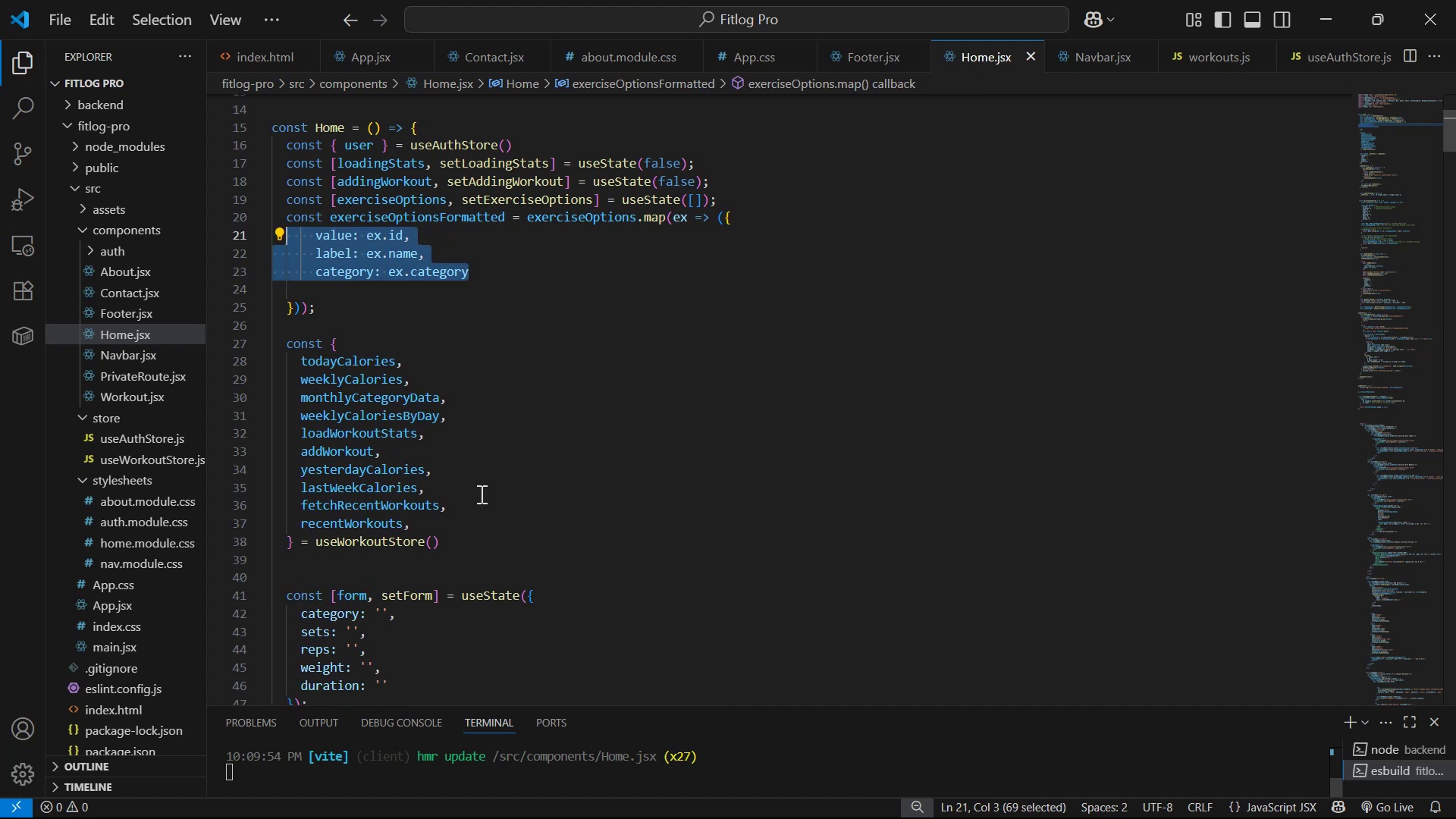 
key(Alt+AltLeft)
 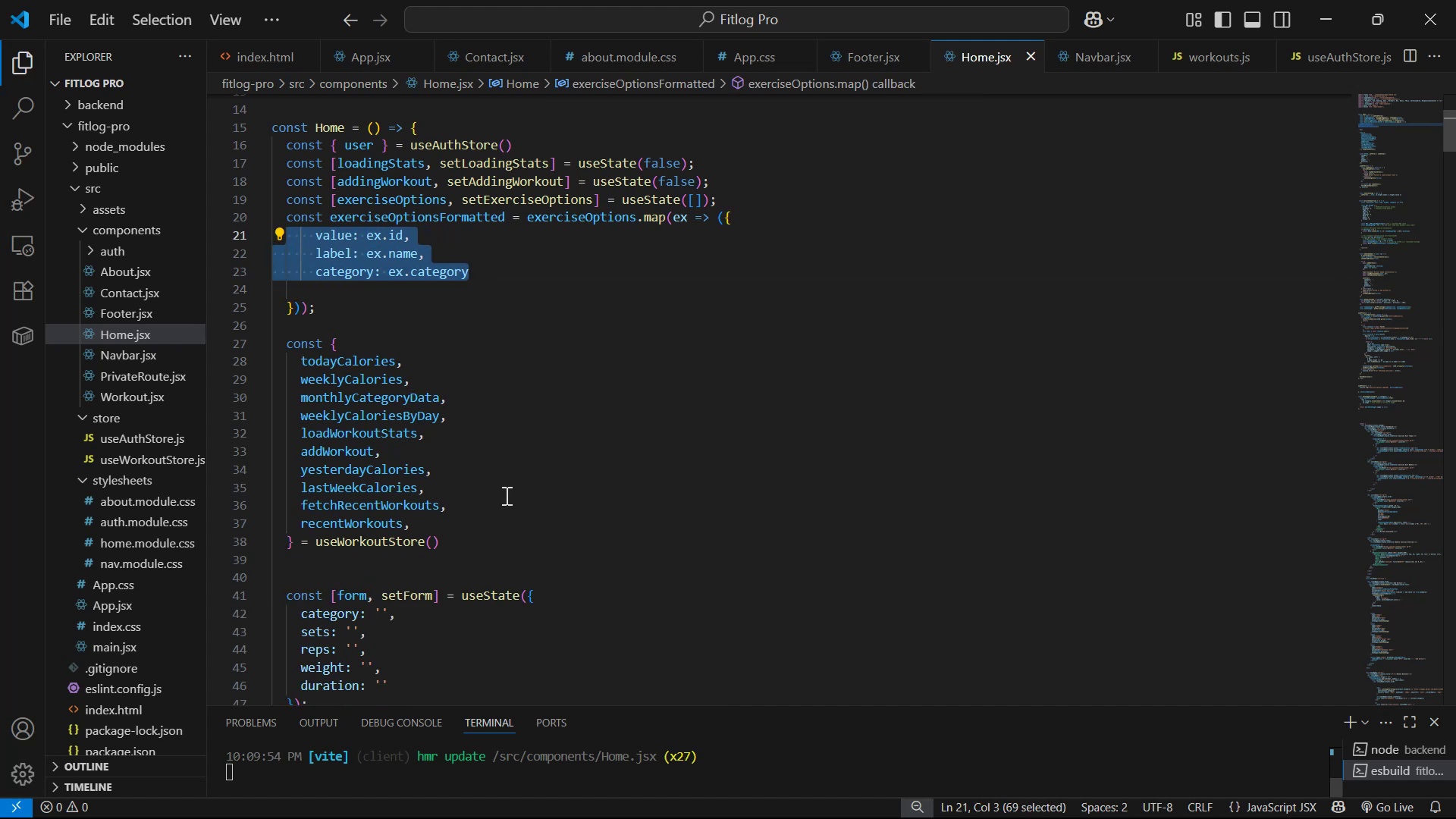 
key(Alt+Tab)
 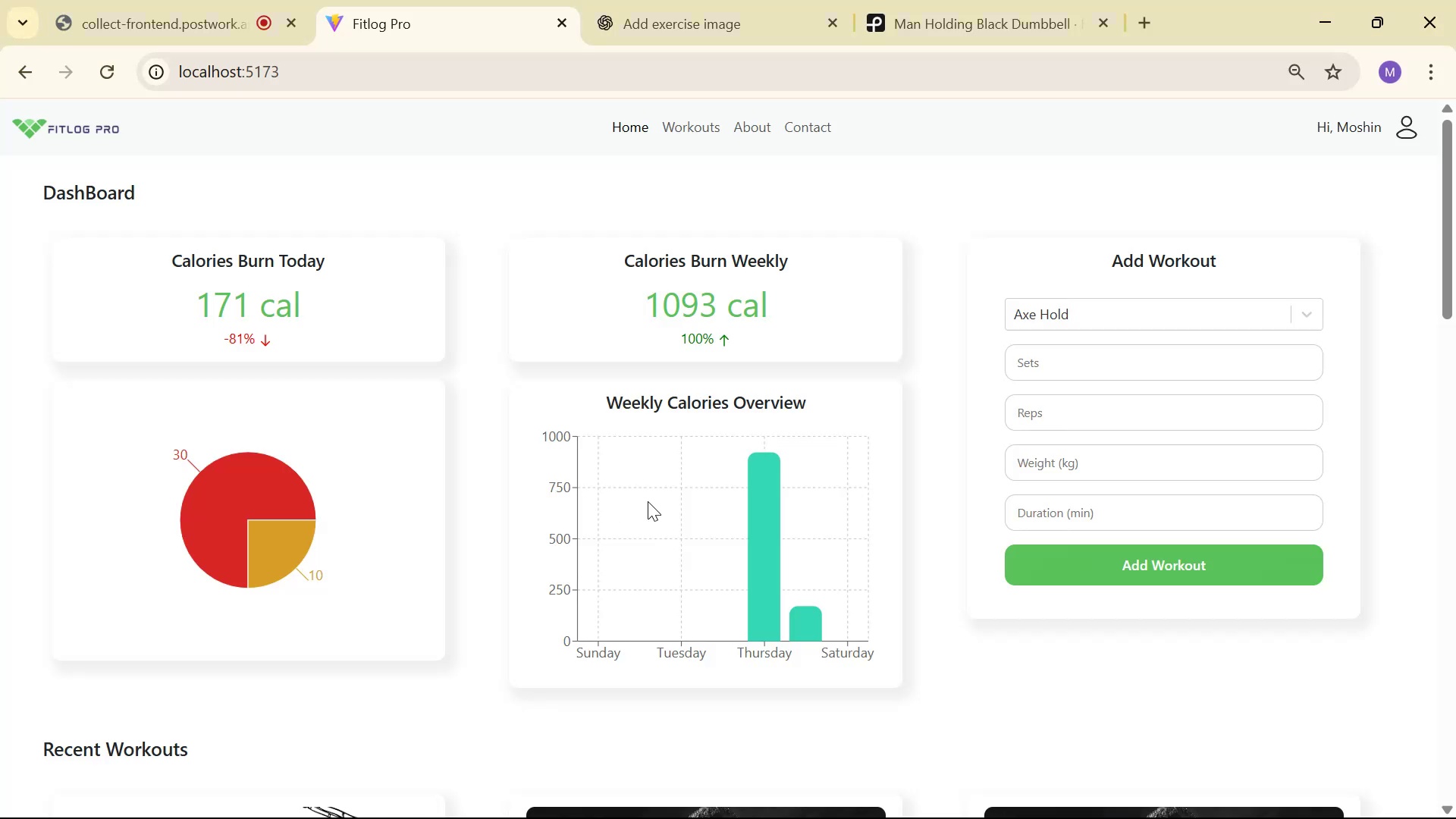 
key(Alt+AltLeft)
 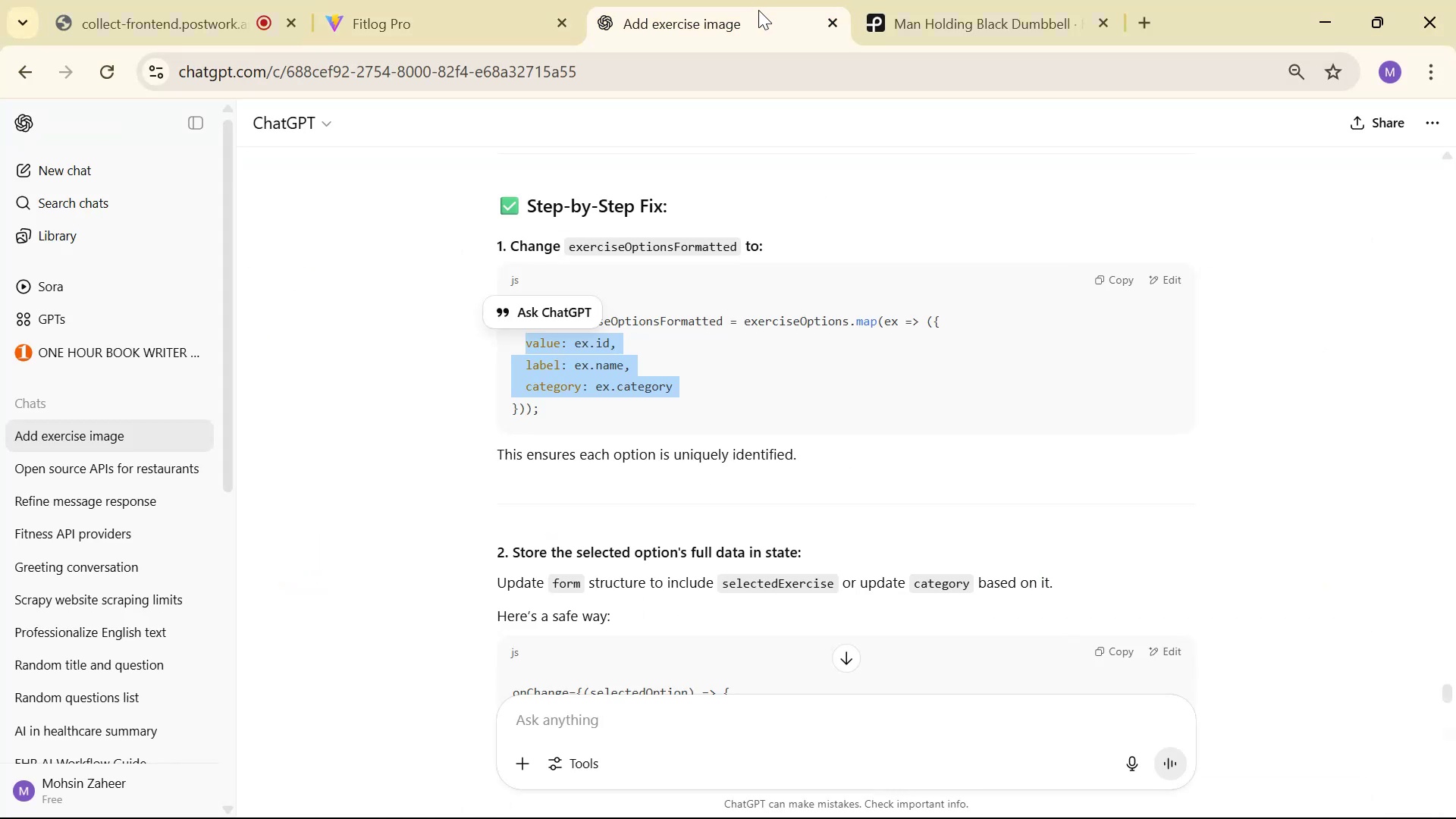 
scroll: coordinate [752, 318], scroll_direction: down, amount: 2.0
 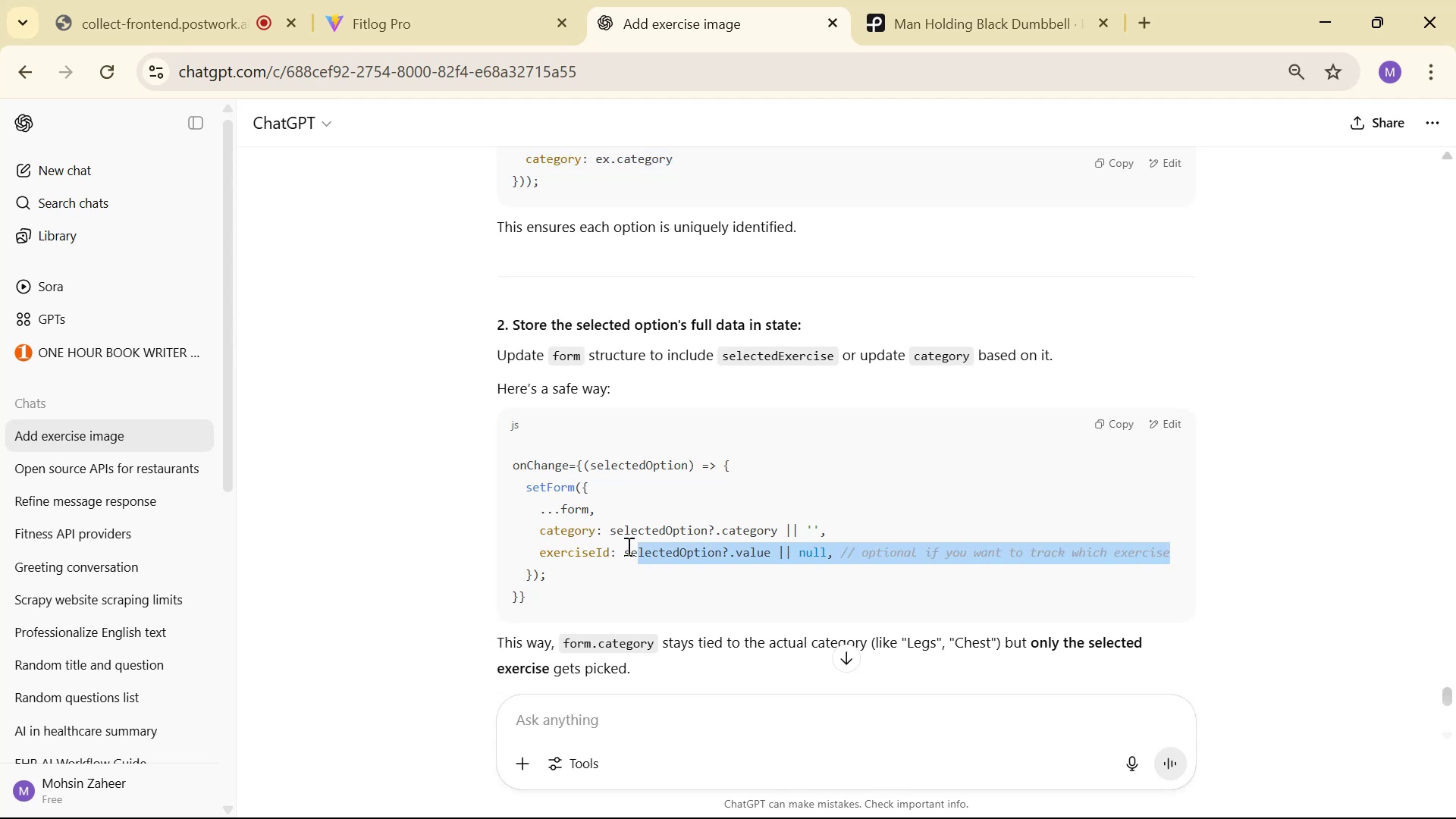 
wait(6.13)
 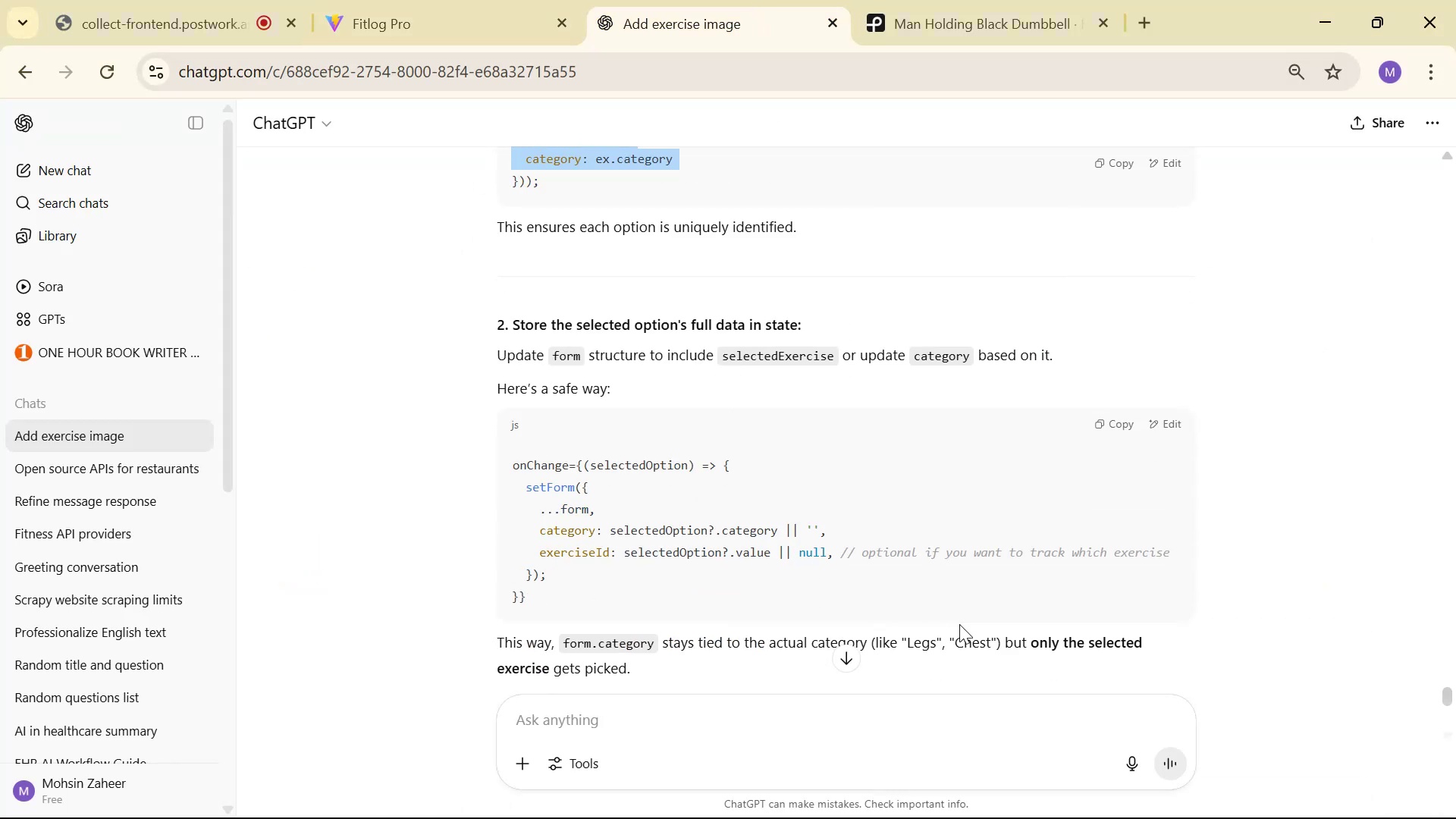 
left_click([770, 610])
 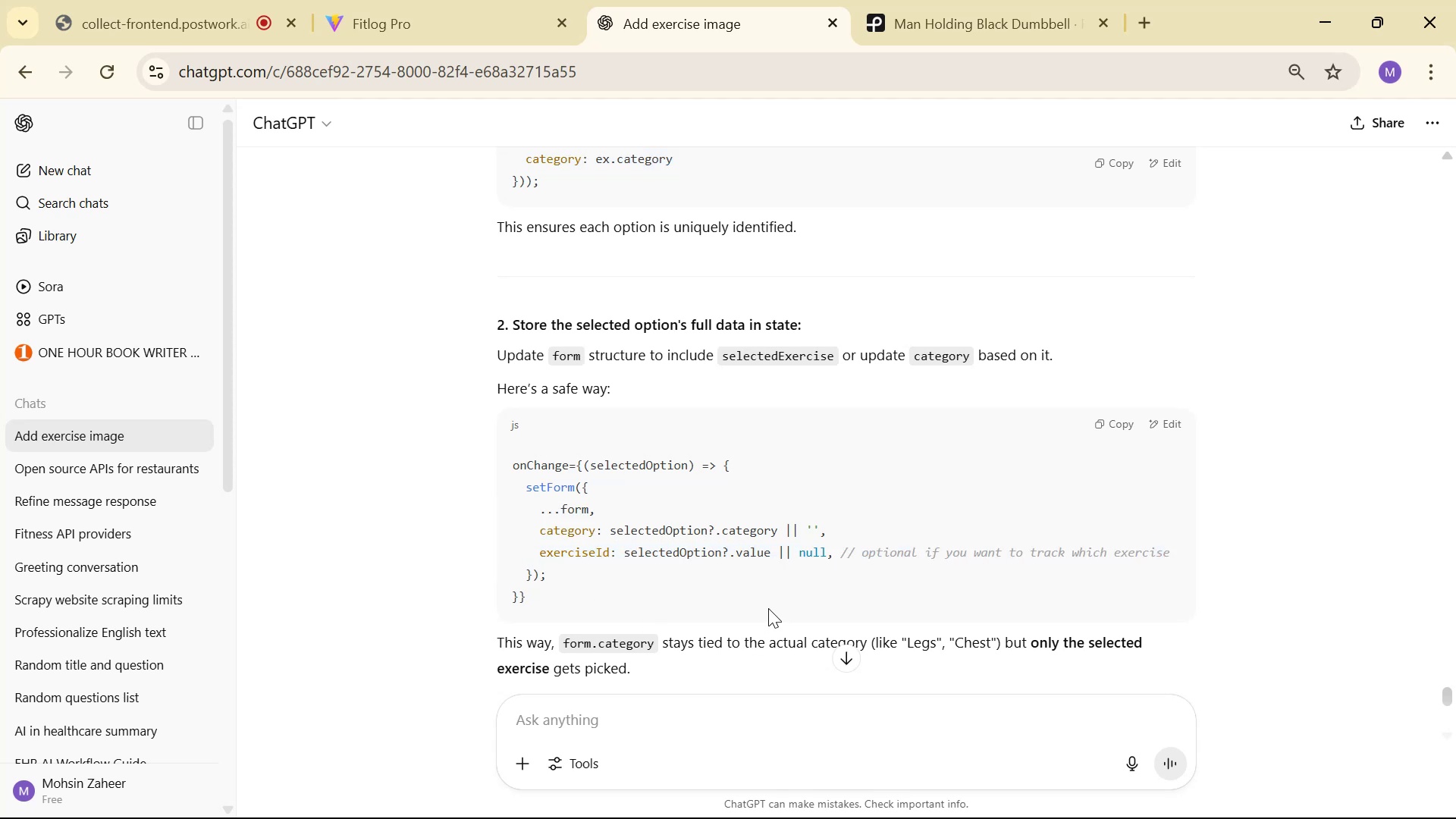 
wait(6.75)
 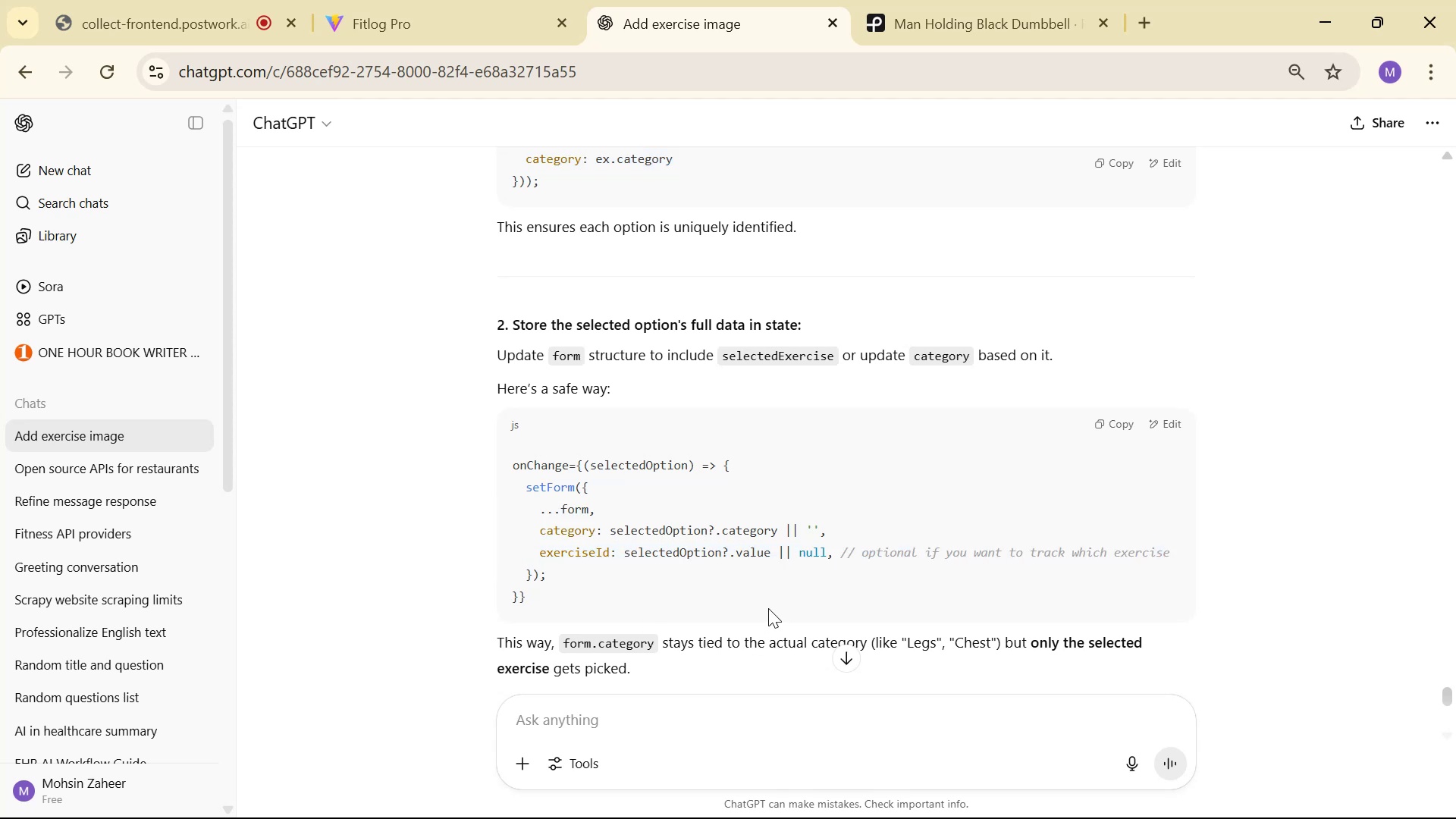 
key(Alt+Tab)
 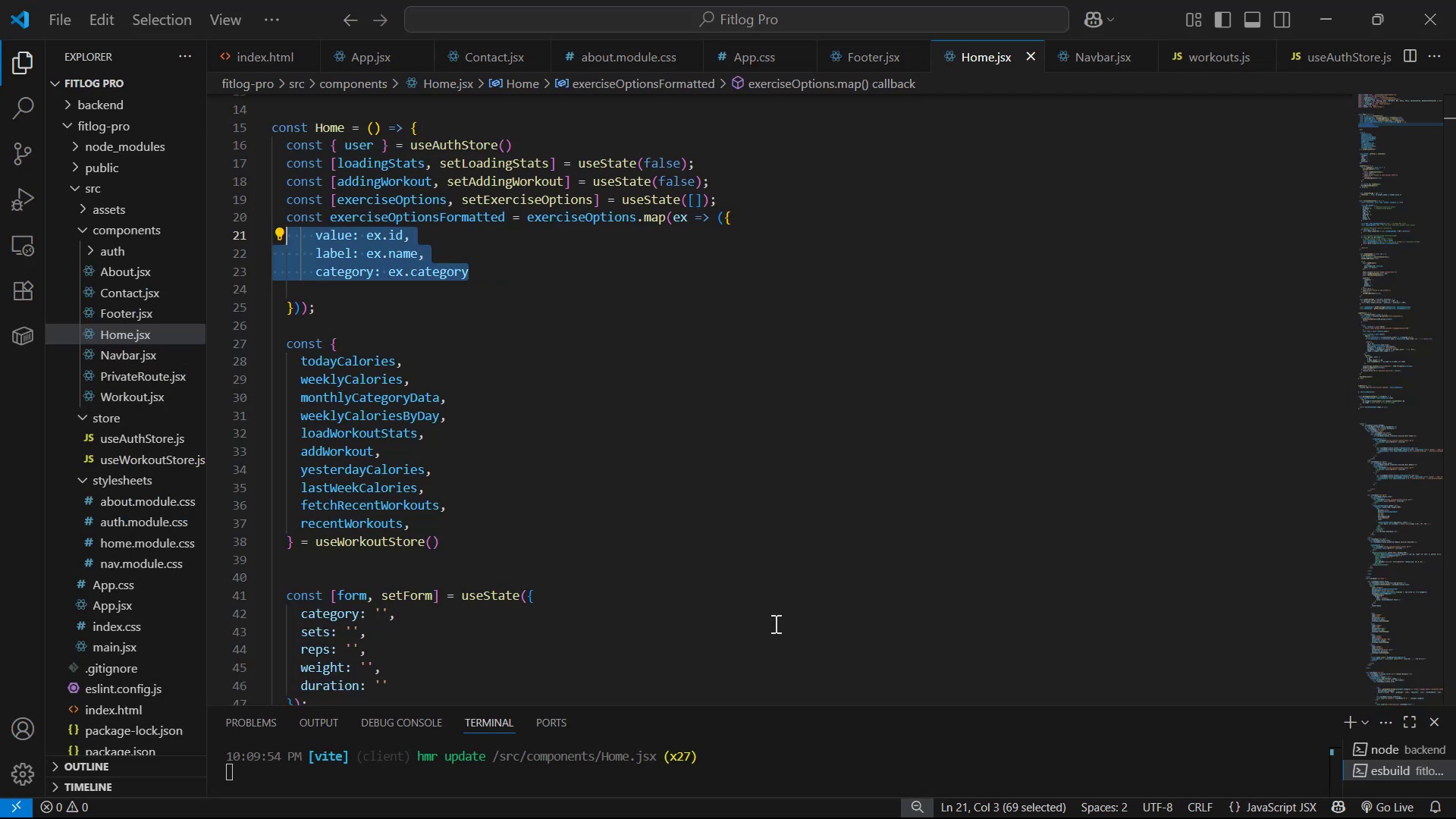 
scroll: coordinate [765, 417], scroll_direction: down, amount: 25.0
 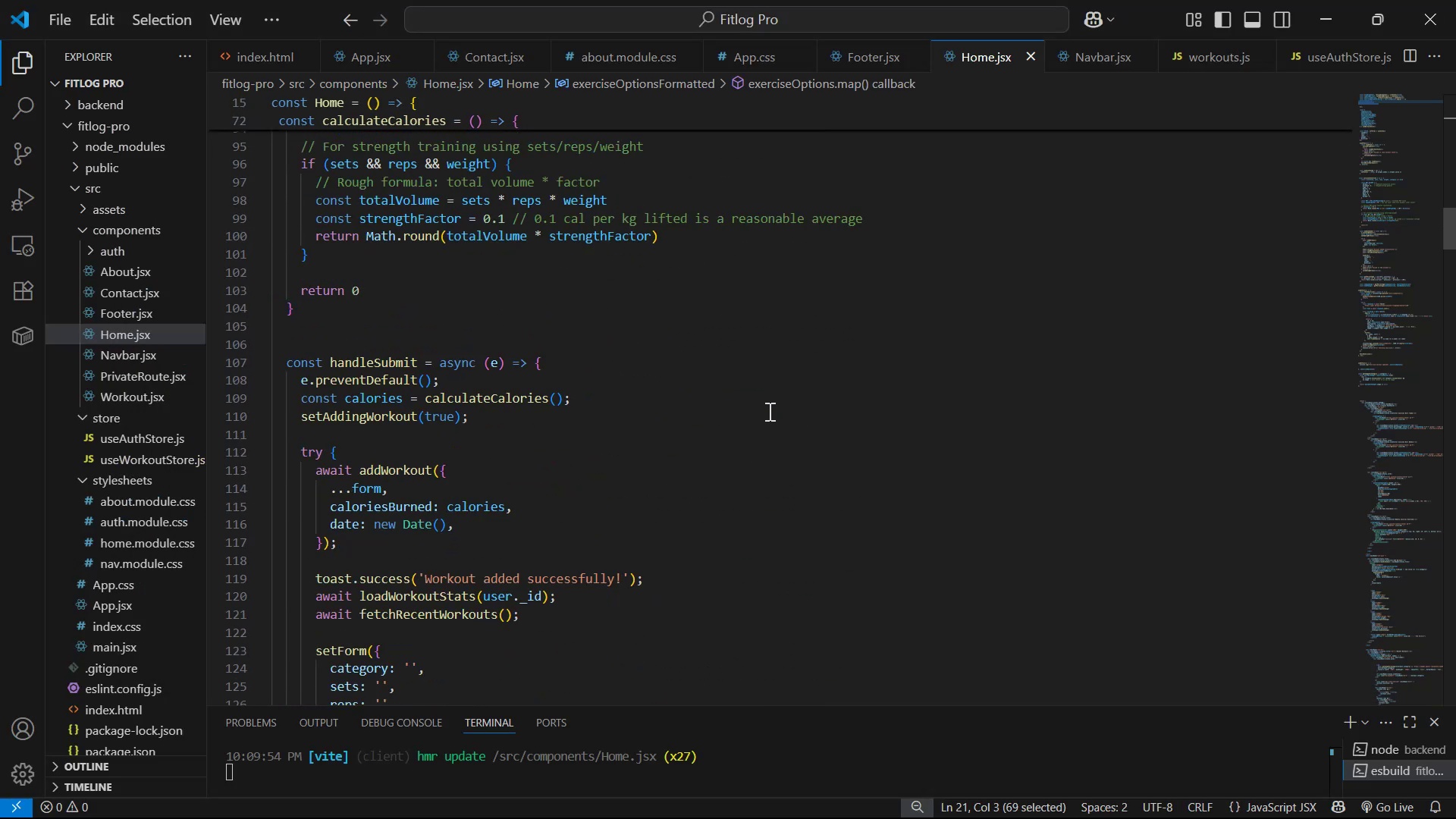 
scroll: coordinate [744, 378], scroll_direction: down, amount: 30.0
 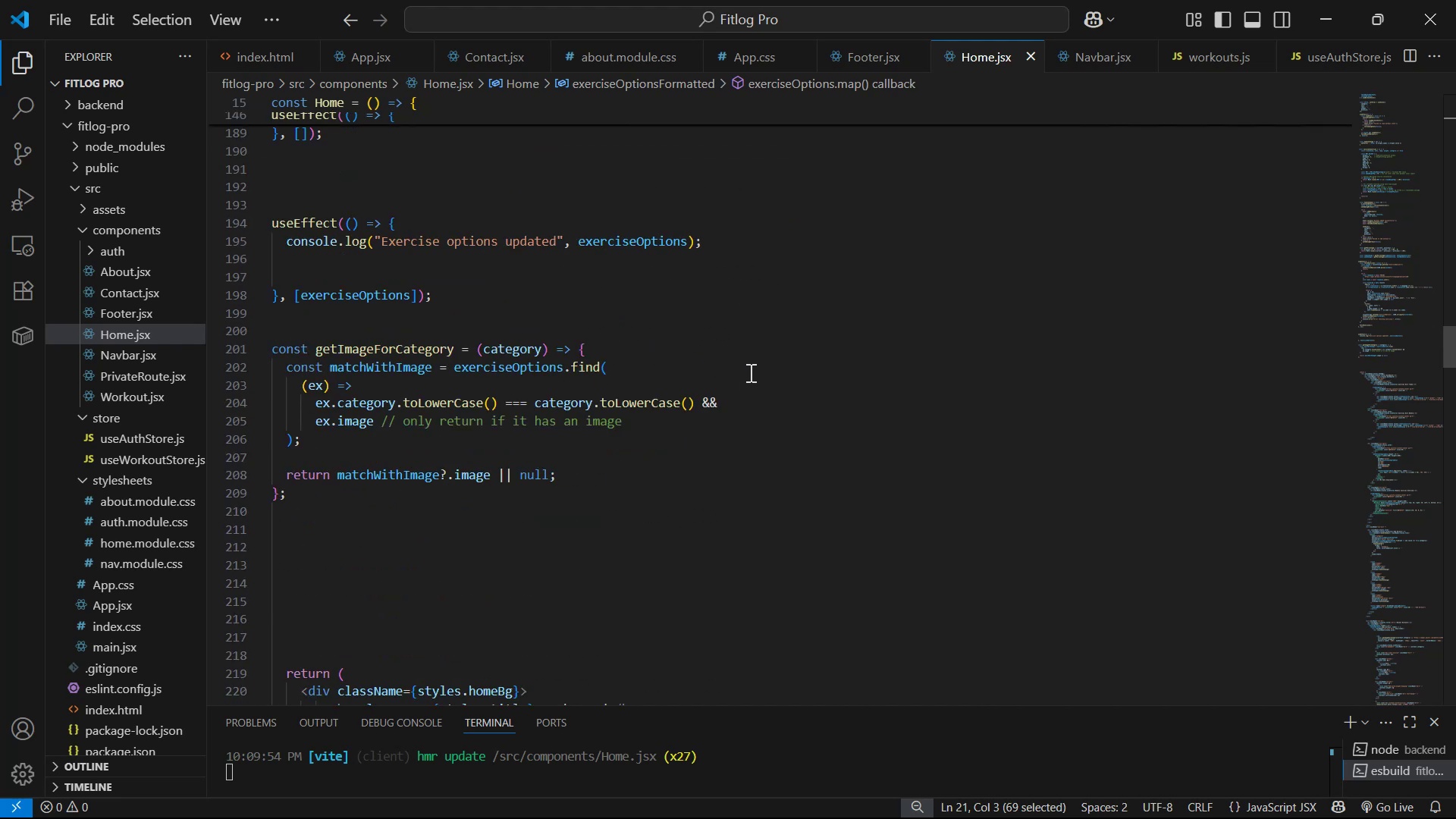 
scroll: coordinate [764, 391], scroll_direction: up, amount: 42.0
 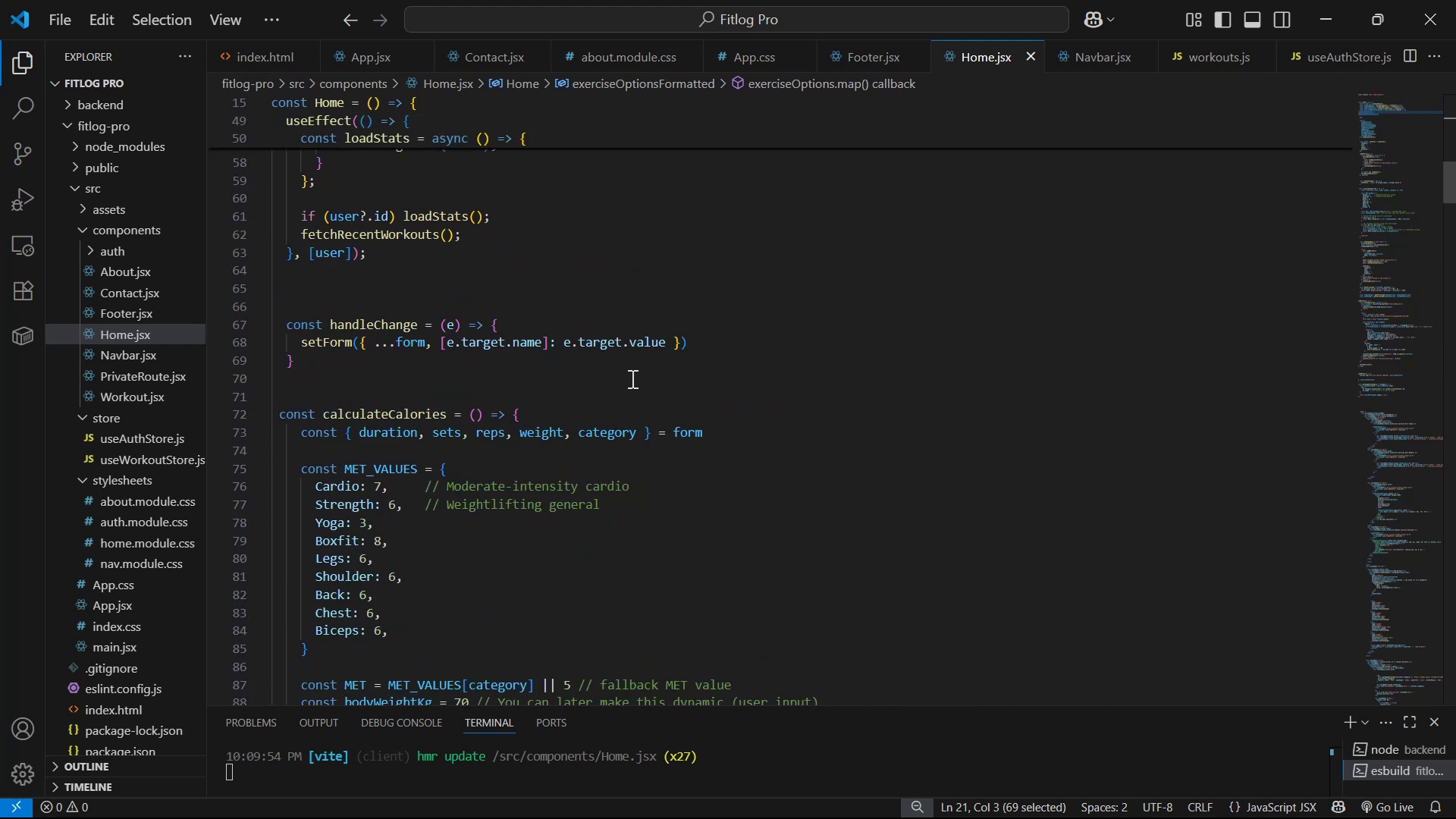 
key(Alt+AltLeft)
 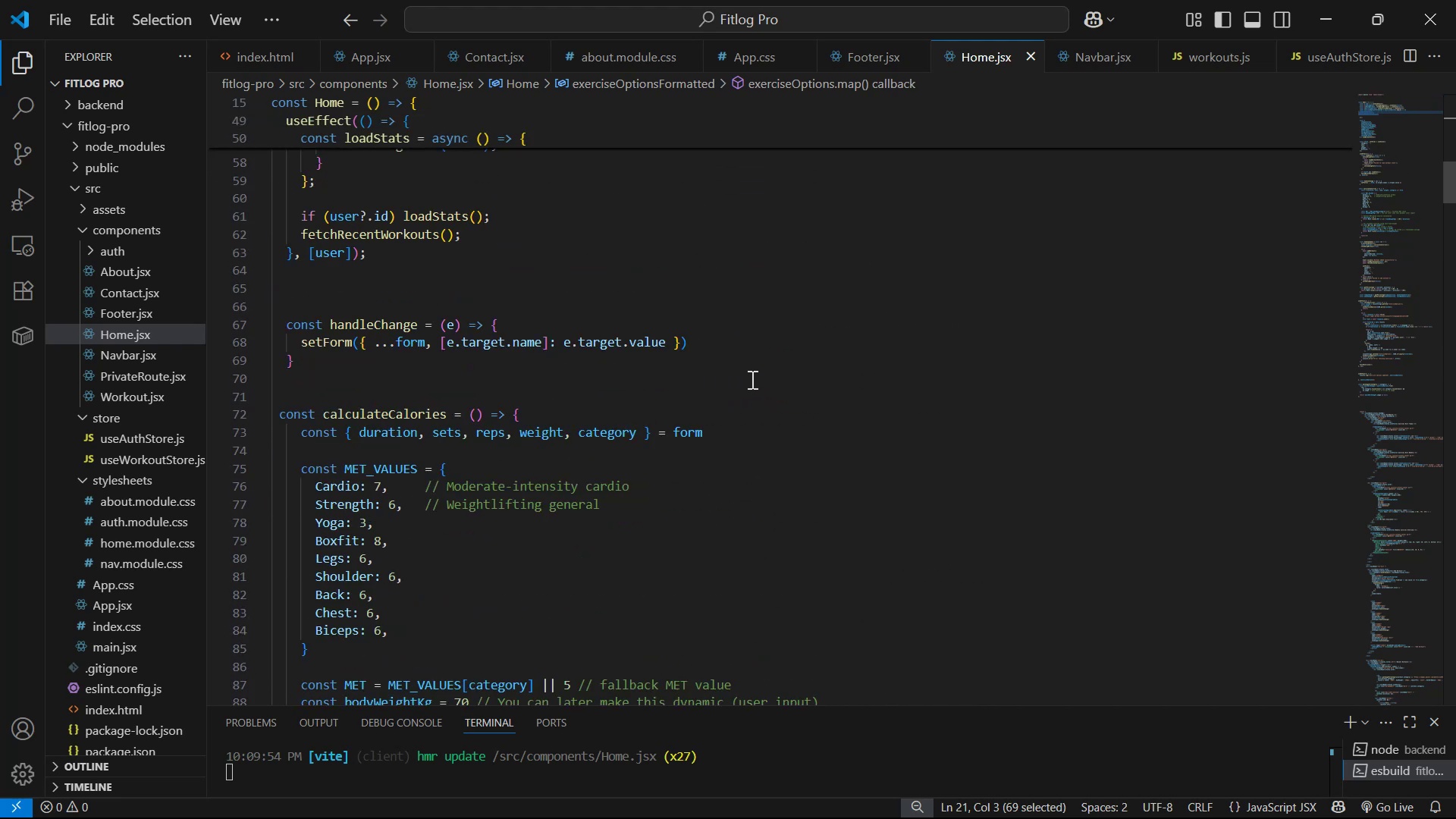 
key(Alt+Tab)
 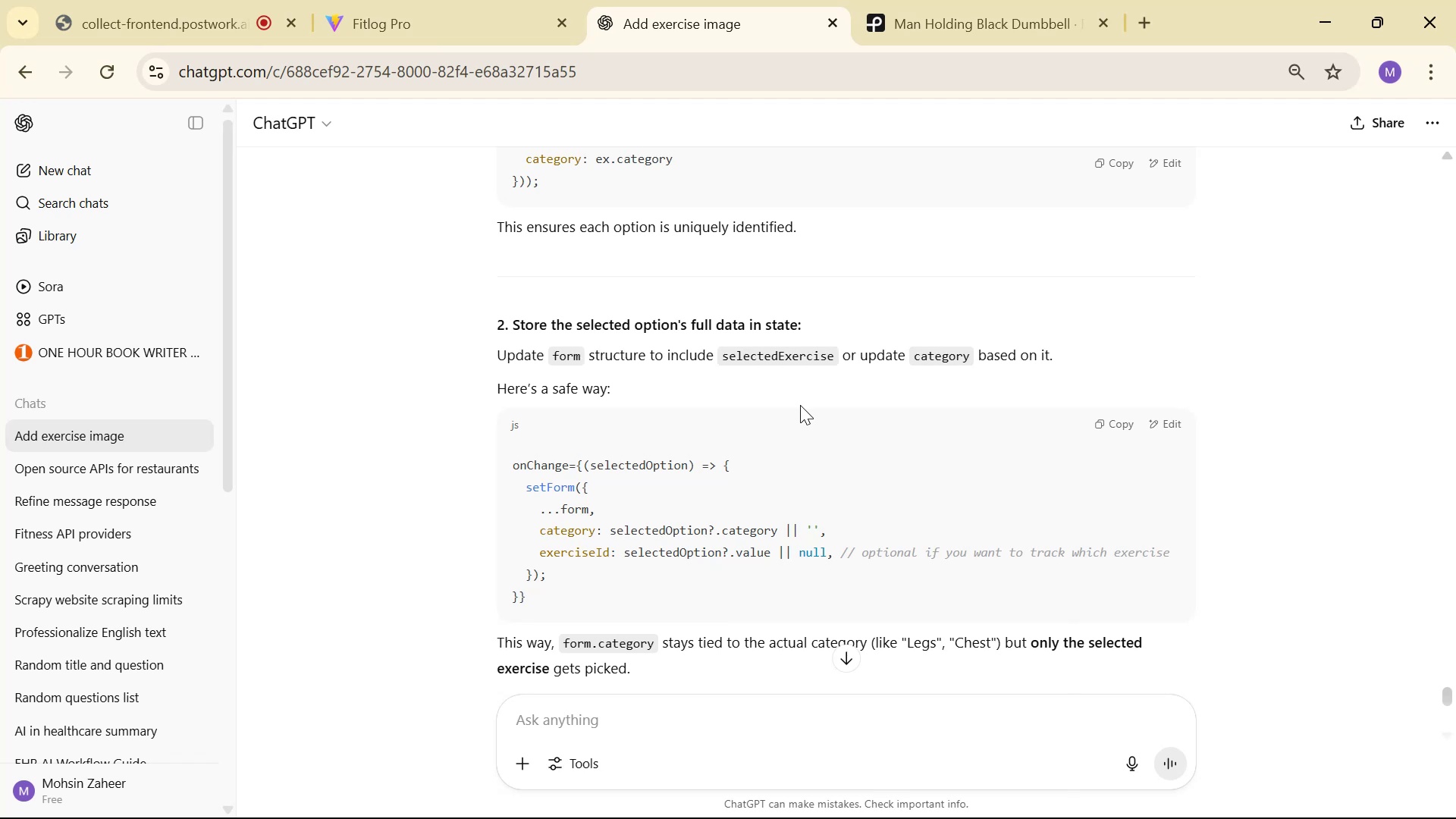 
key(Alt+AltLeft)
 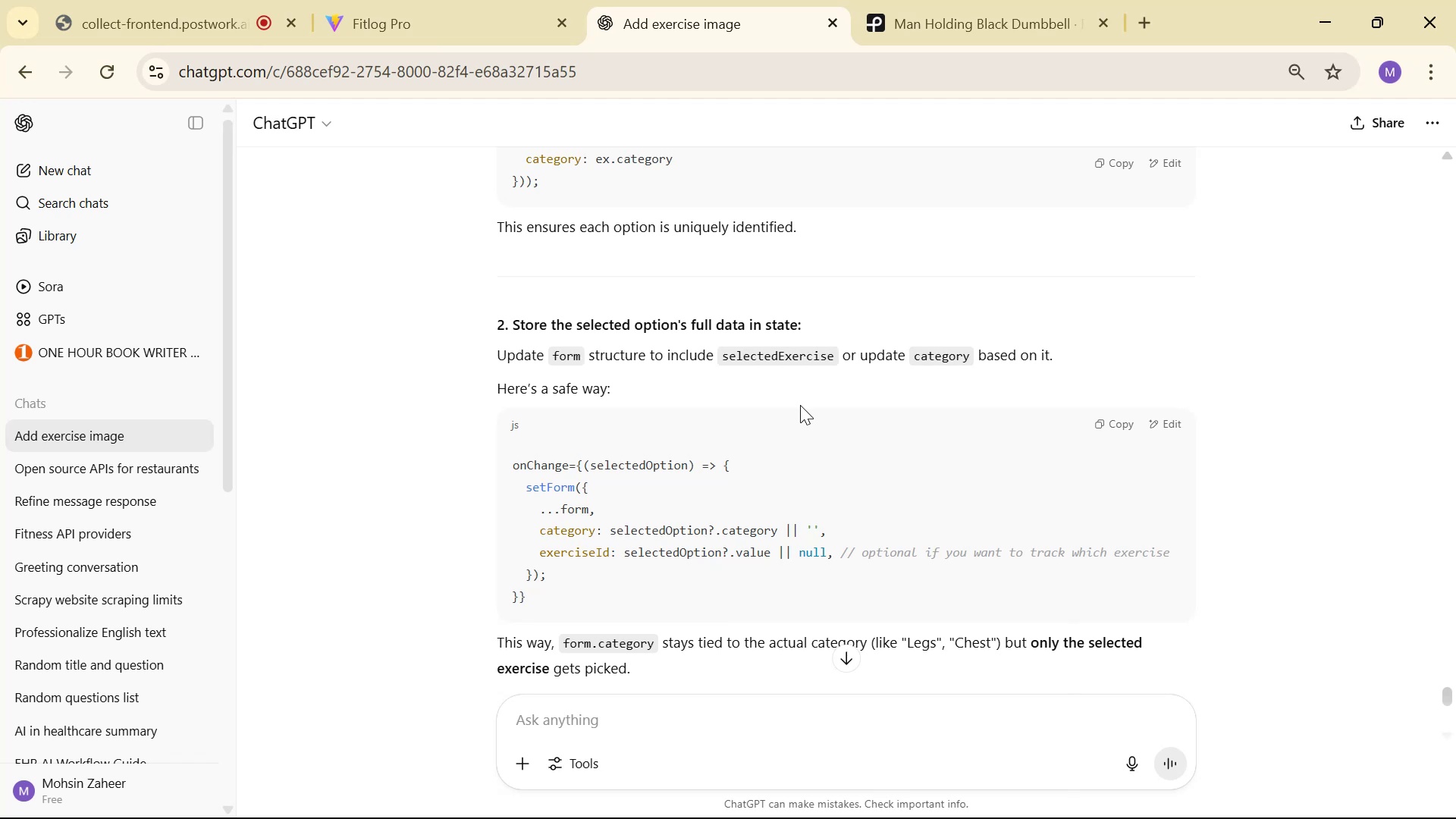 
key(Alt+Tab)
 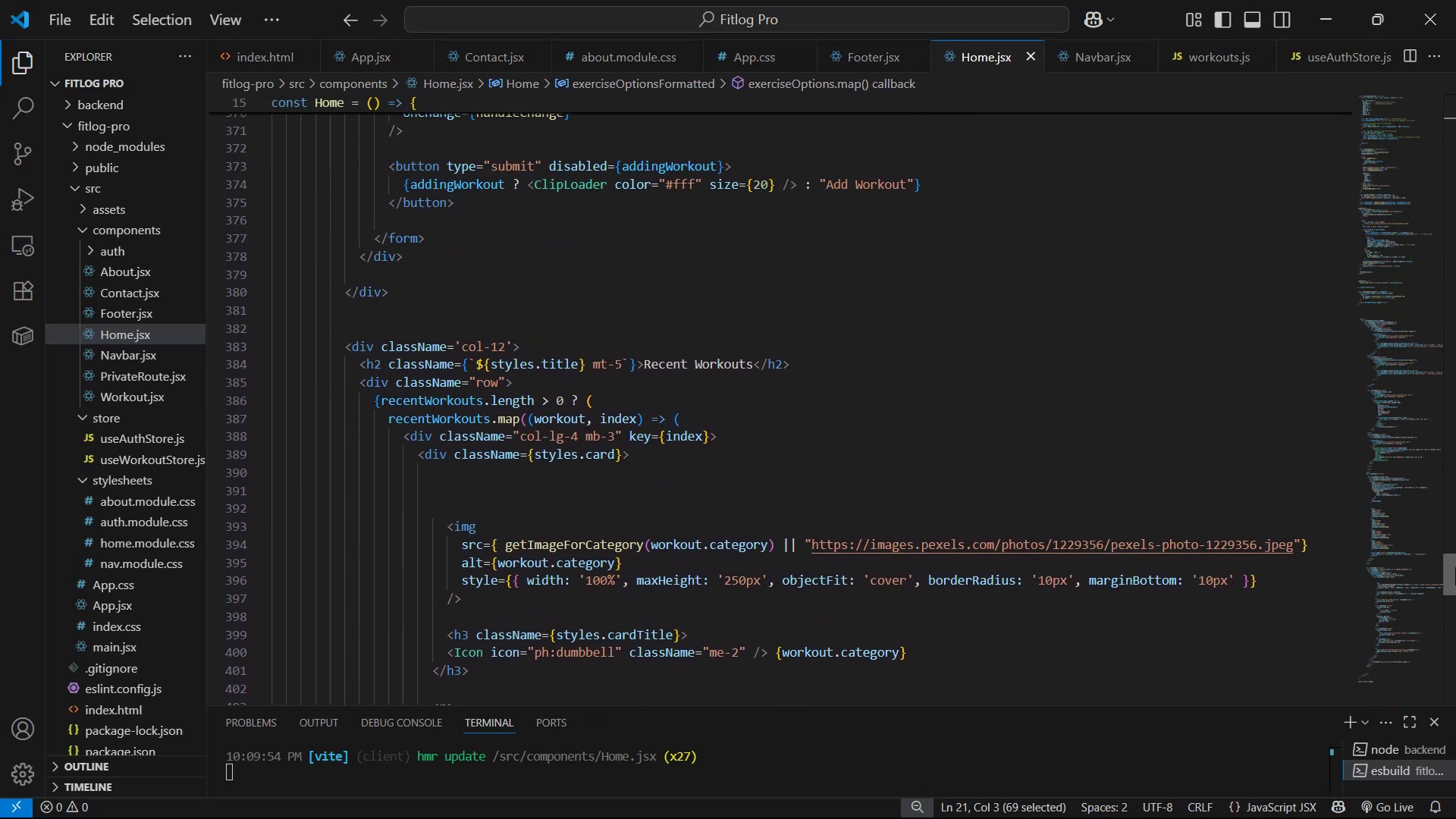 
wait(8.63)
 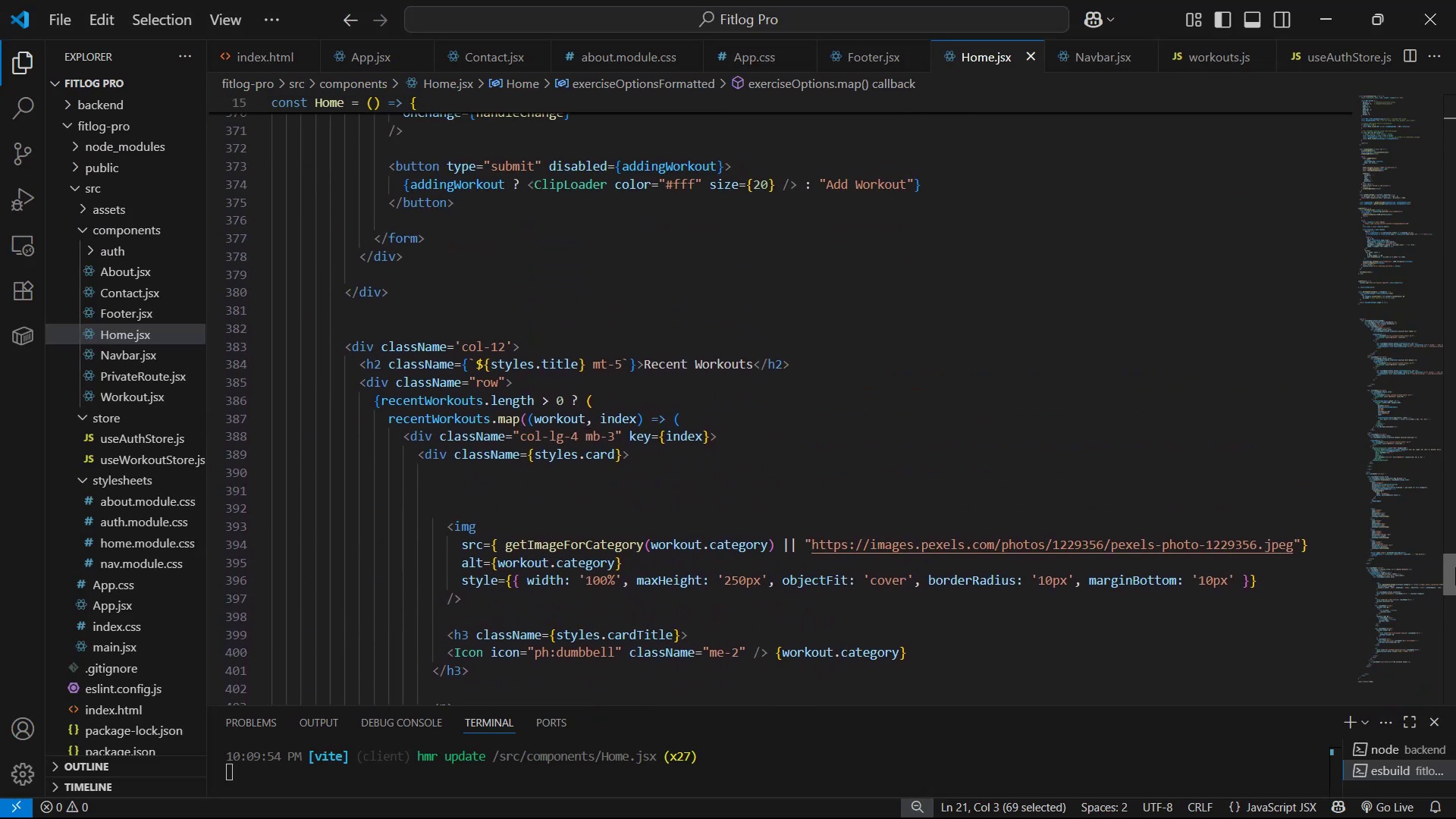 
left_click([730, 397])
 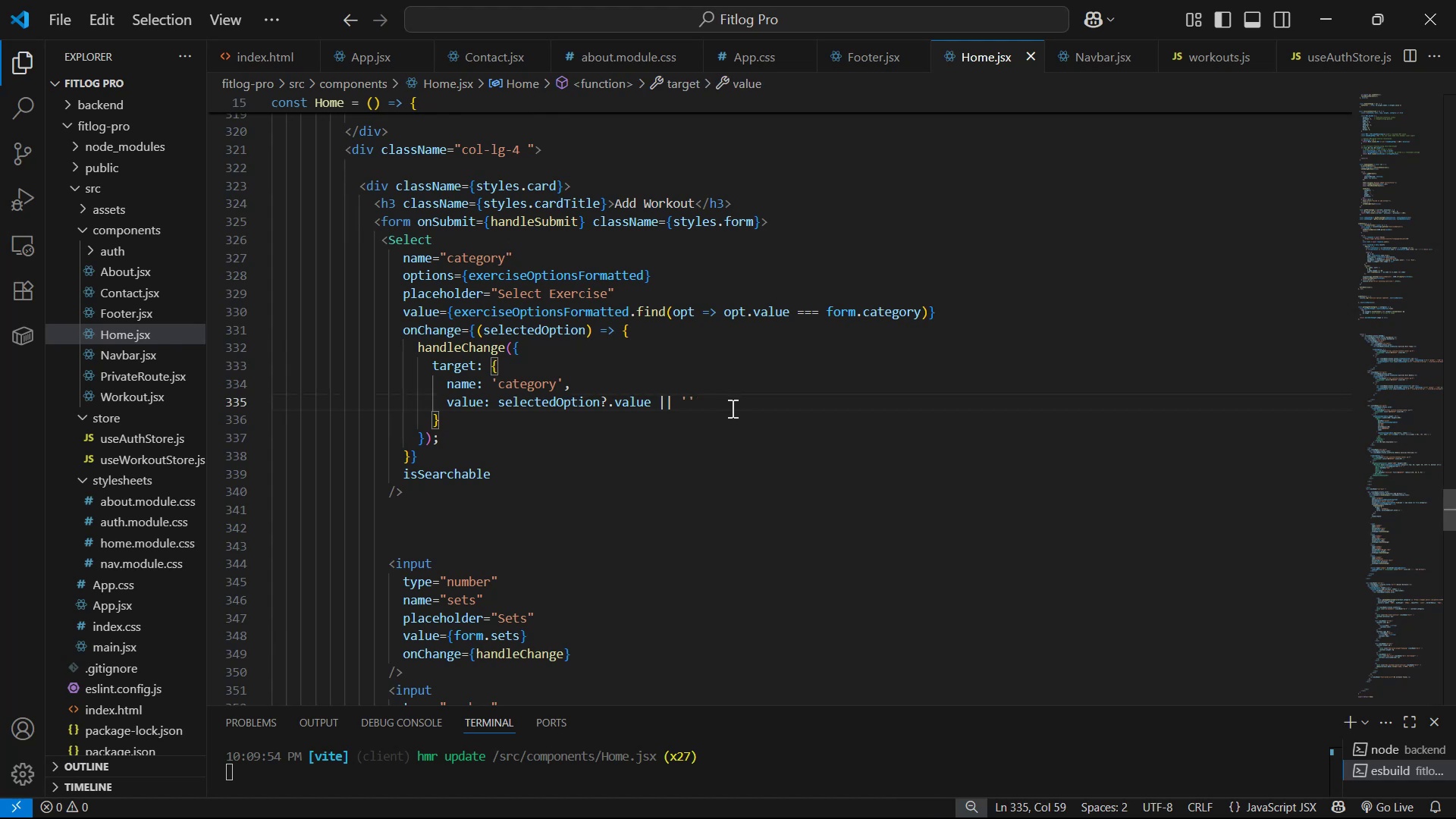 
key(Alt+AltLeft)
 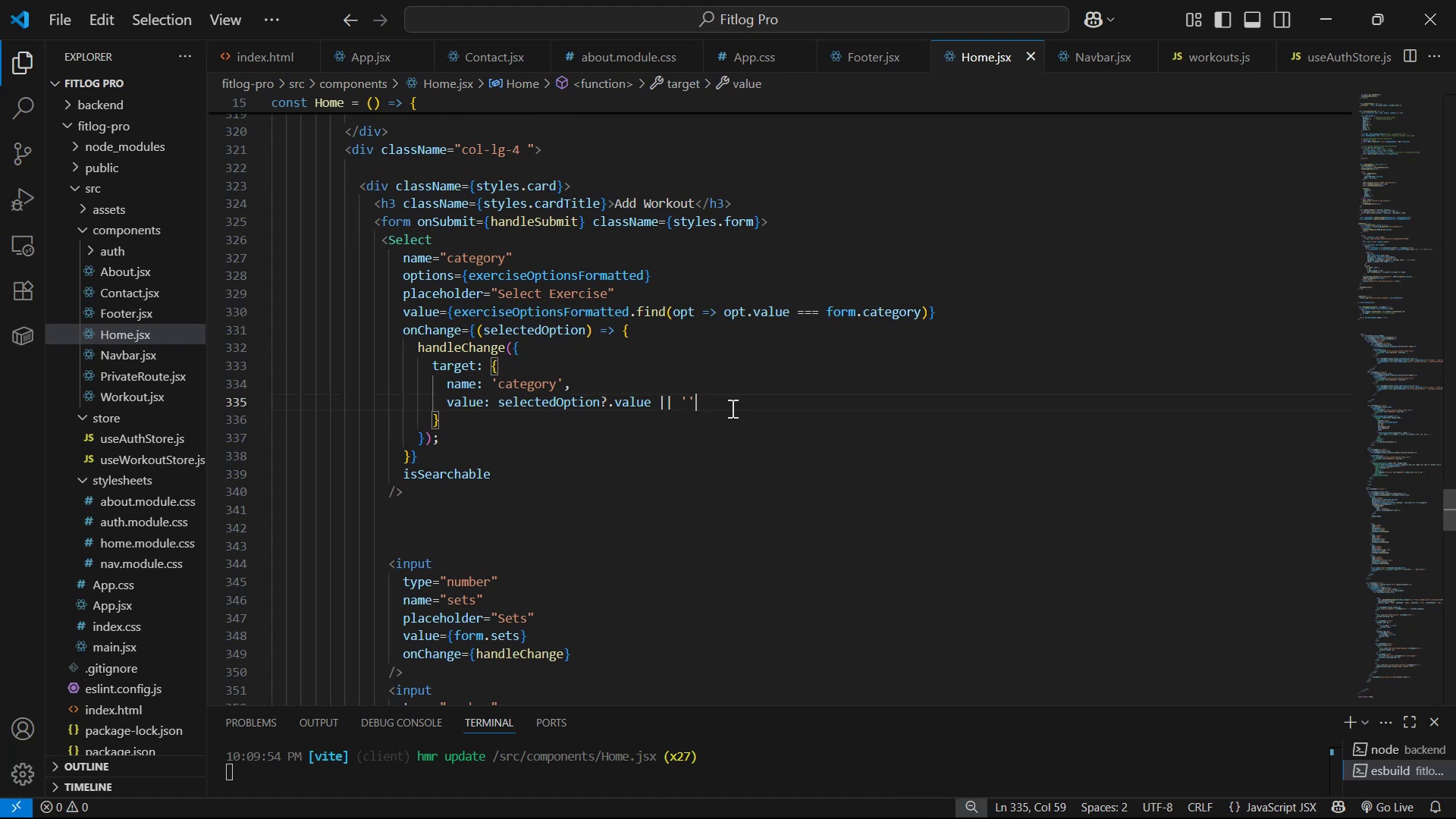 
key(Alt+Tab)
 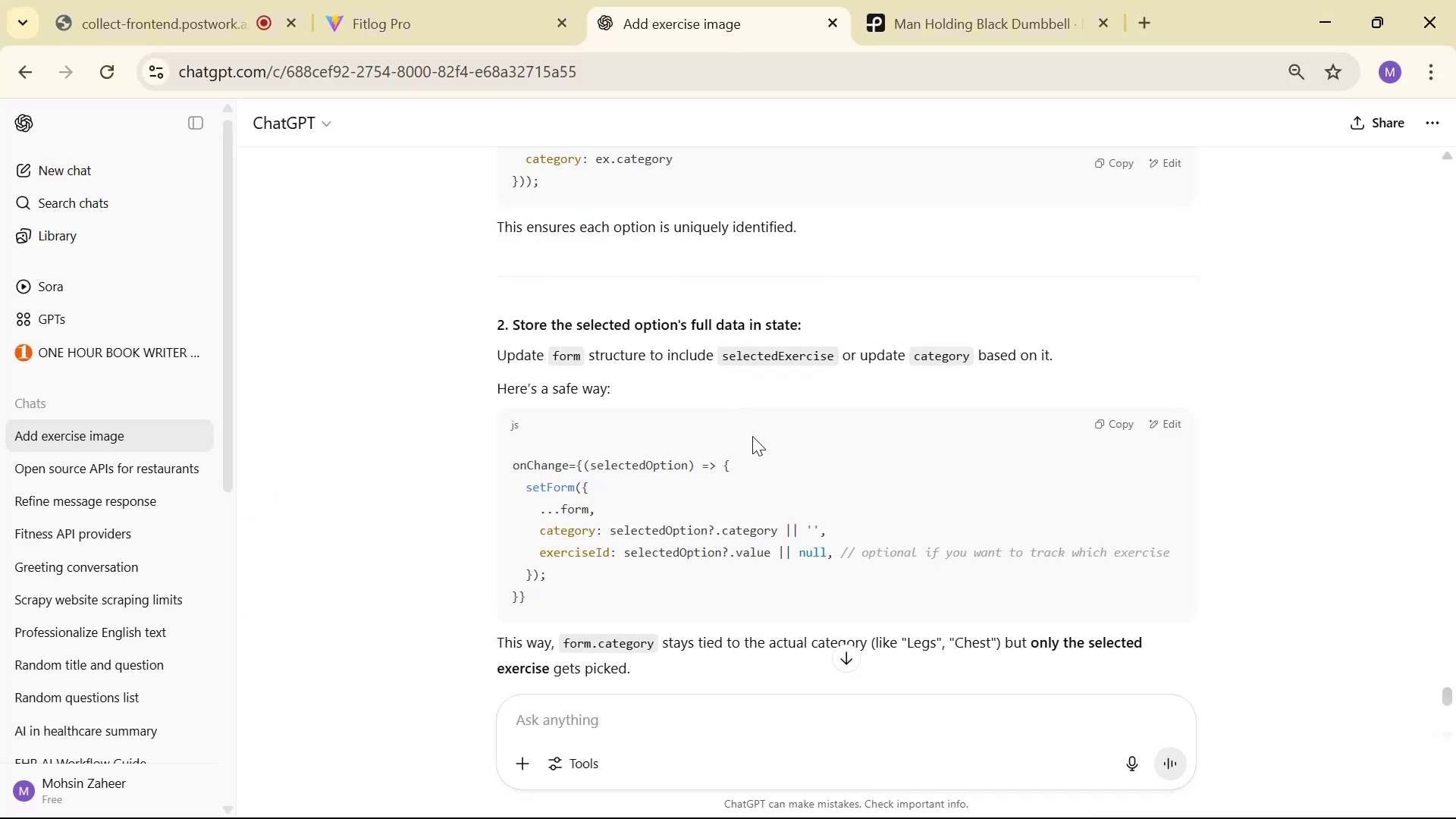 
key(Alt+AltLeft)
 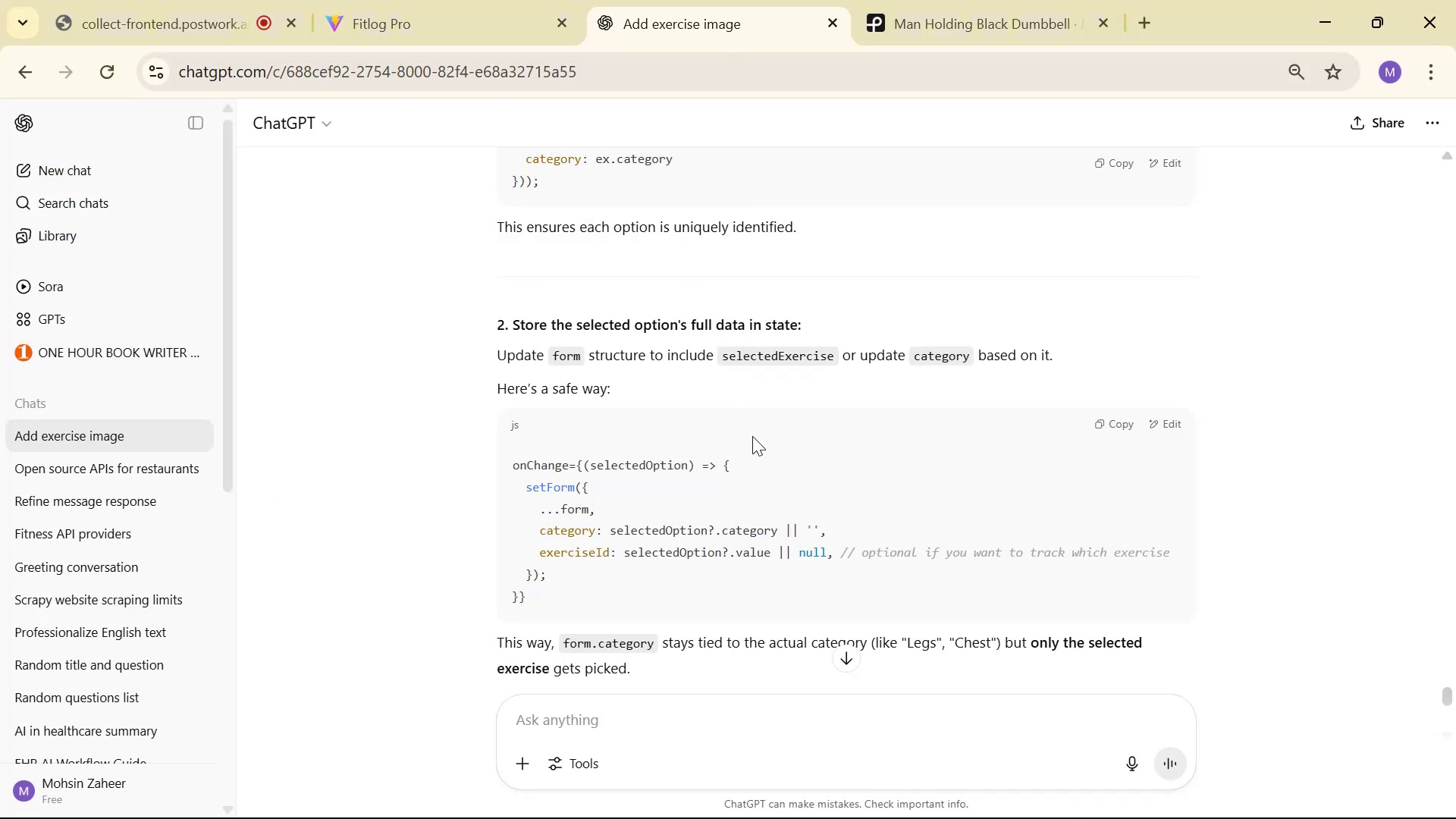 
key(Alt+Tab)
 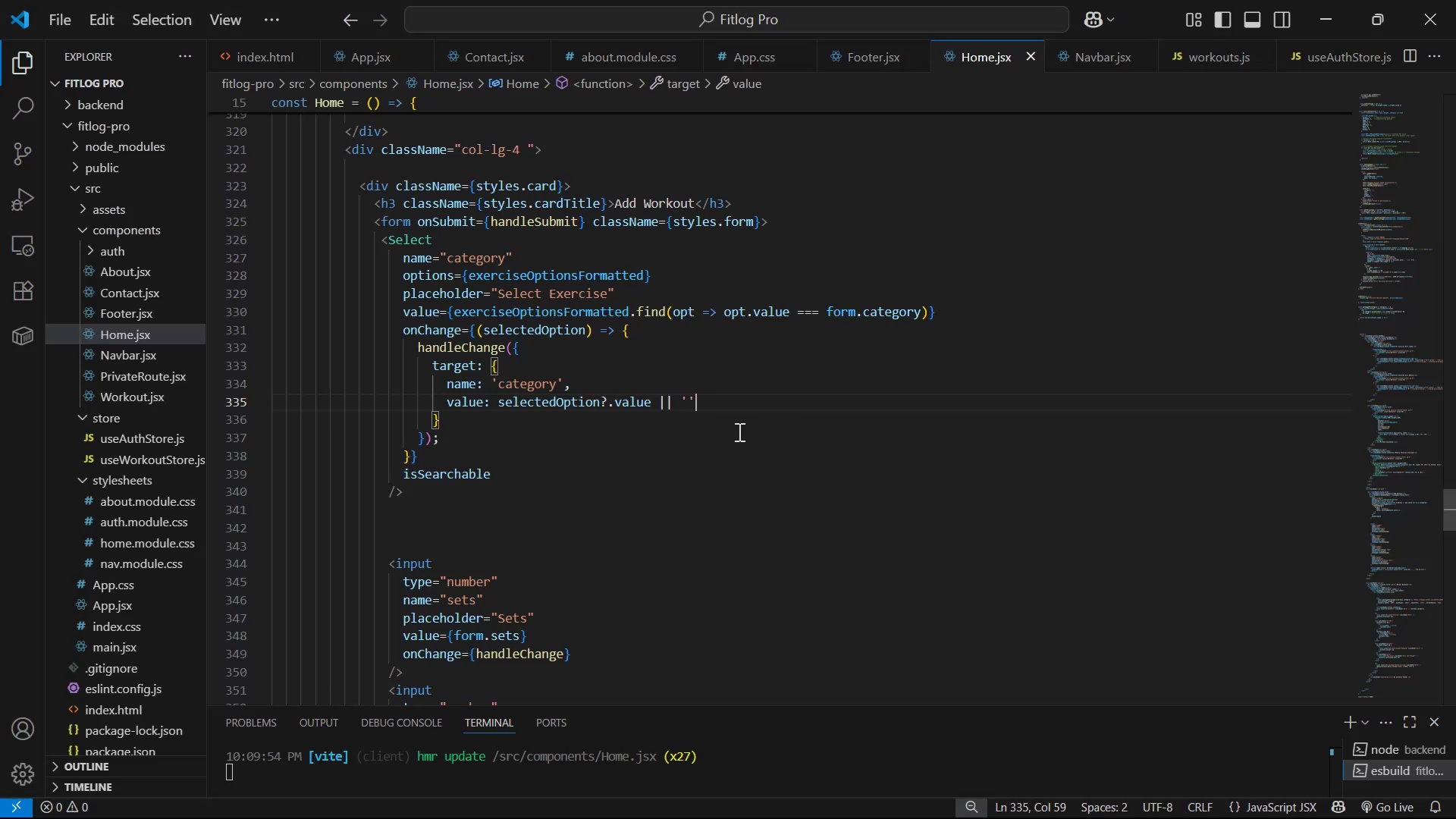 
key(Alt+AltLeft)
 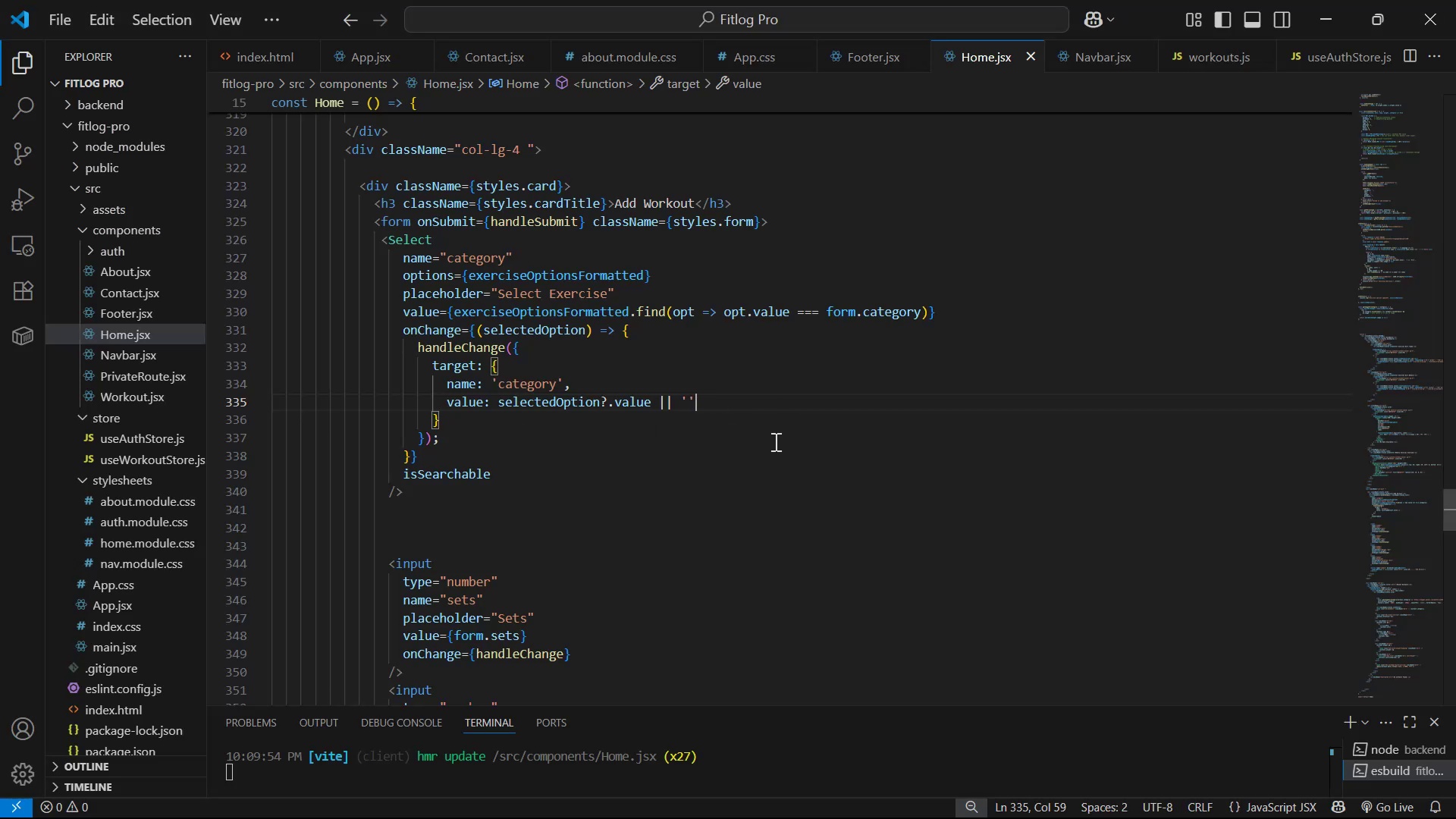 
key(Alt+Tab)
 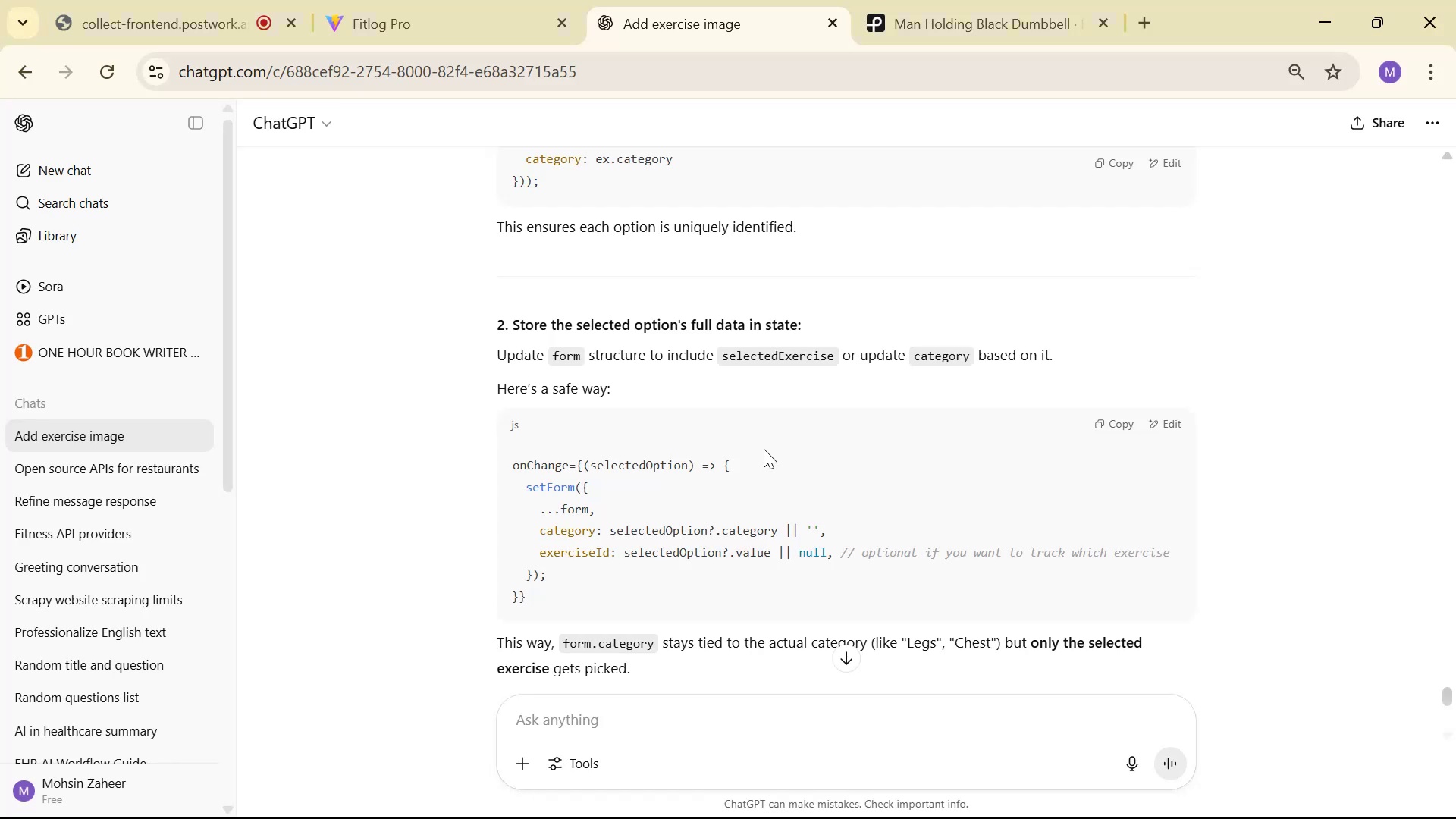 
key(Alt+AltLeft)
 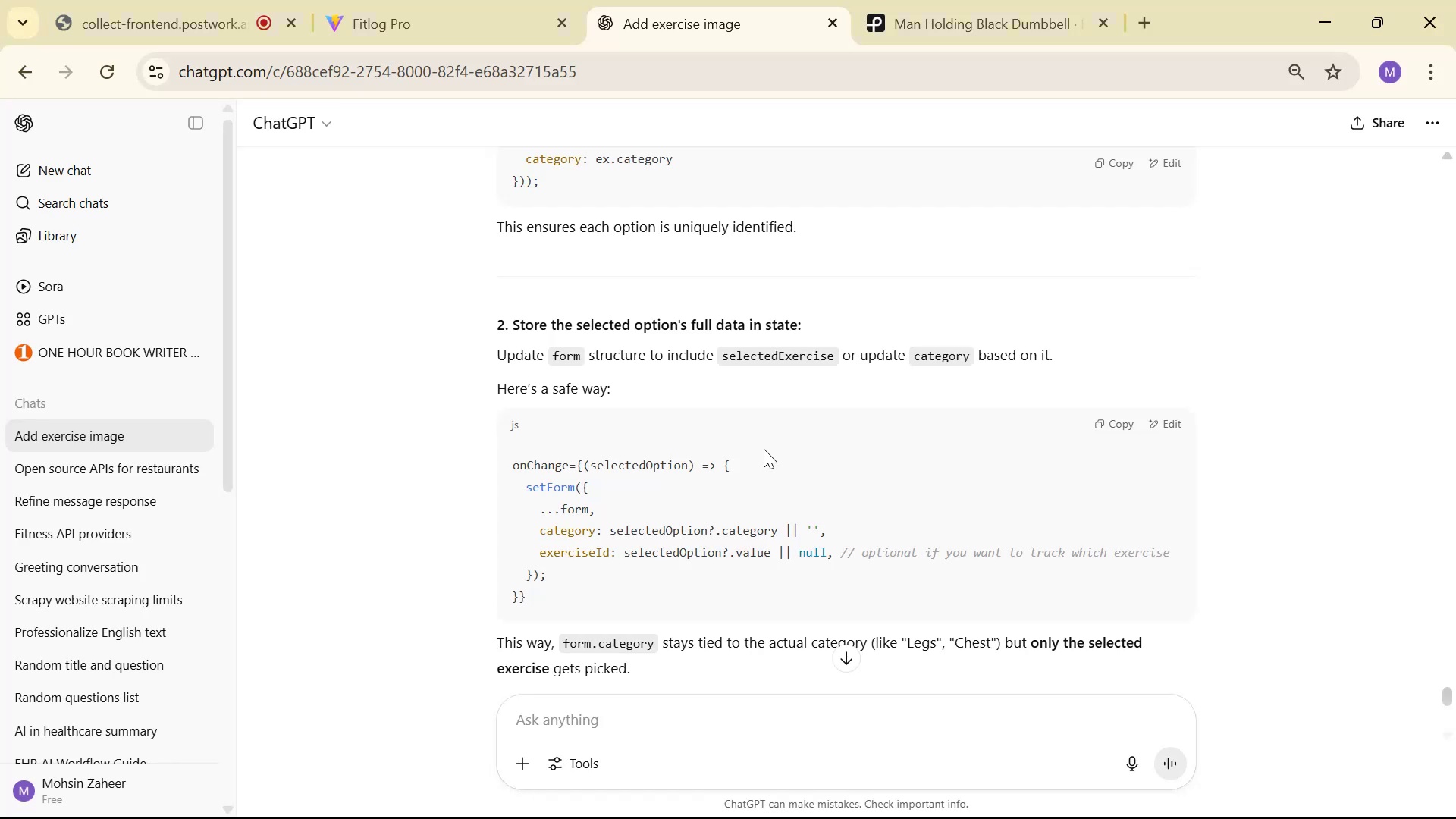 
key(Alt+Tab)
 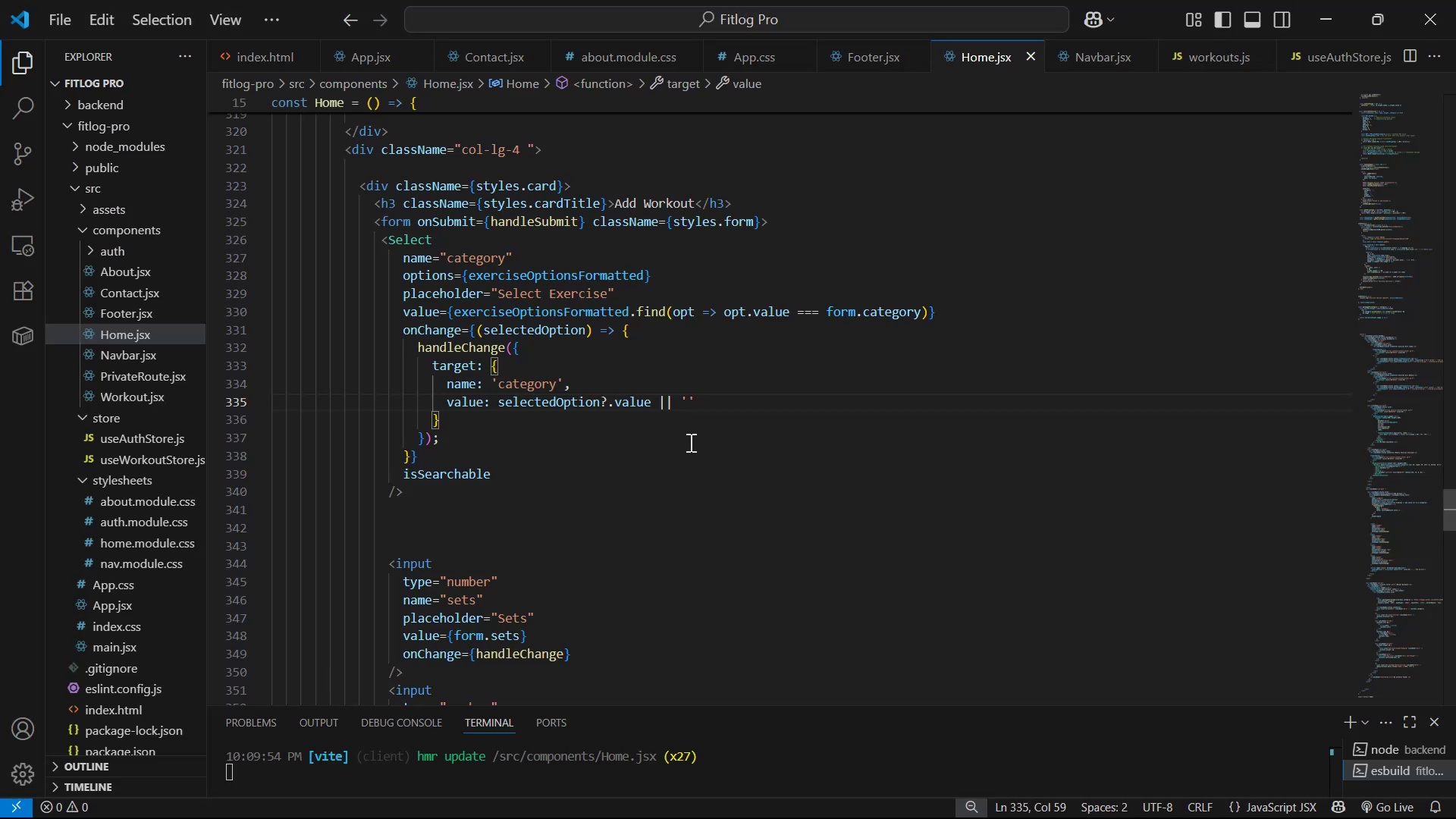 
key(Alt+AltLeft)
 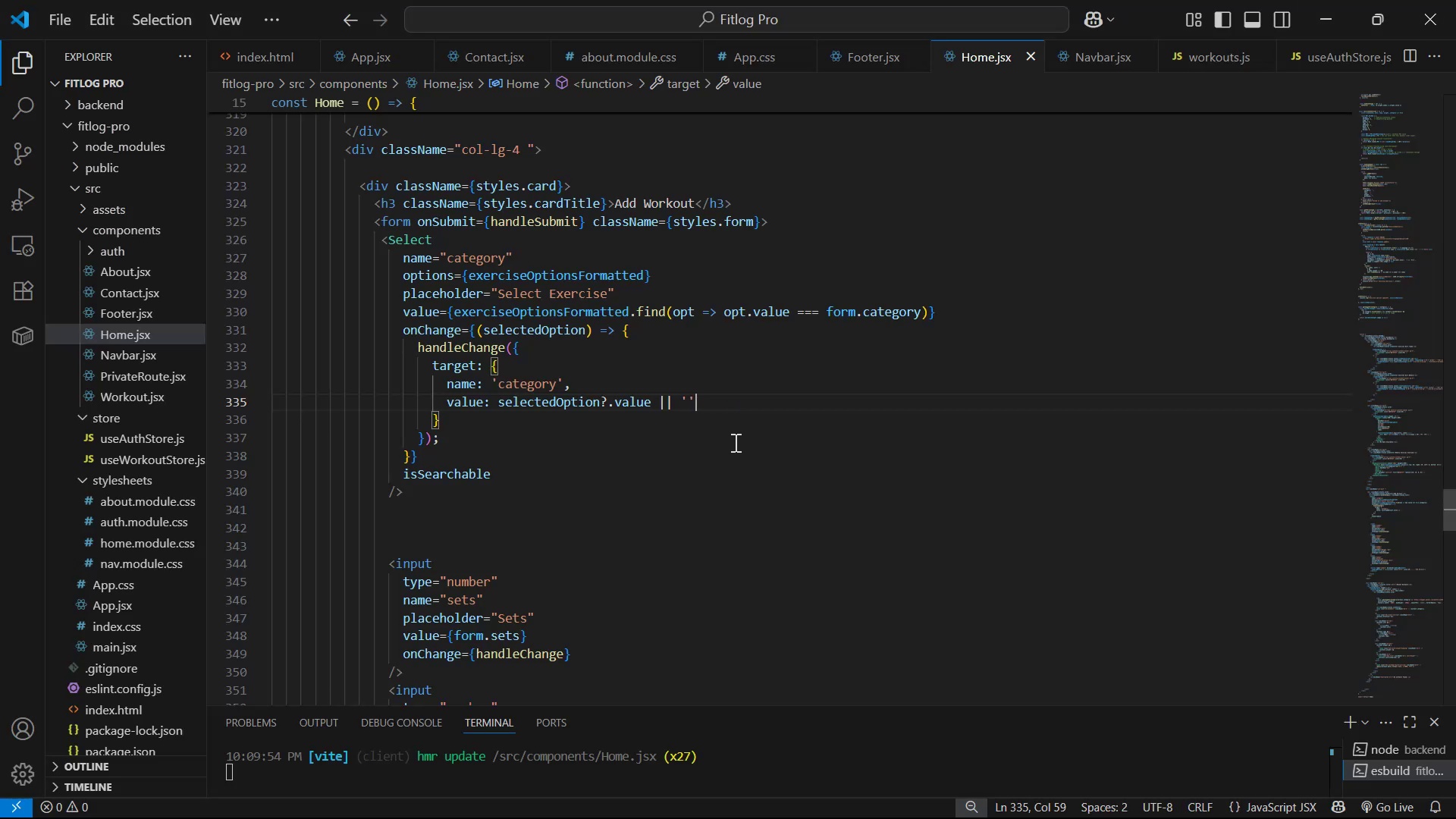 
key(Alt+Tab)
 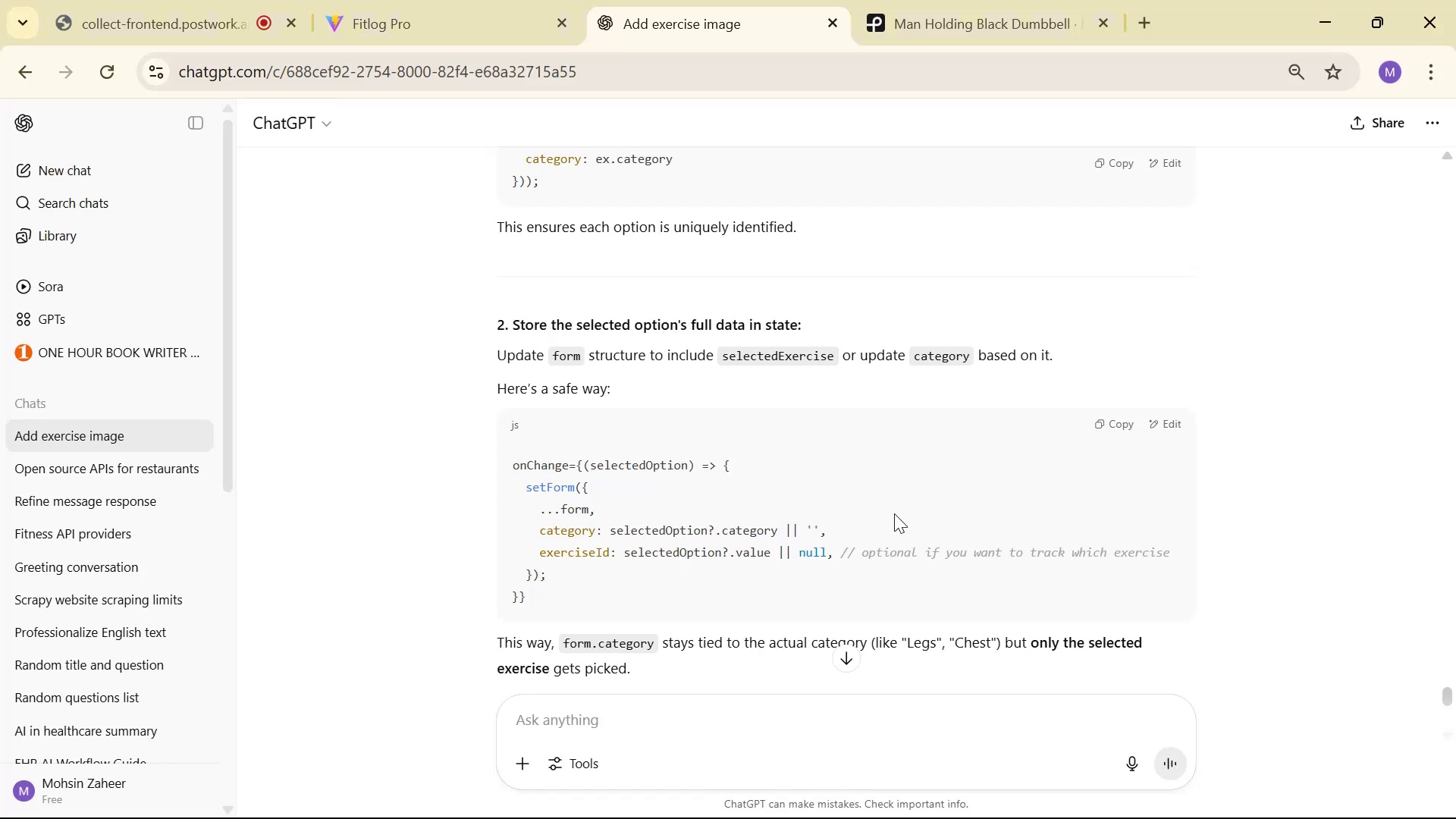 
left_click([774, 610])
 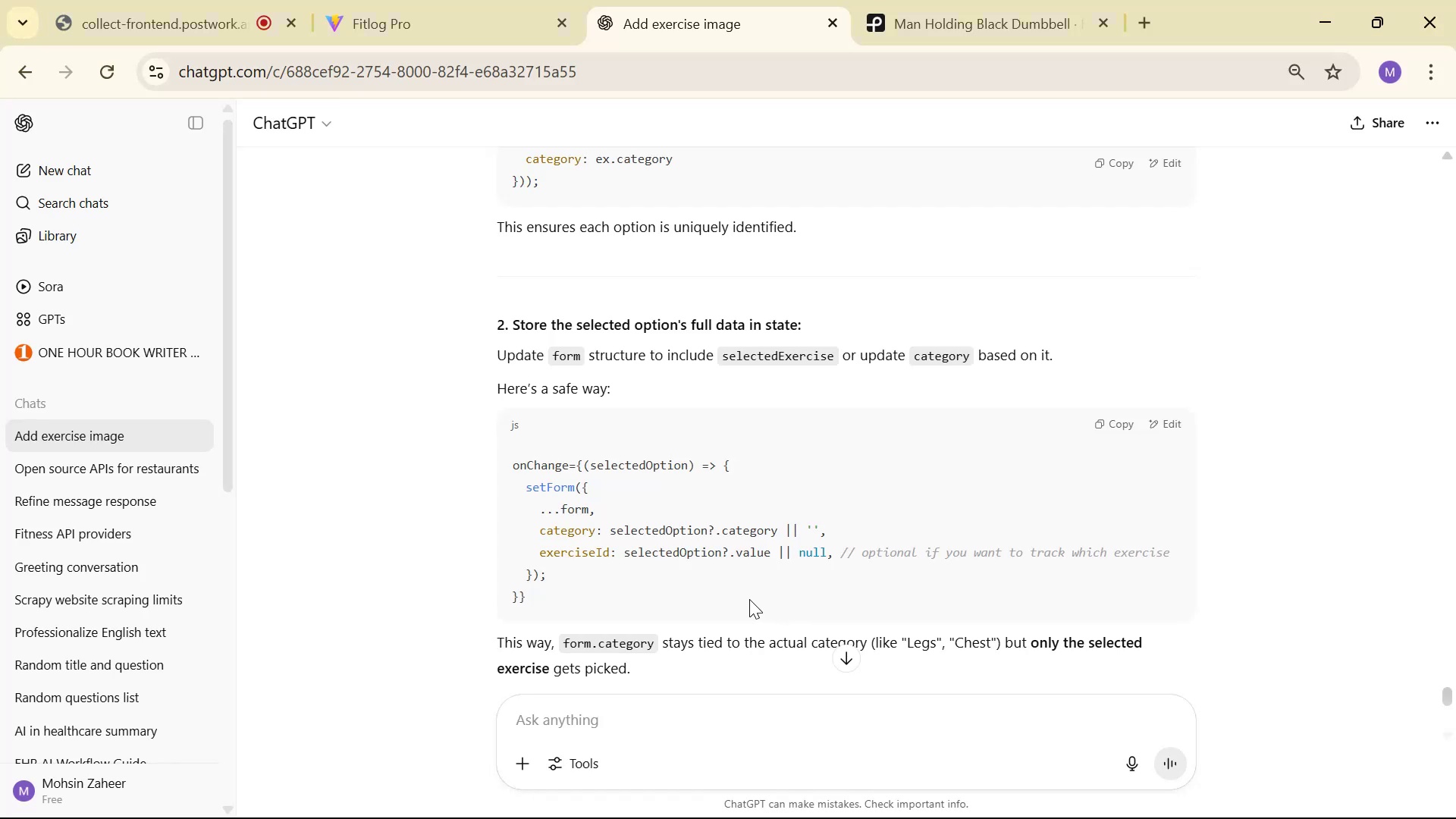 
key(Alt+AltLeft)
 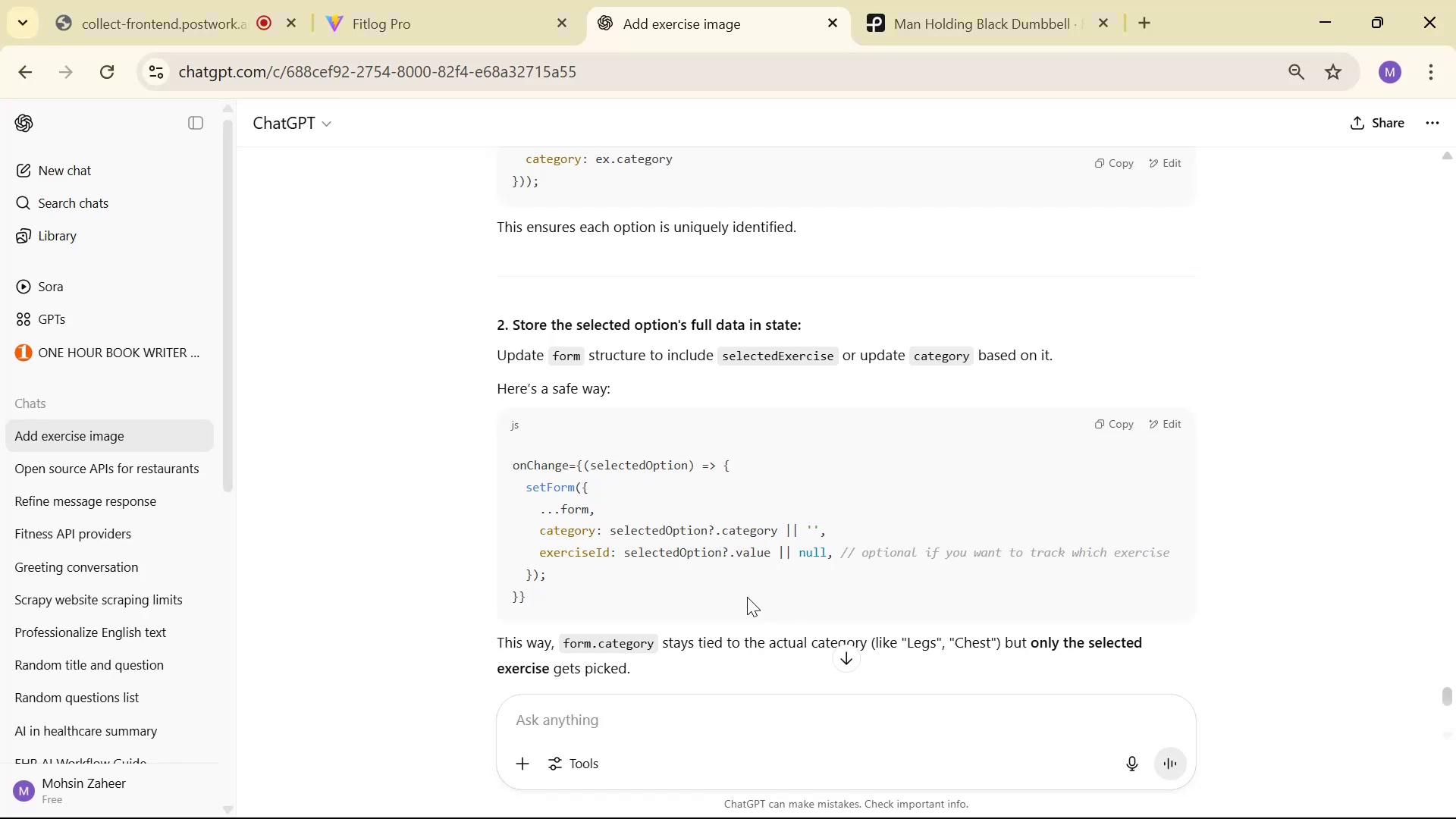 
key(Alt+Tab)
 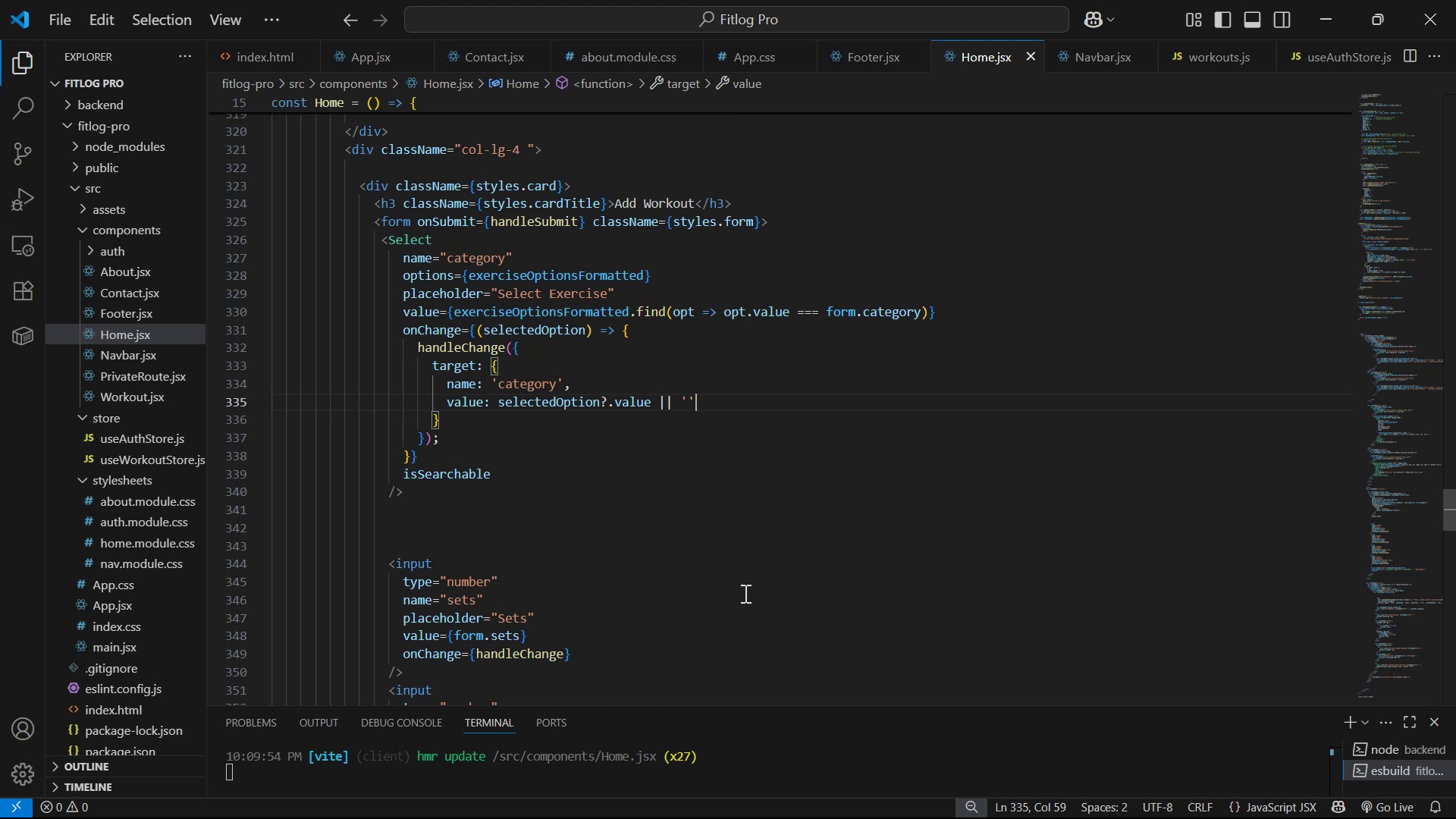 
key(Alt+AltLeft)
 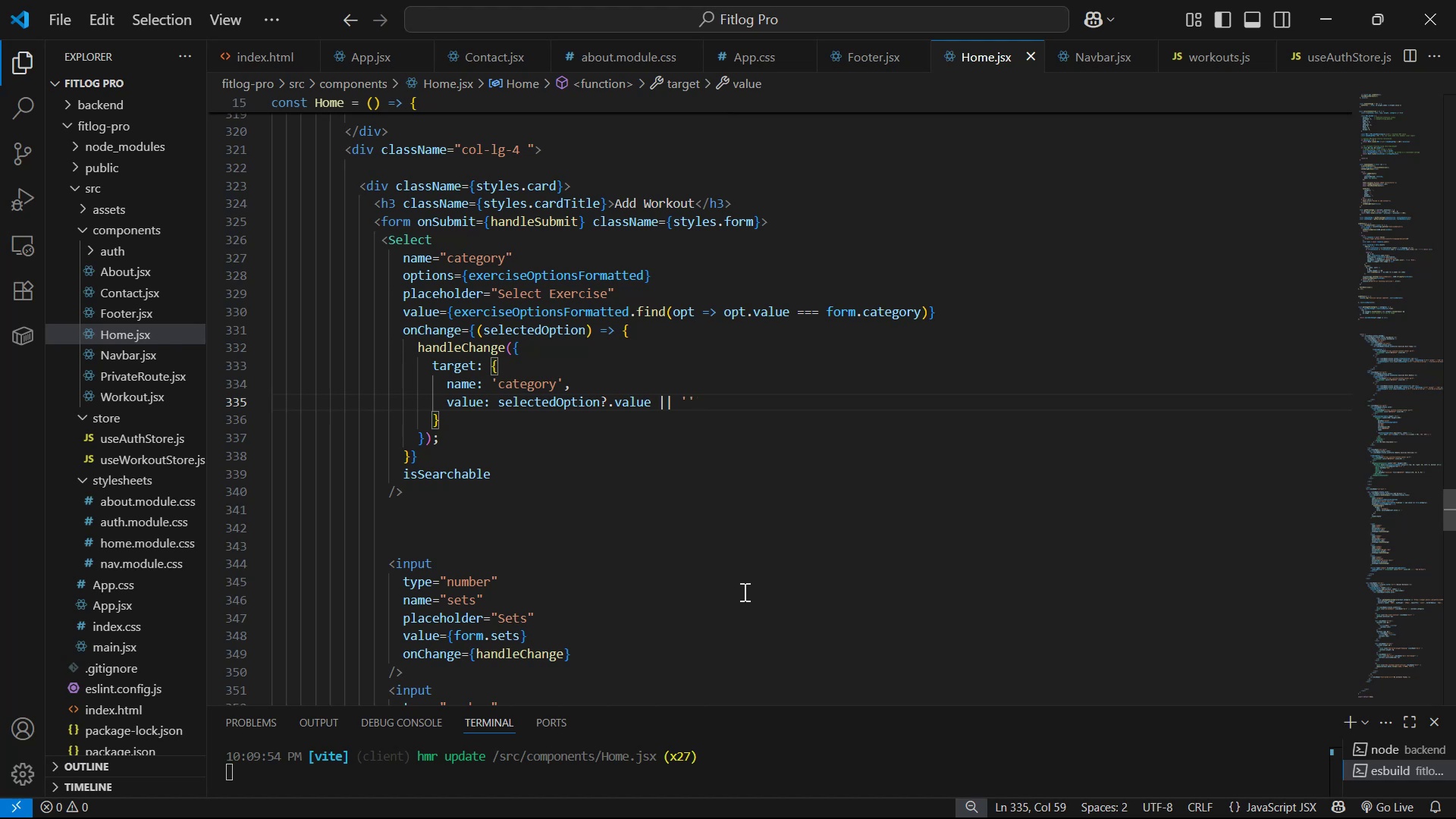 
key(Alt+Tab)
 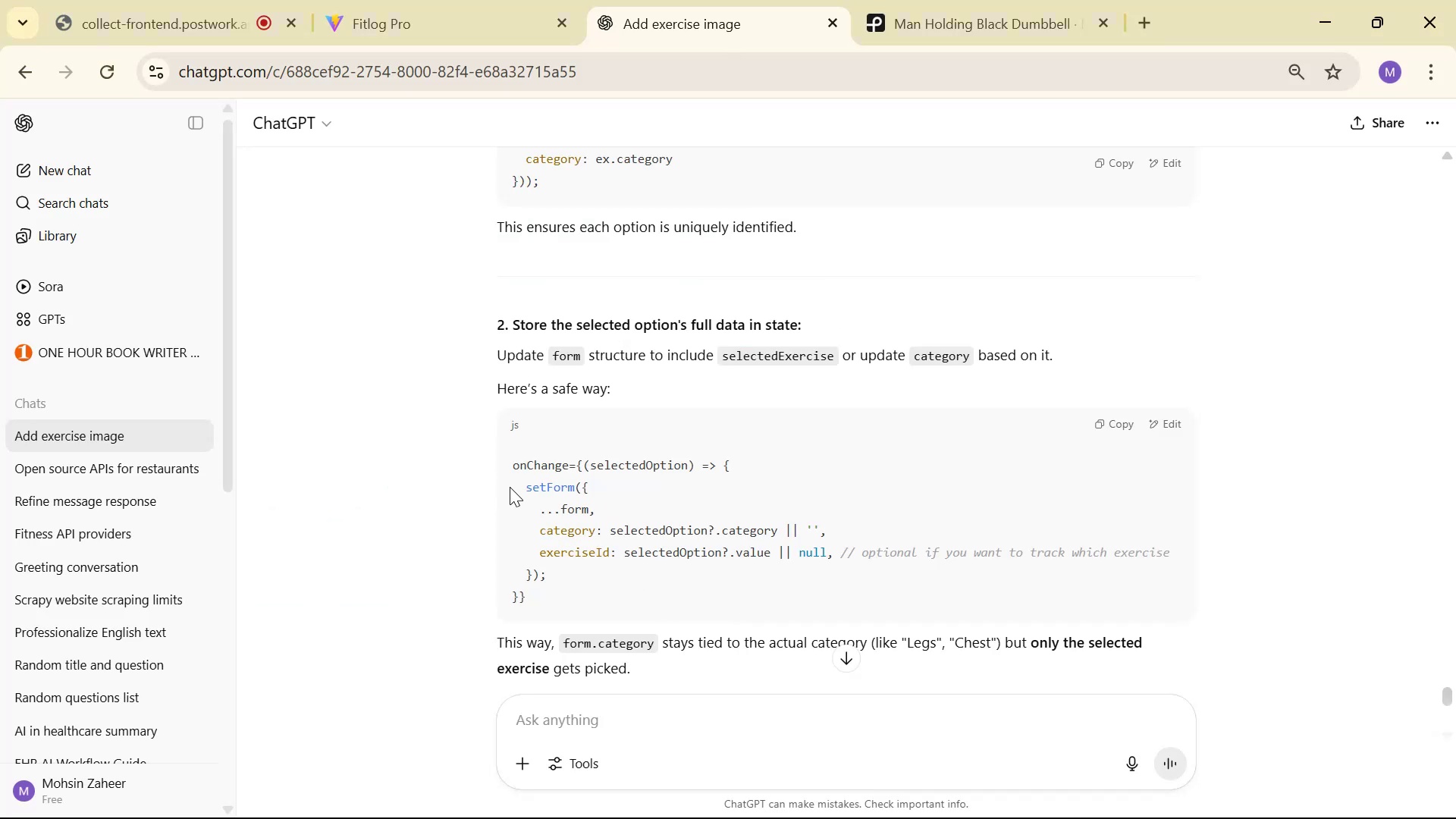 
key(Alt+AltLeft)
 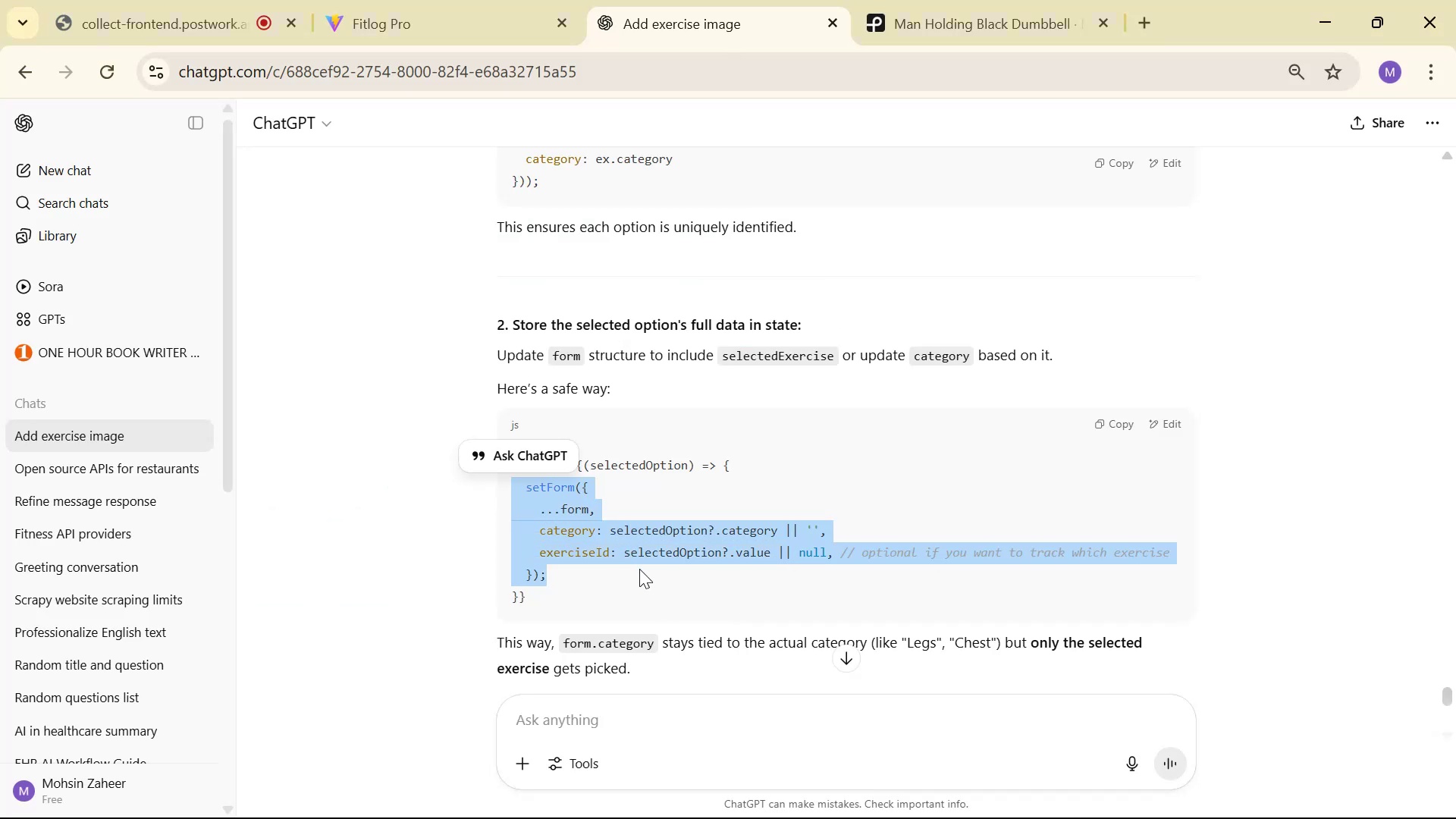 
key(Alt+Tab)
 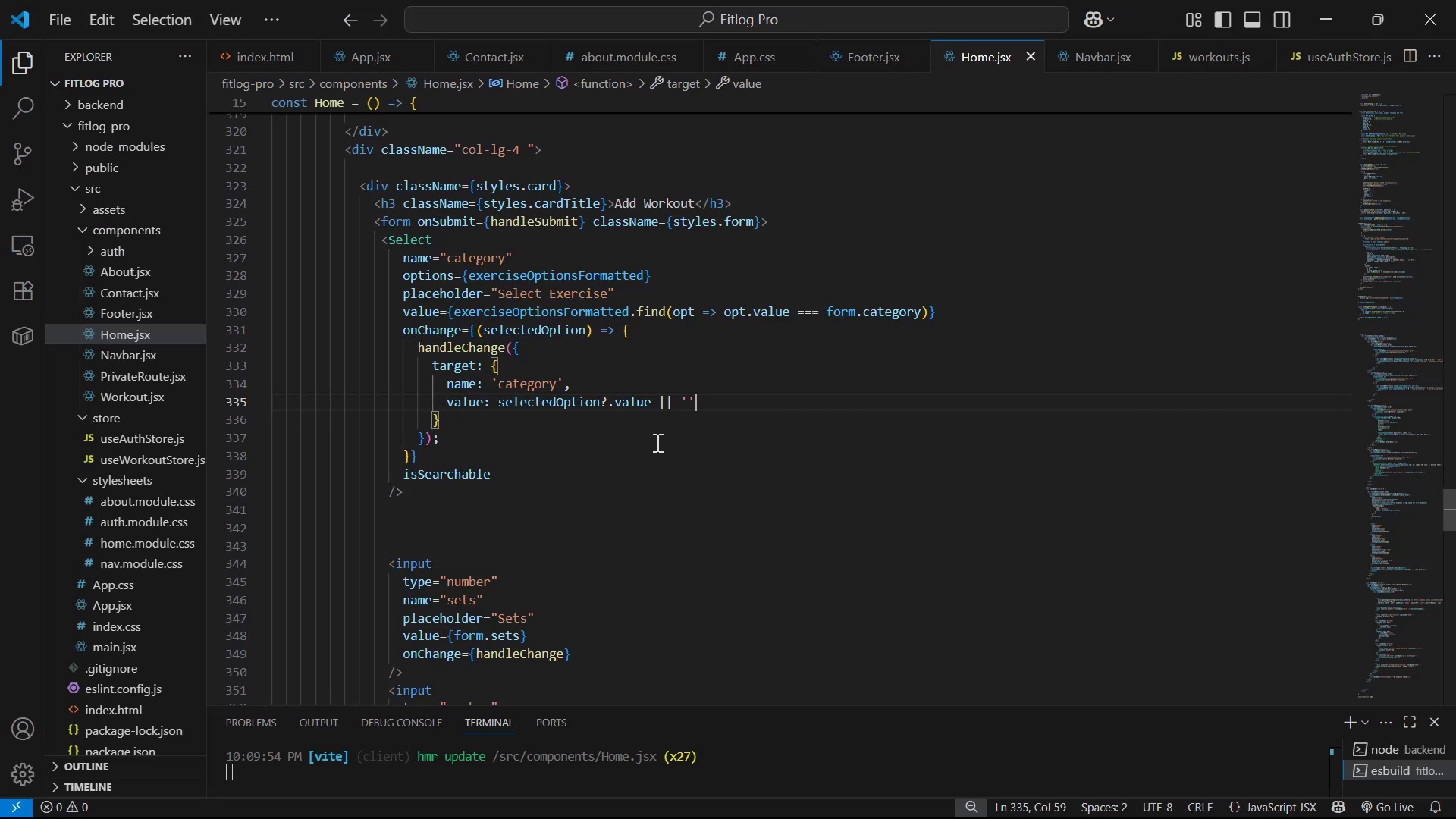 
wait(5.99)
 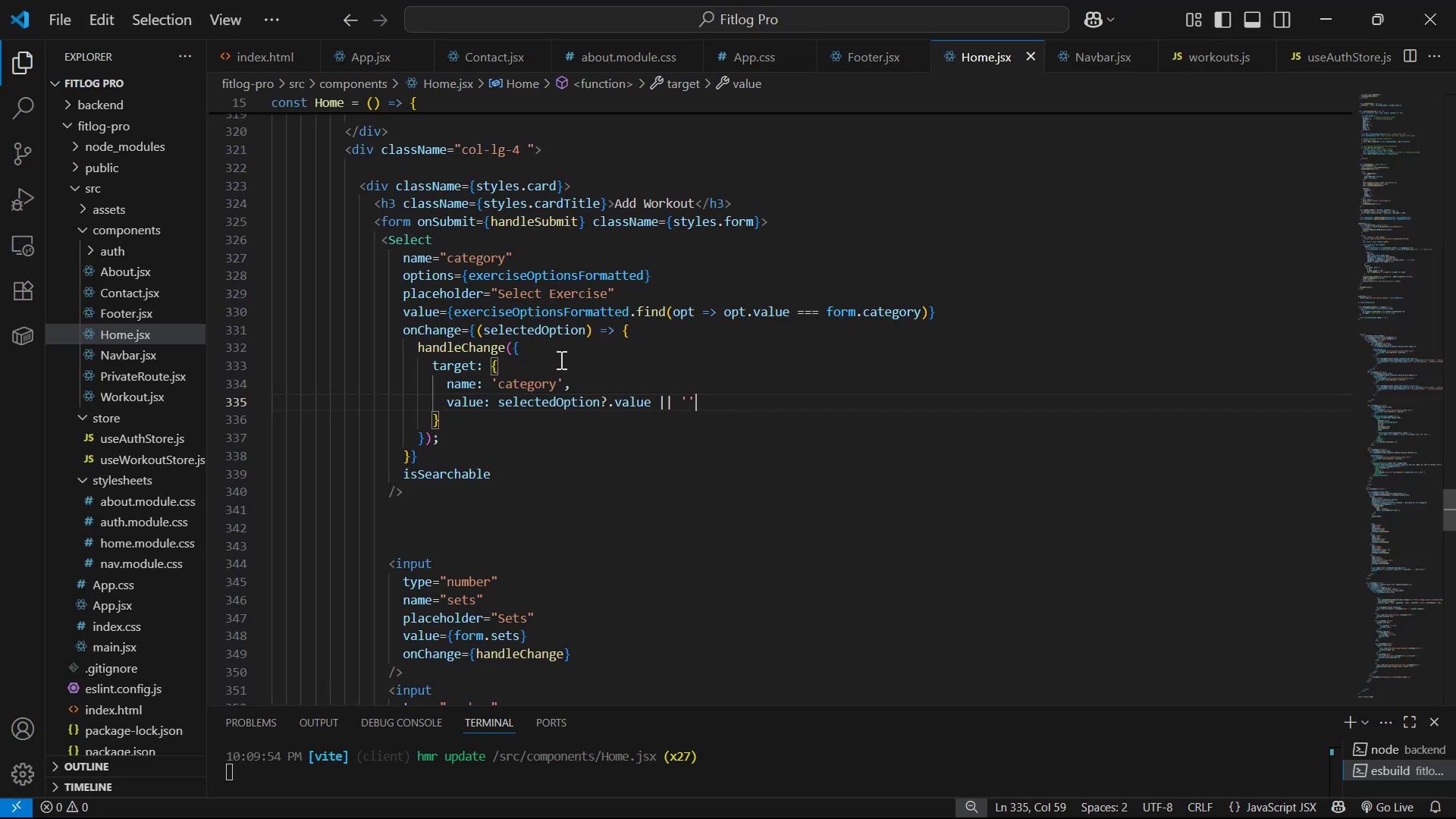 
left_click([656, 441])
 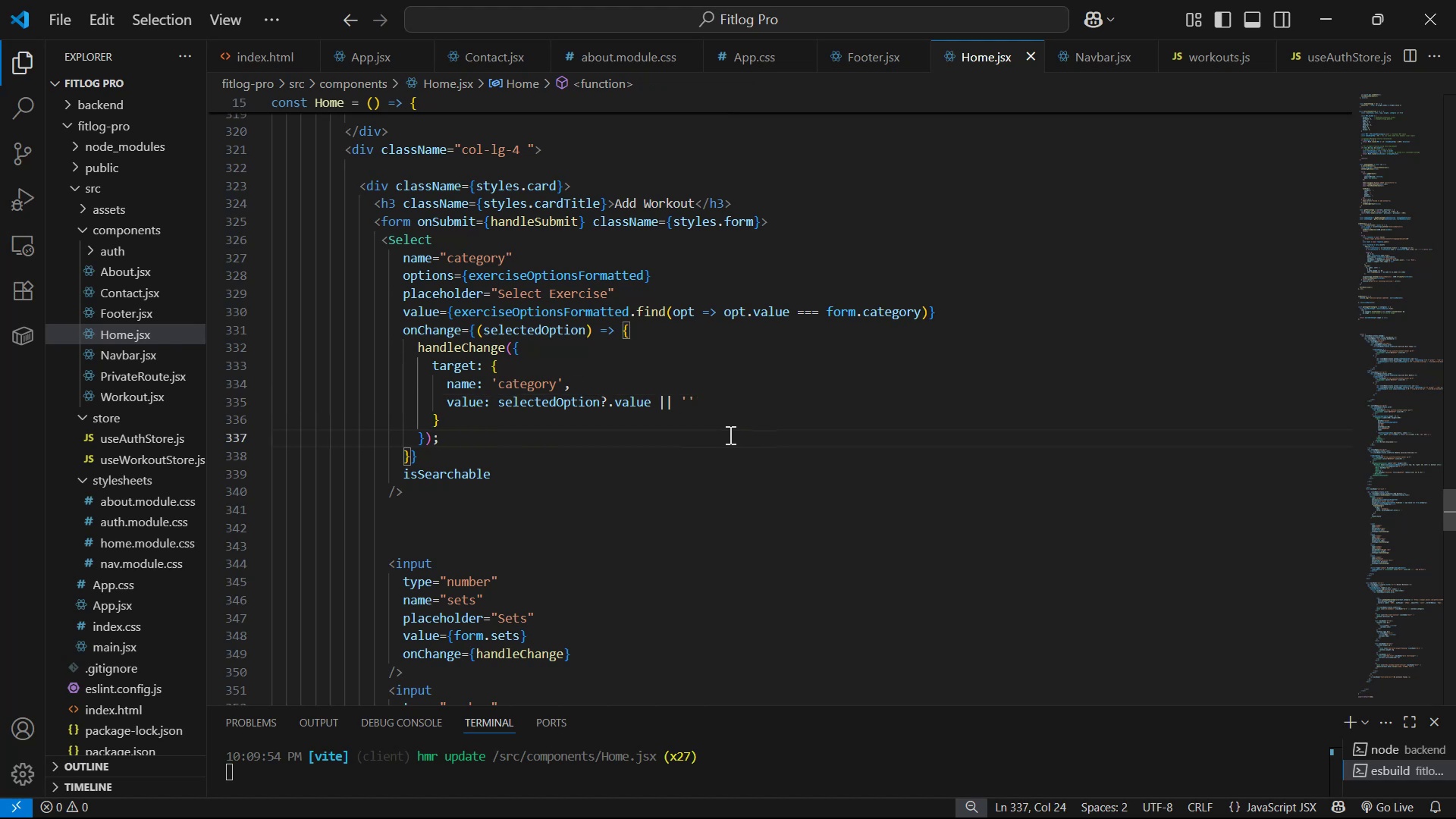 
key(Control+S)
 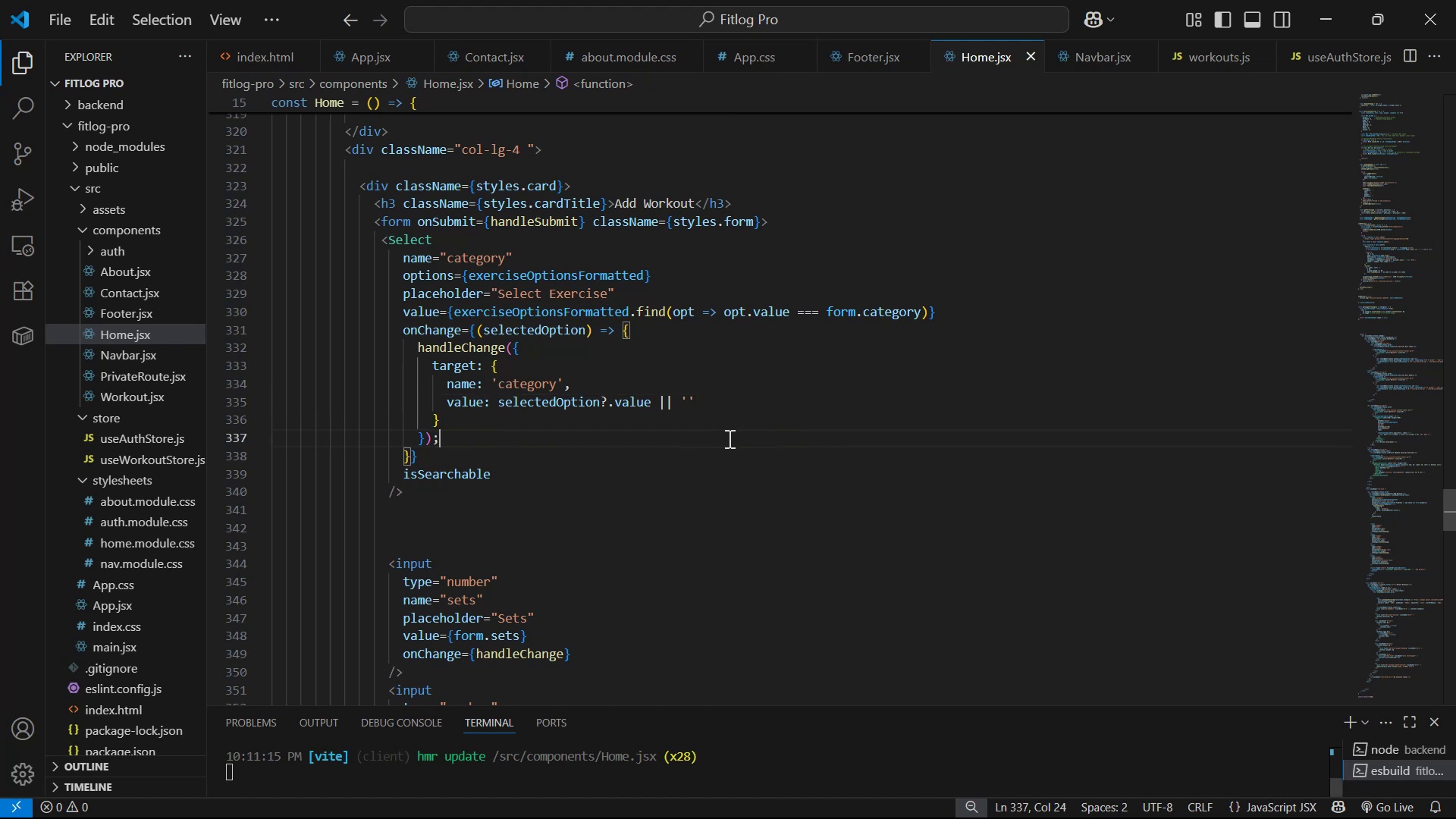 
key(Alt+AltLeft)
 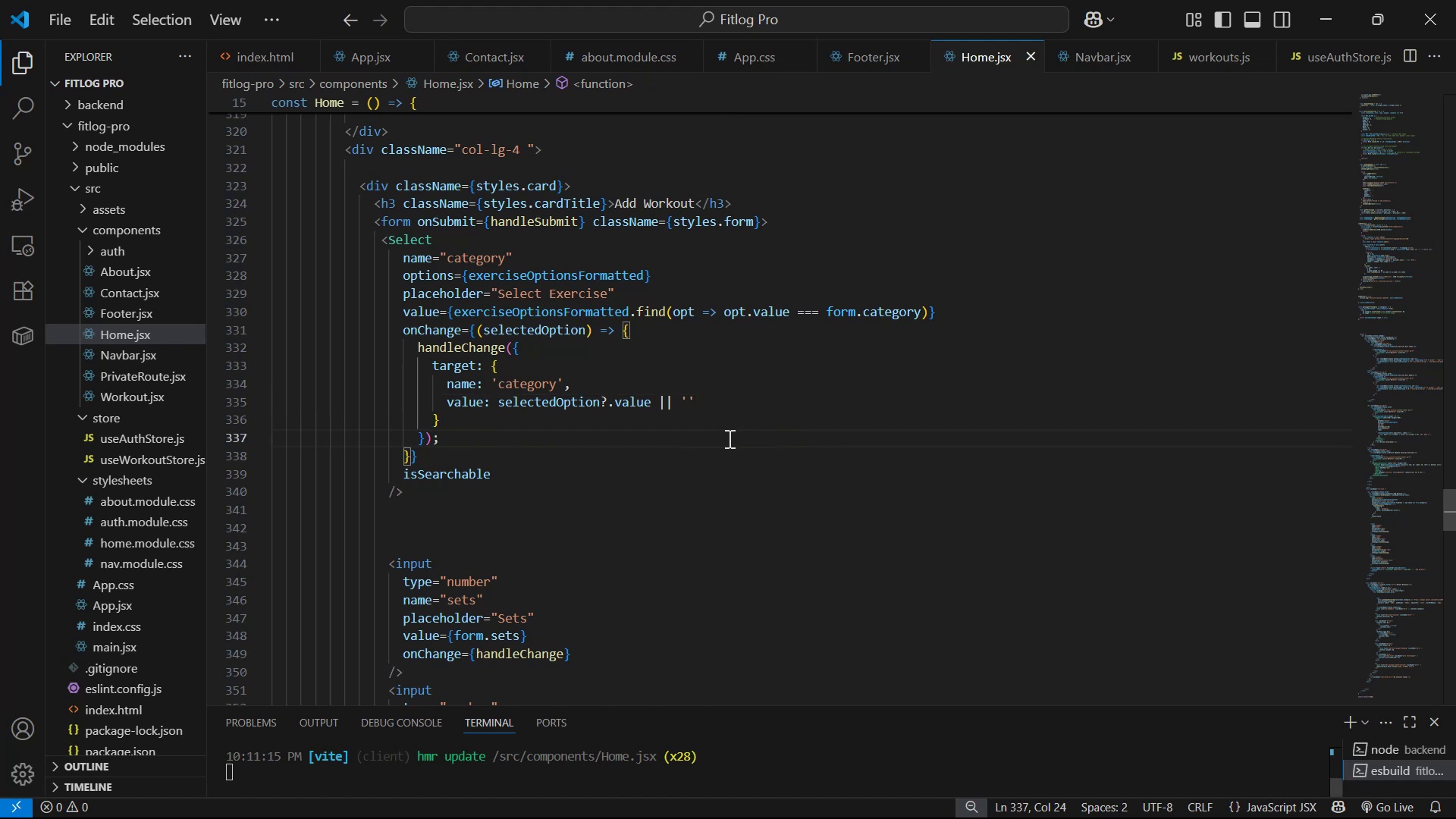 
key(Alt+Tab)
 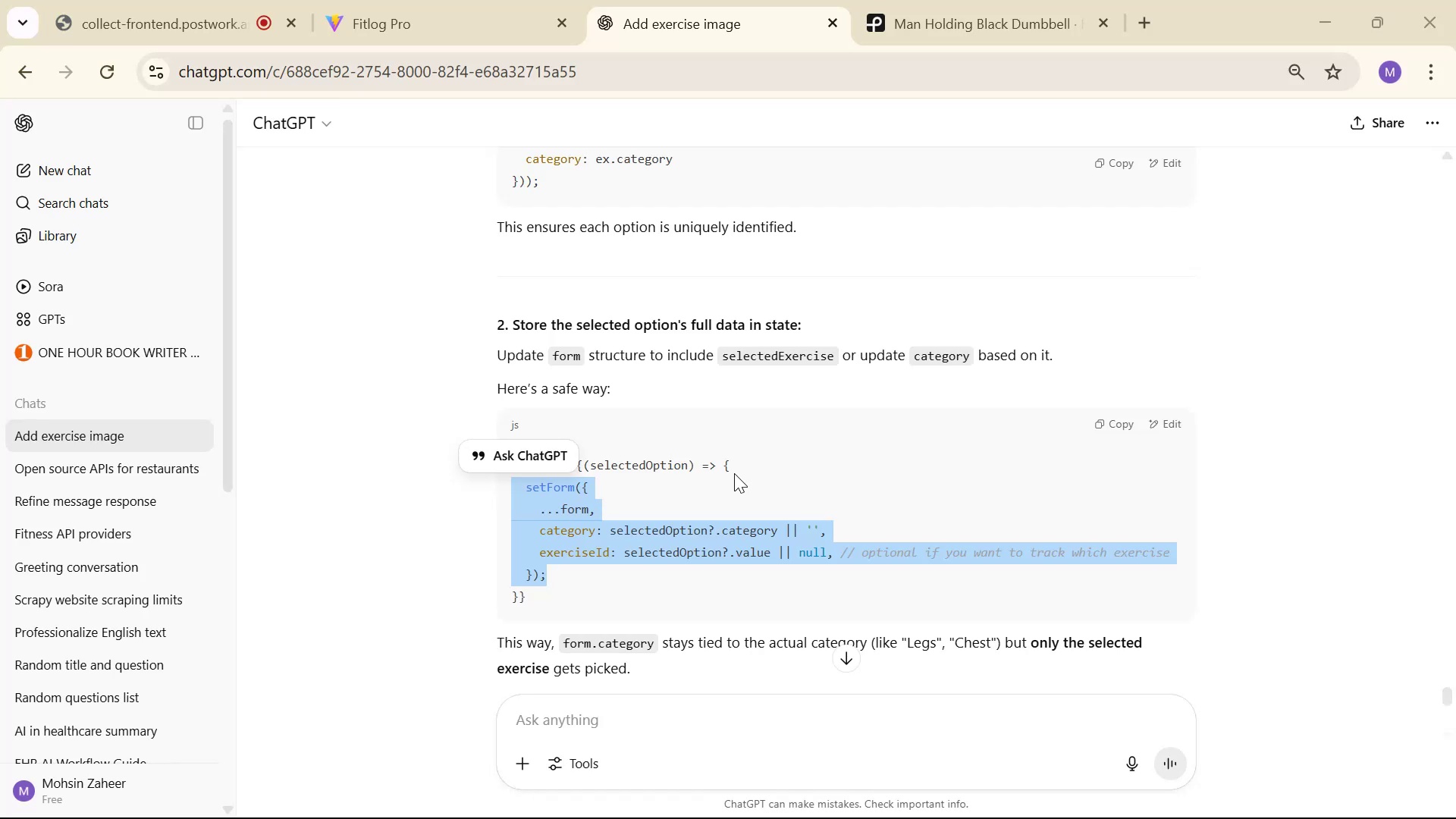 
scroll: coordinate [789, 541], scroll_direction: down, amount: 6.0
 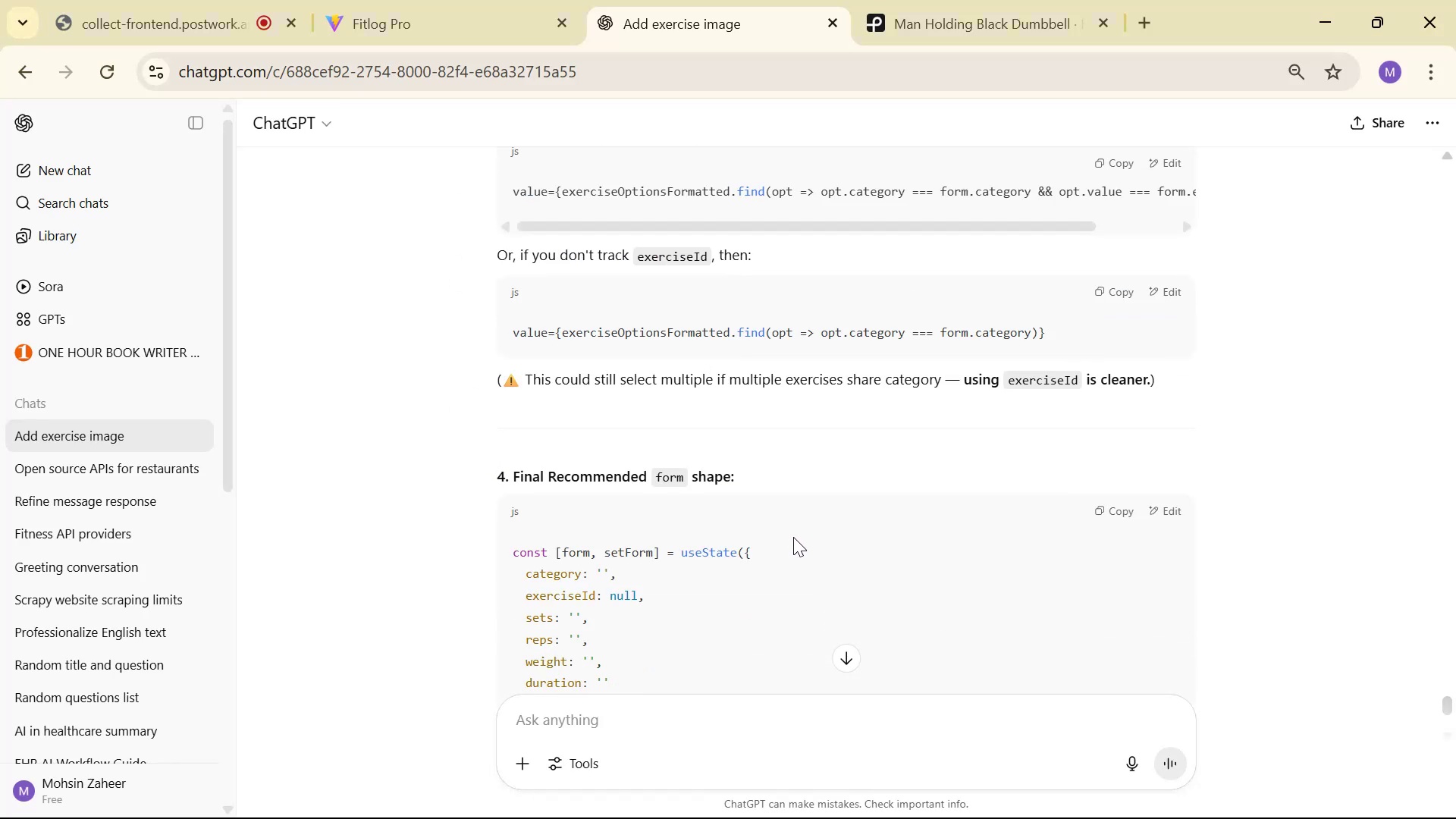 
scroll: coordinate [792, 530], scroll_direction: up, amount: 2.0
 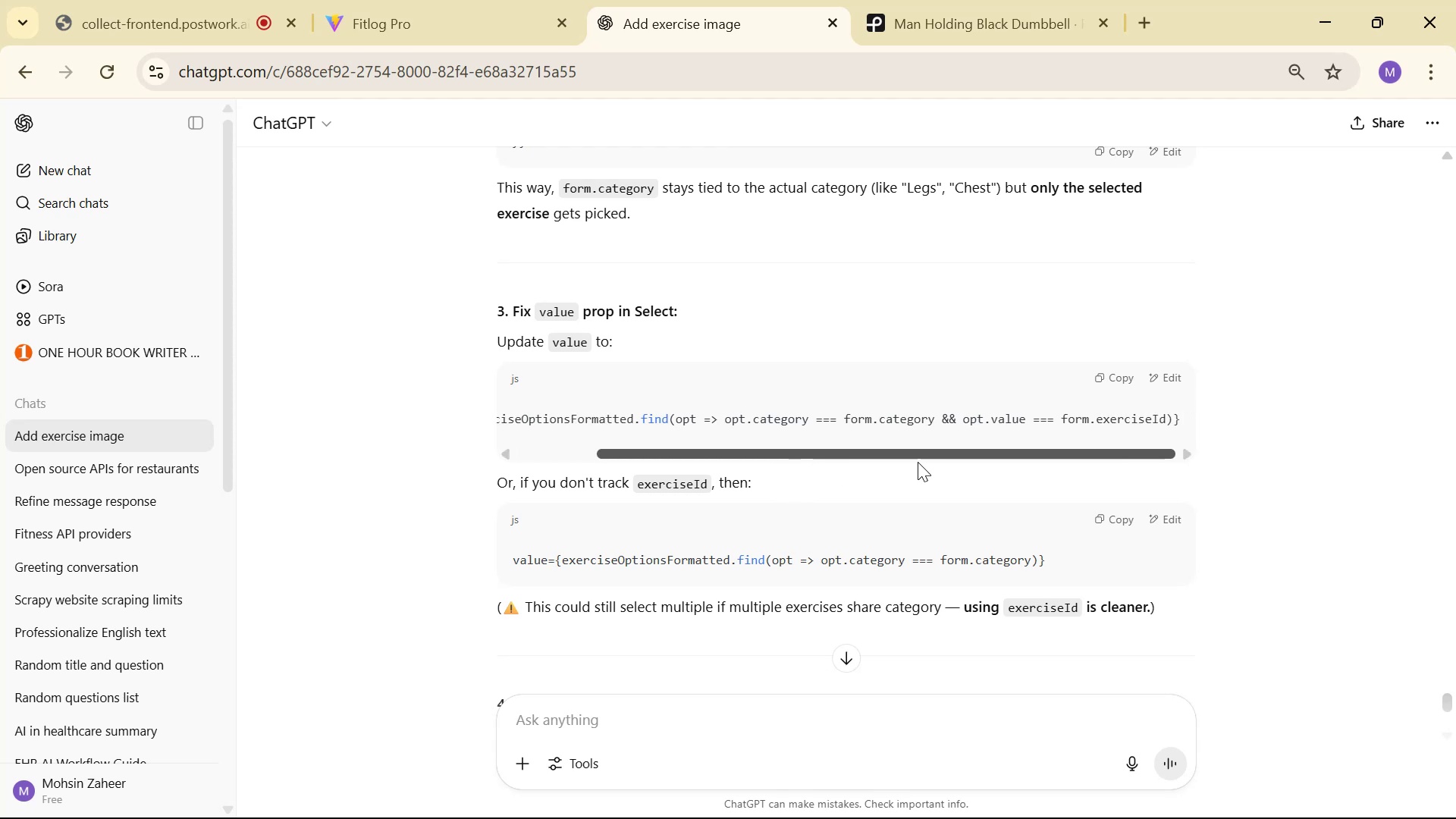 
wait(9.58)
 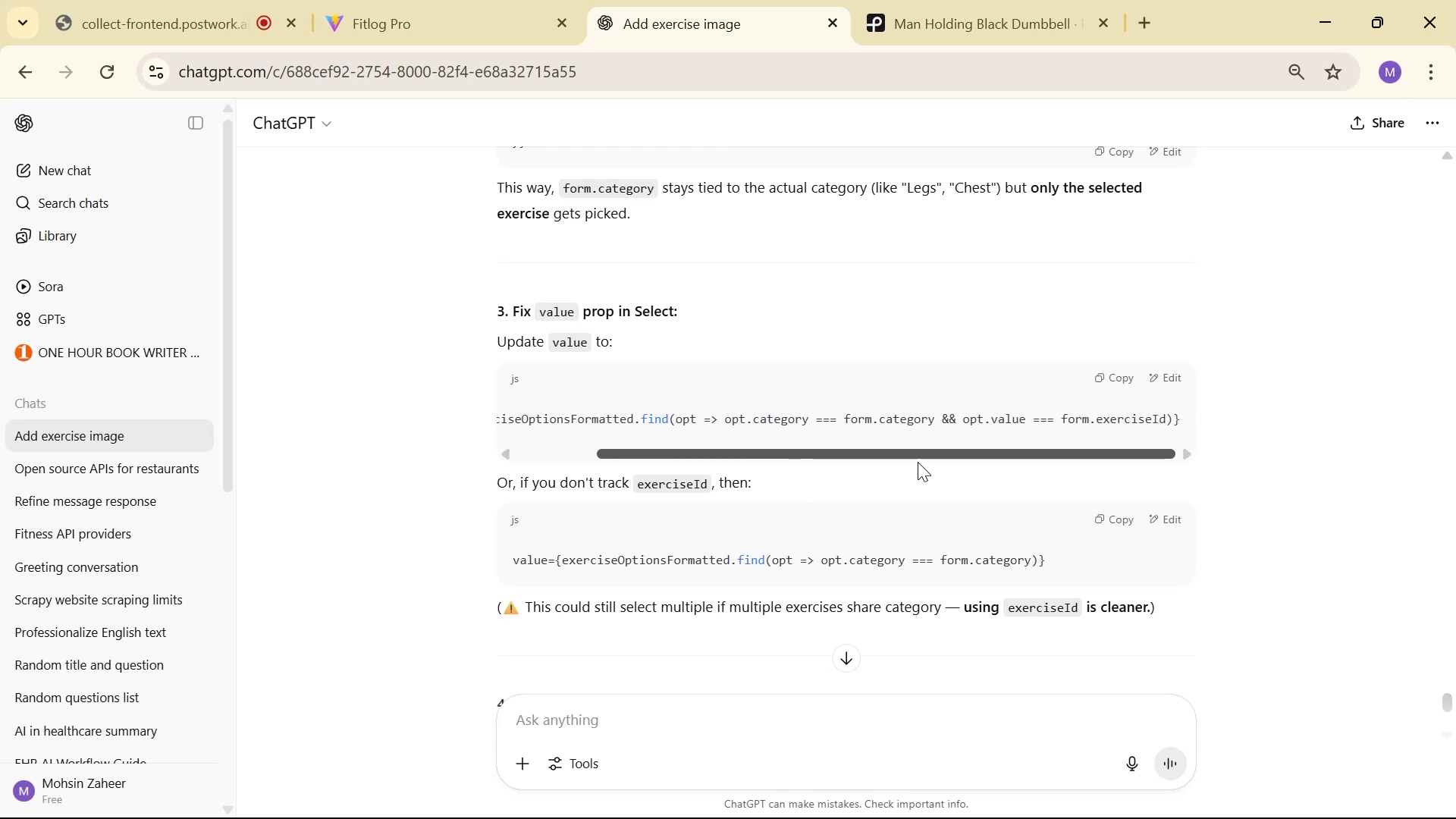 
scroll: coordinate [815, 457], scroll_direction: down, amount: 9.0
 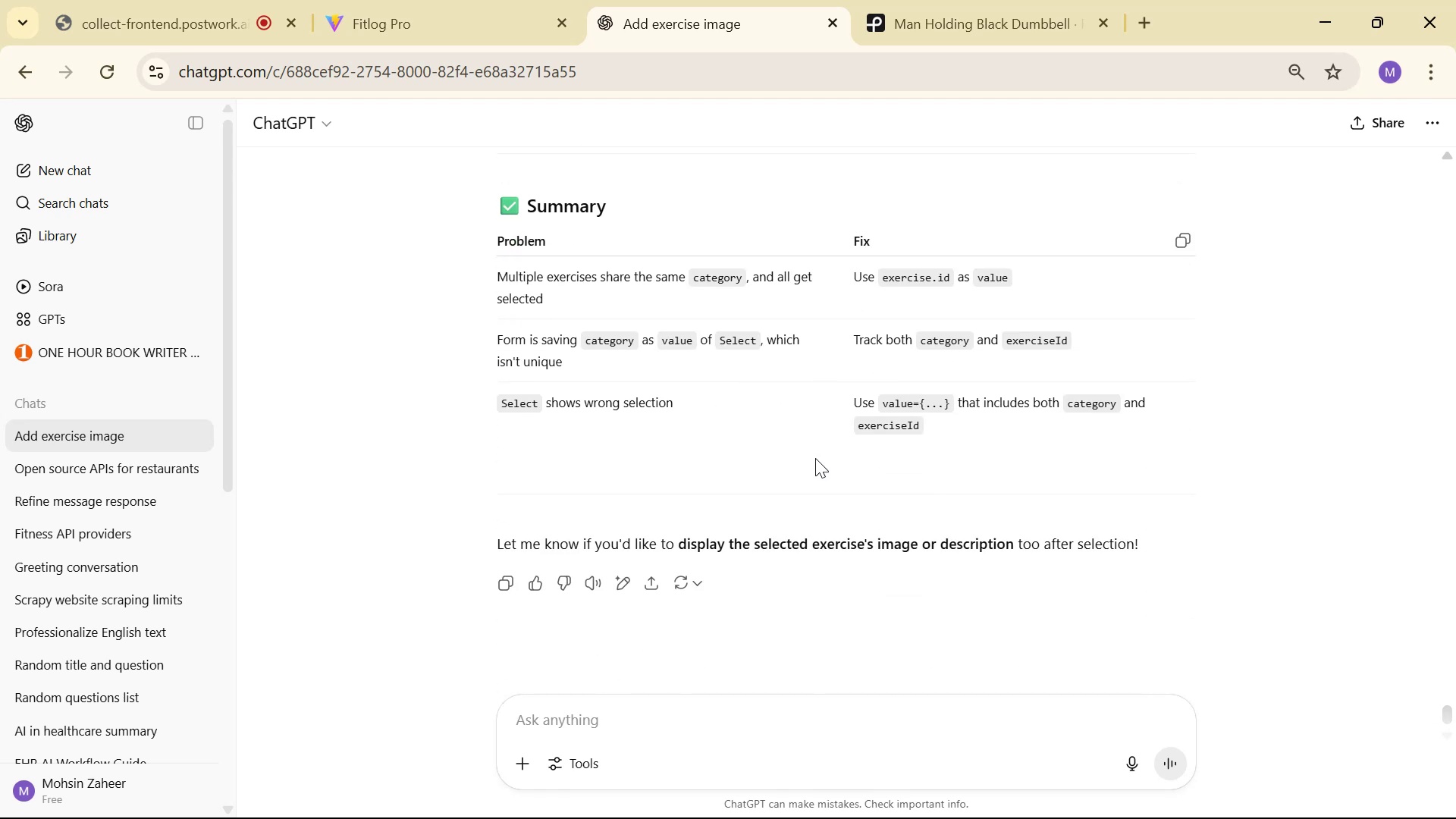 
key(Alt+AltLeft)
 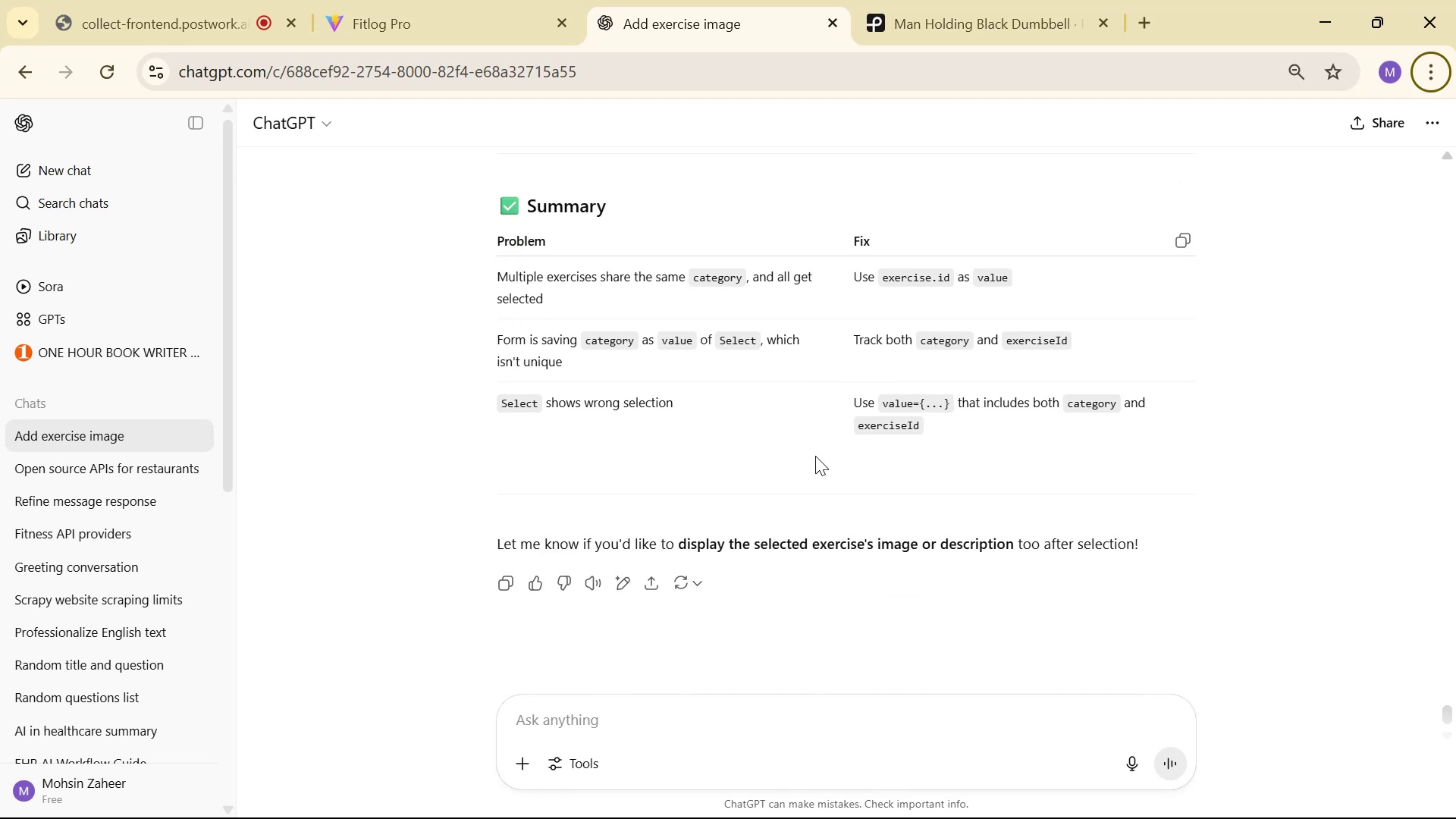 
scroll: coordinate [806, 457], scroll_direction: up, amount: 6.0
 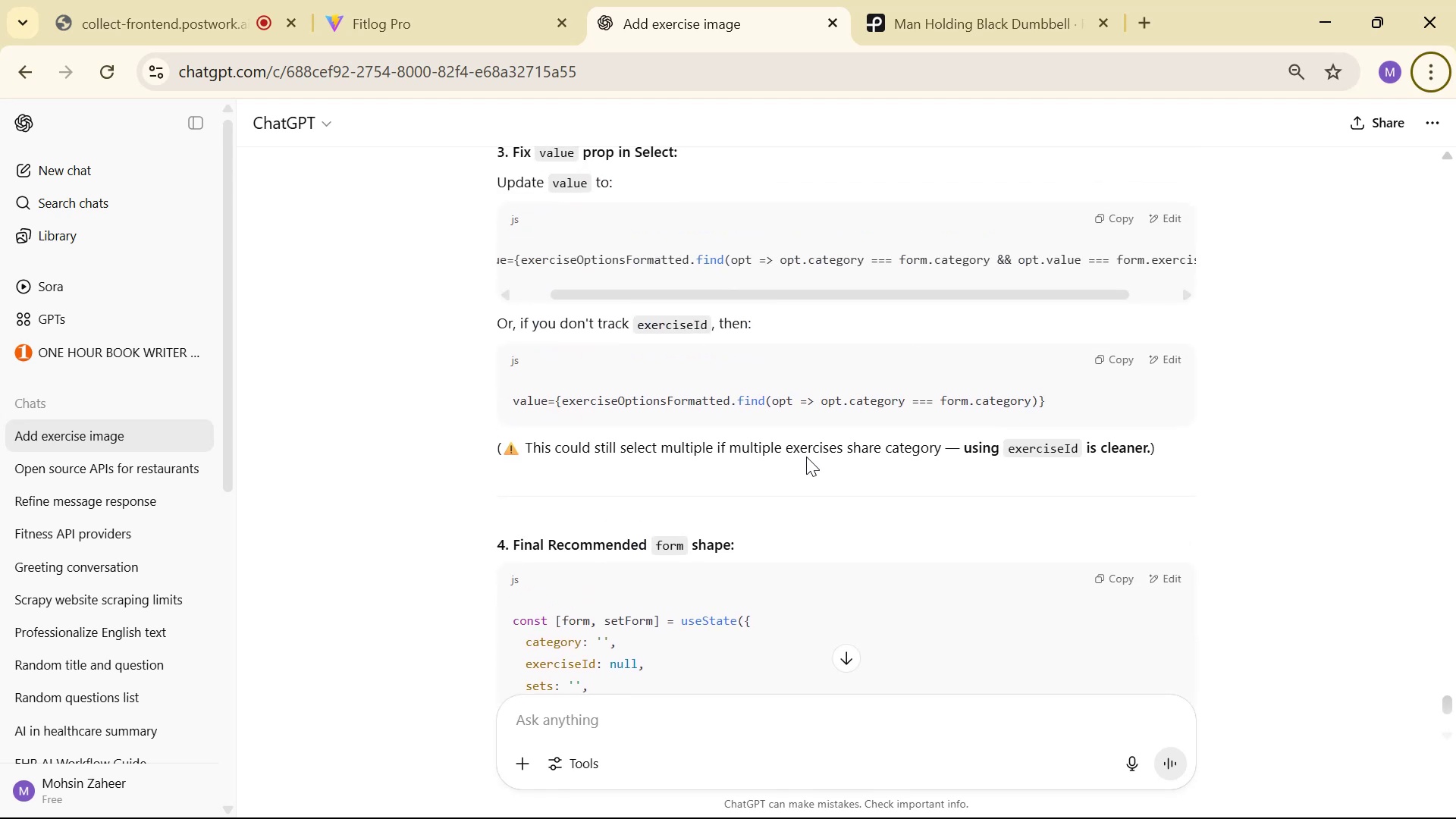 
key(Alt+AltLeft)
 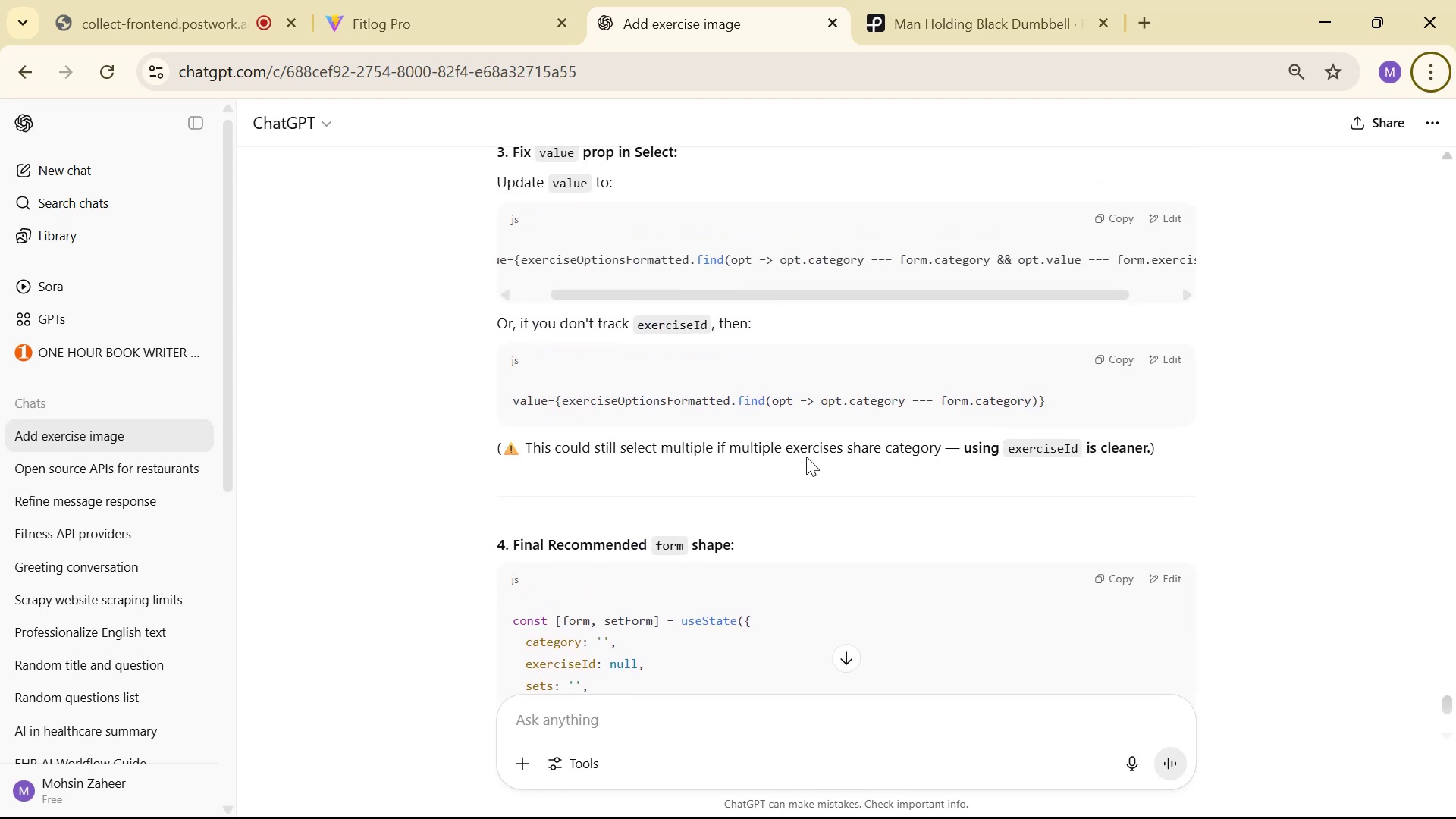 
key(Alt+Tab)
 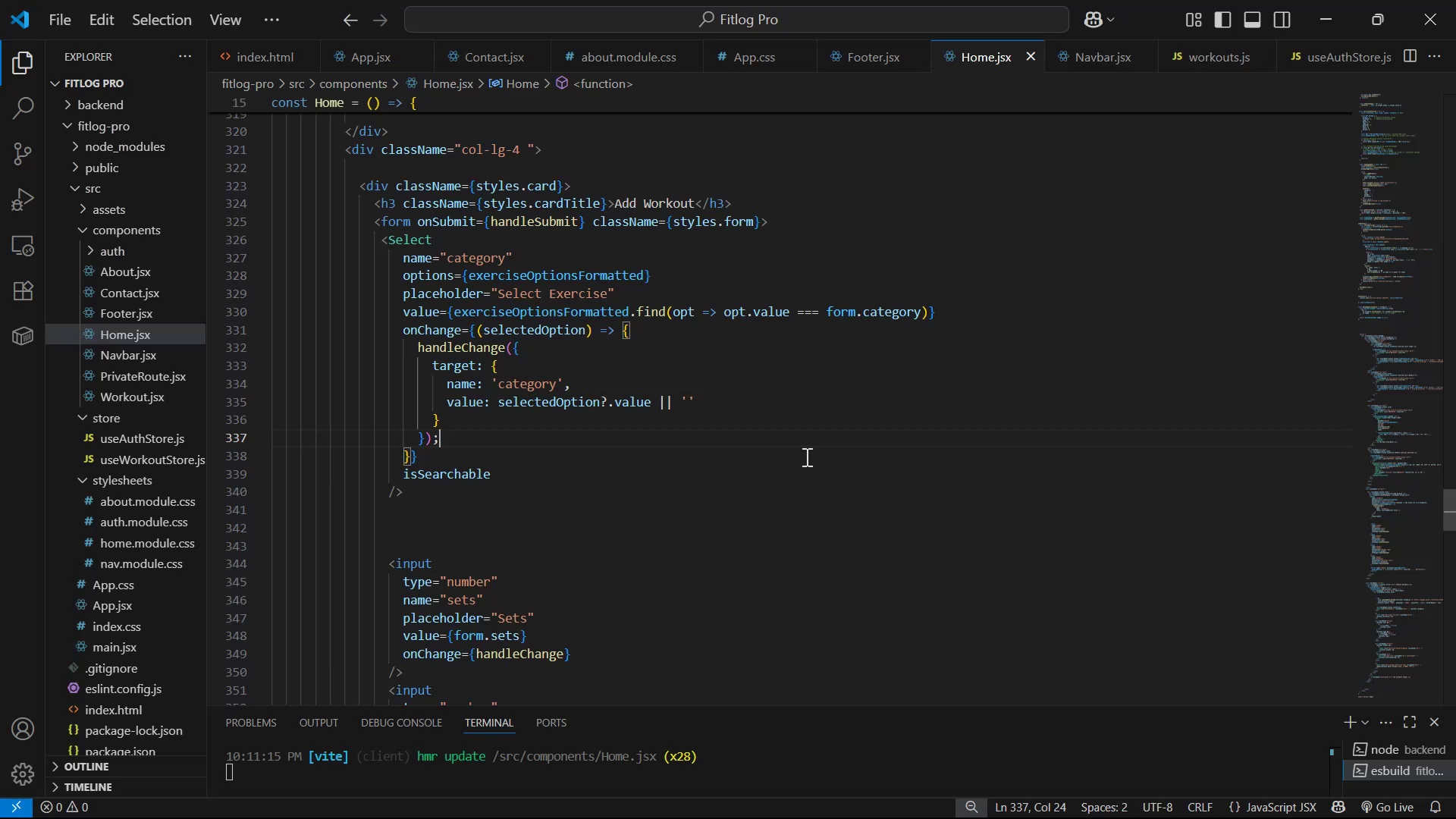 
left_click([805, 457])
 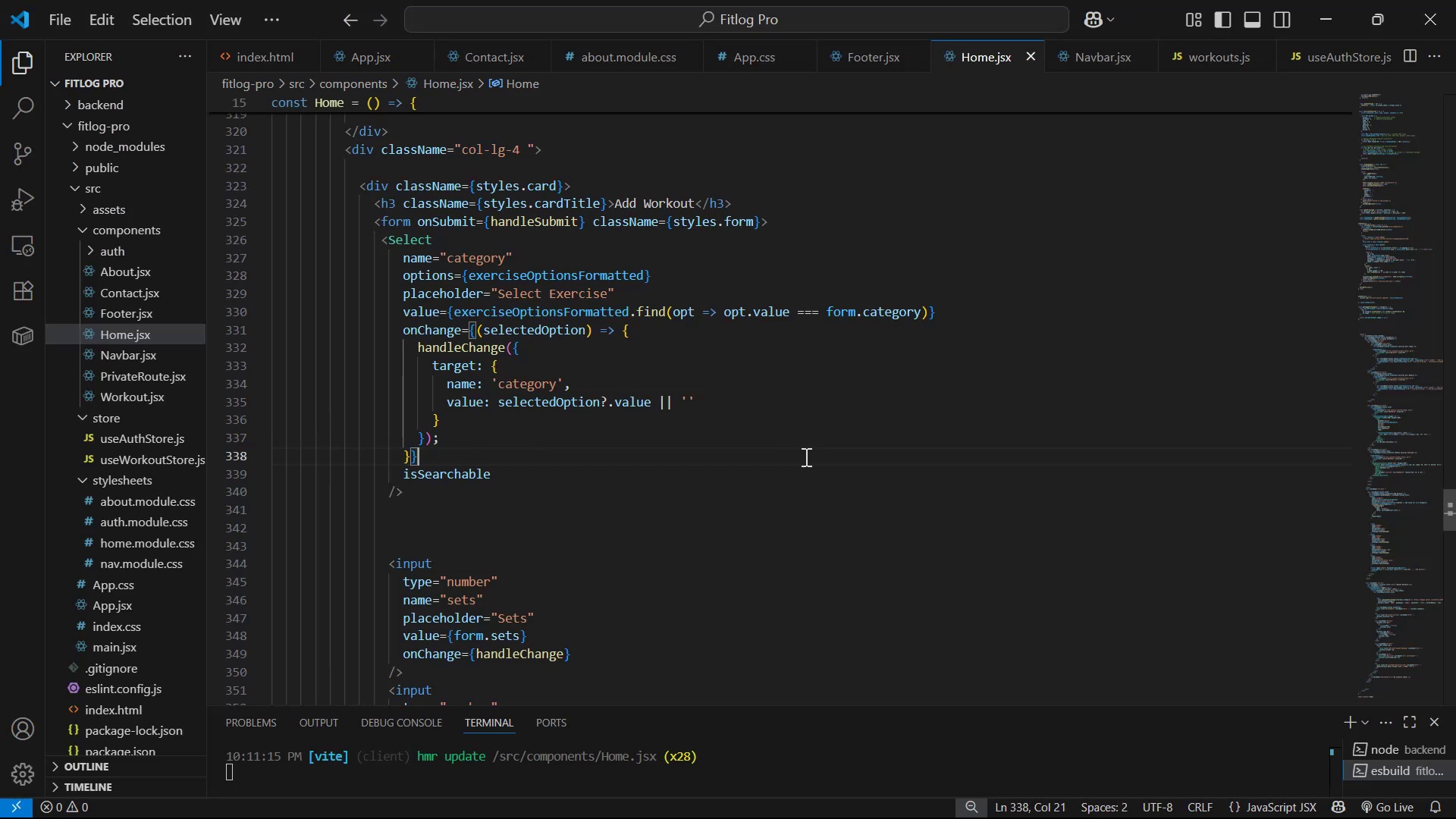 
key(Control+A)
 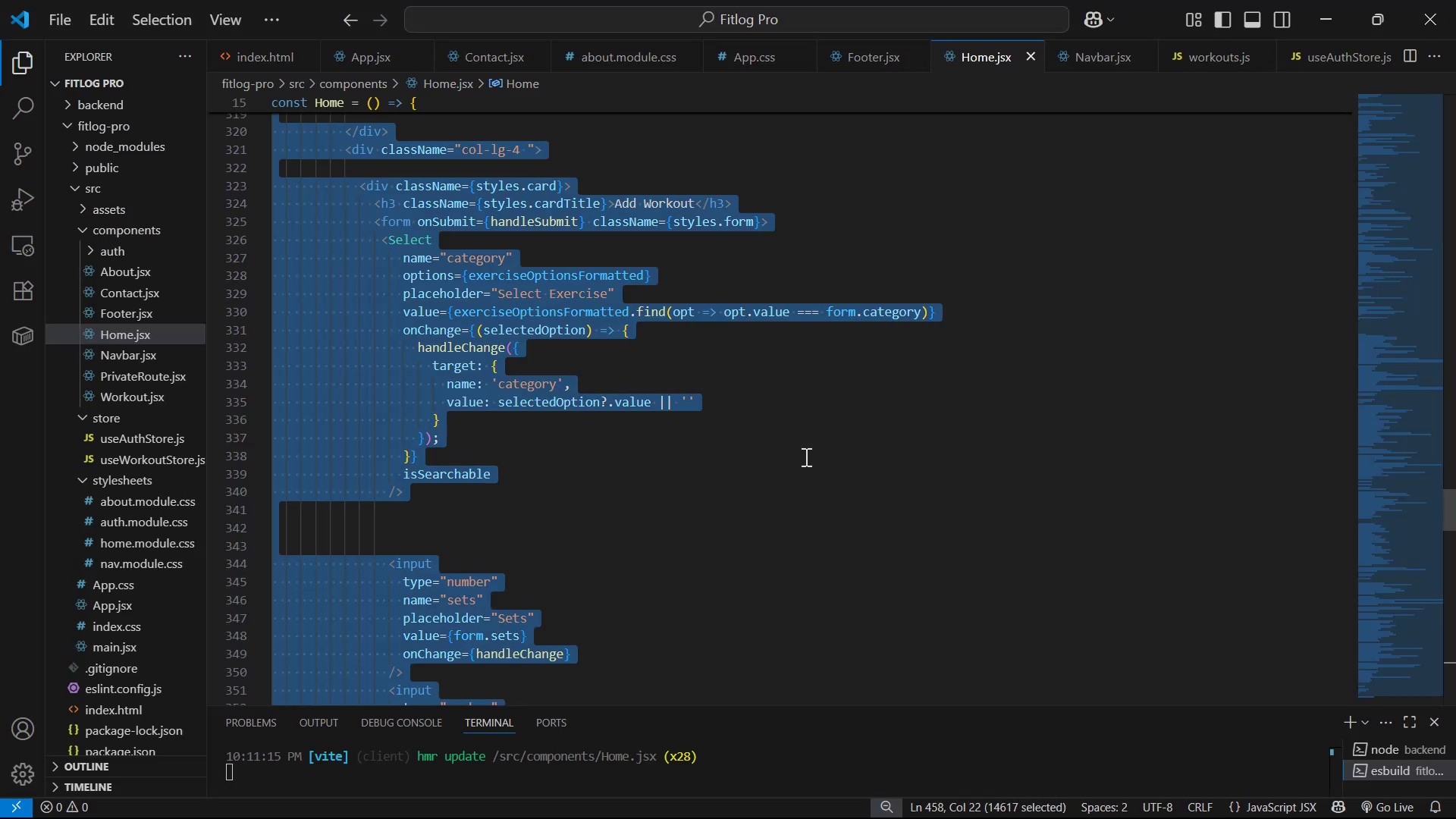 
key(Control+C)
 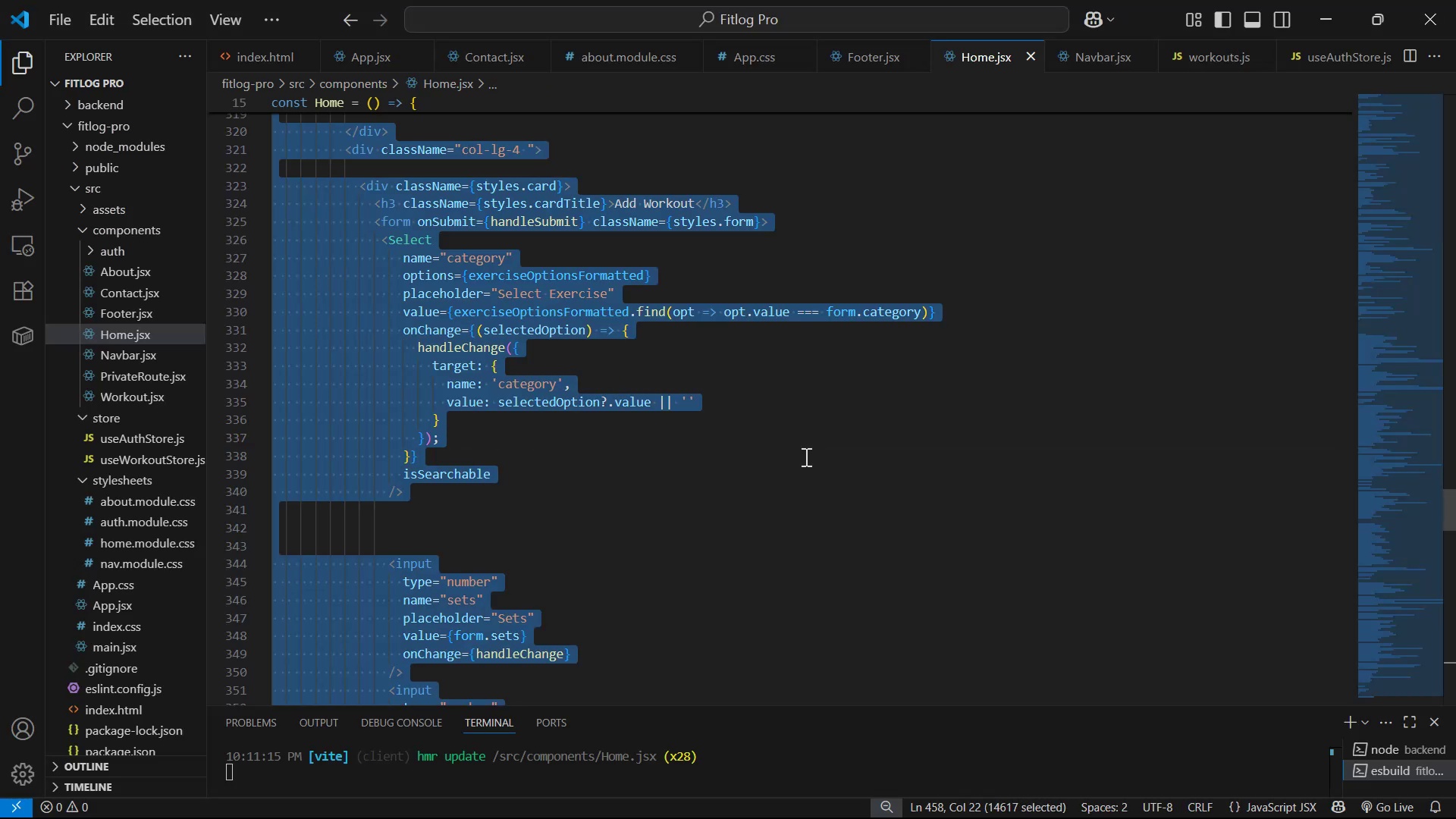 
key(Alt+Tab)
 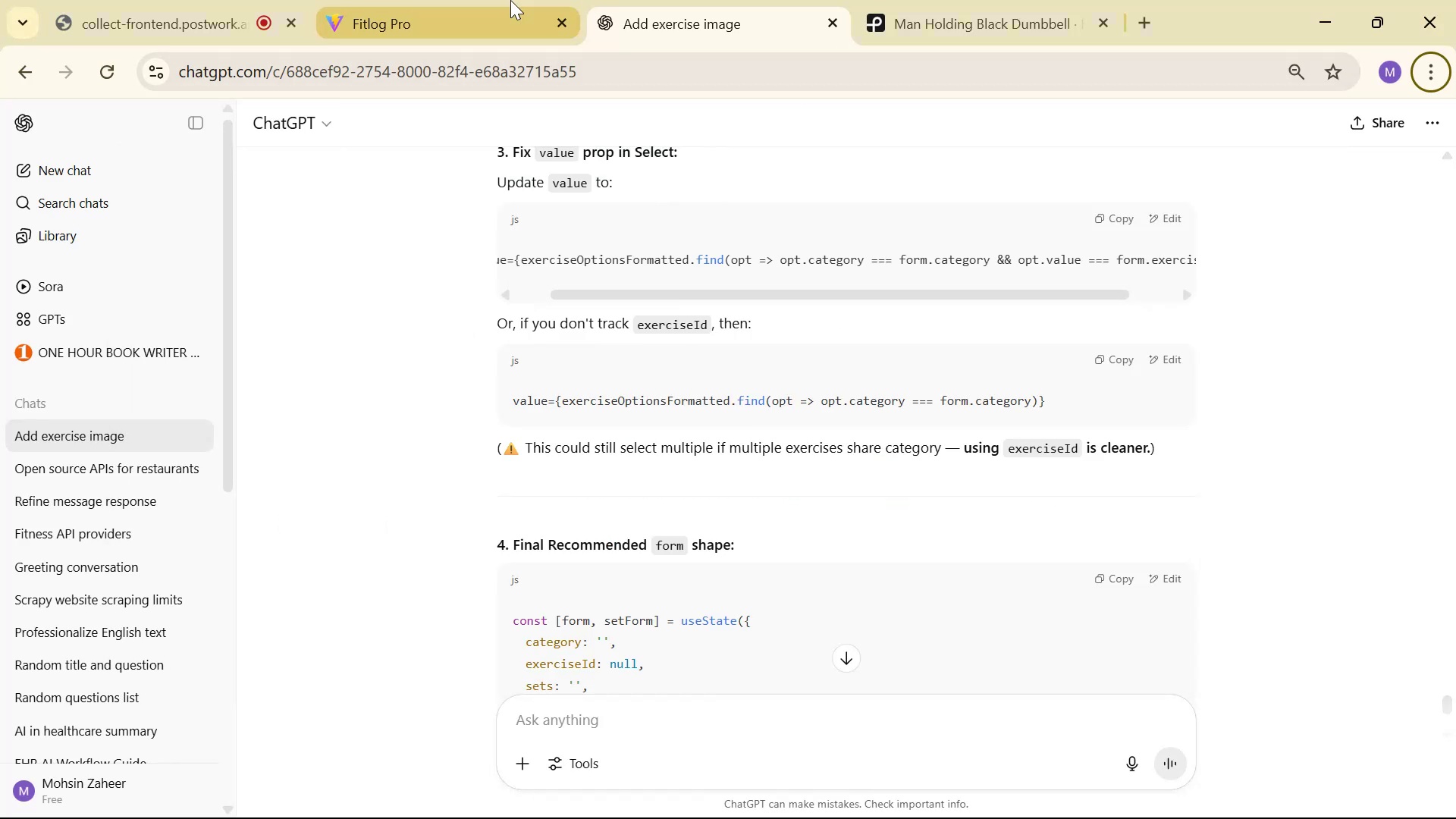 
key(Control+Shift+R)
 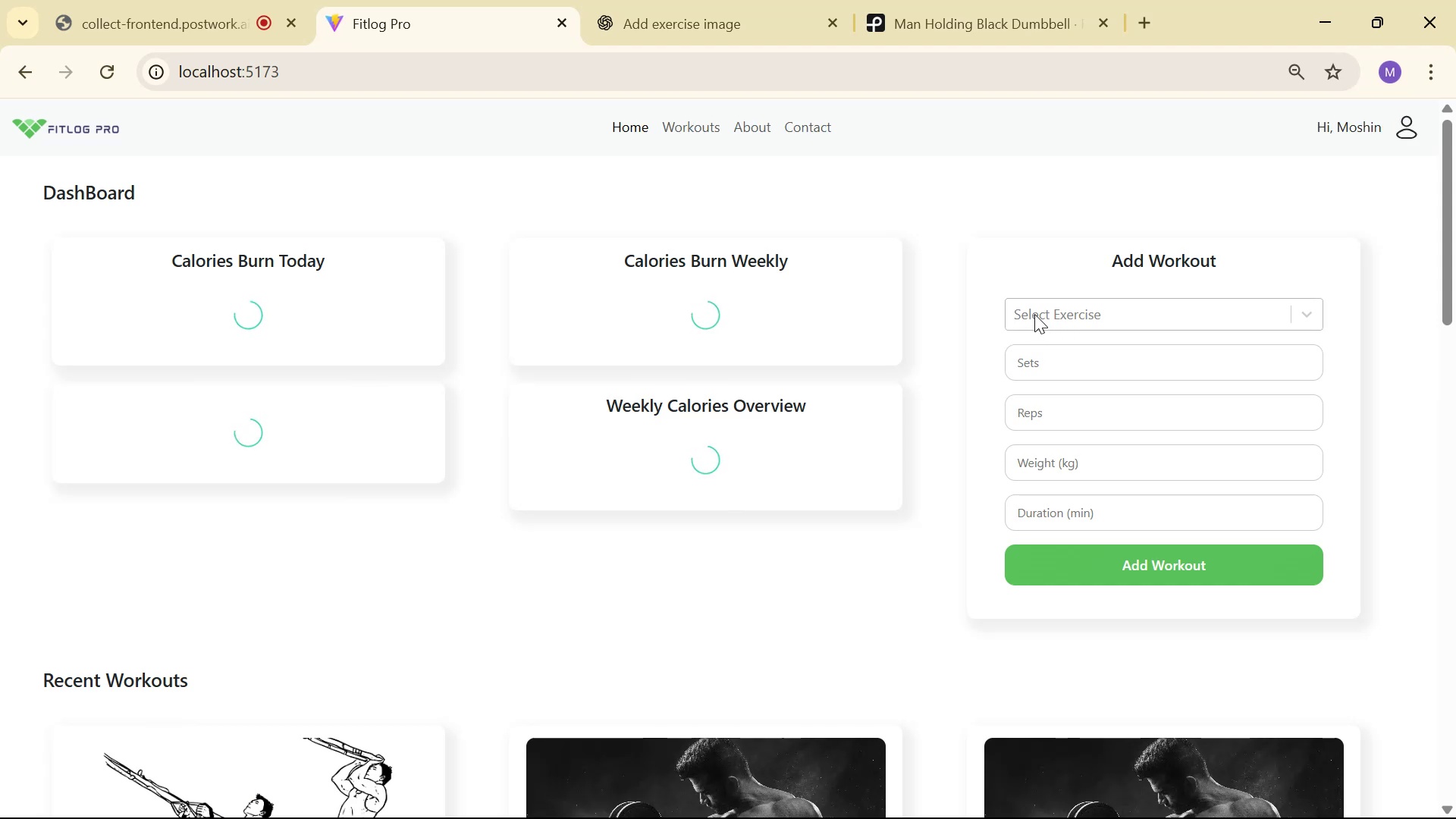 
left_click([1046, 315])
 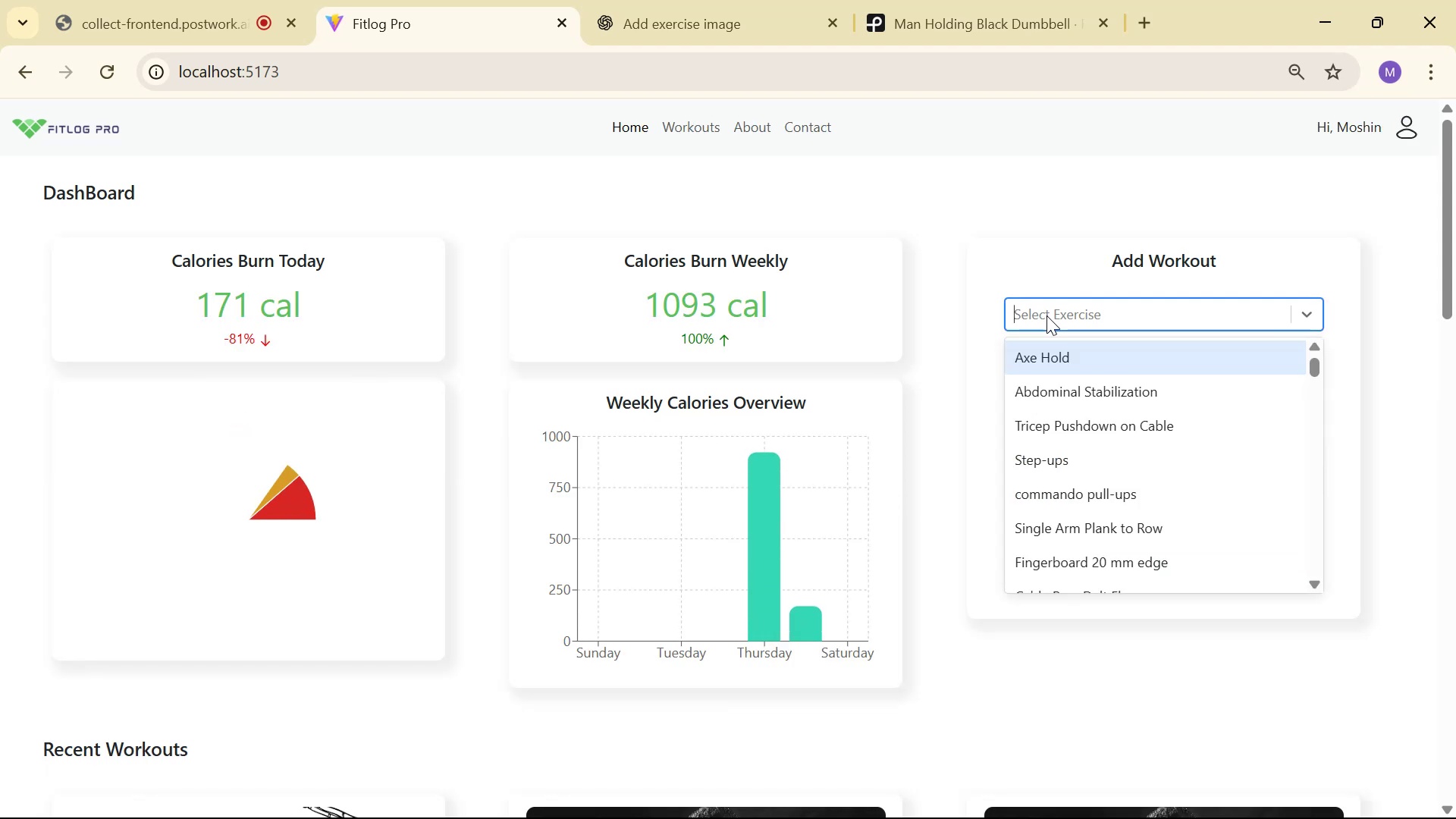 
type(tri)
 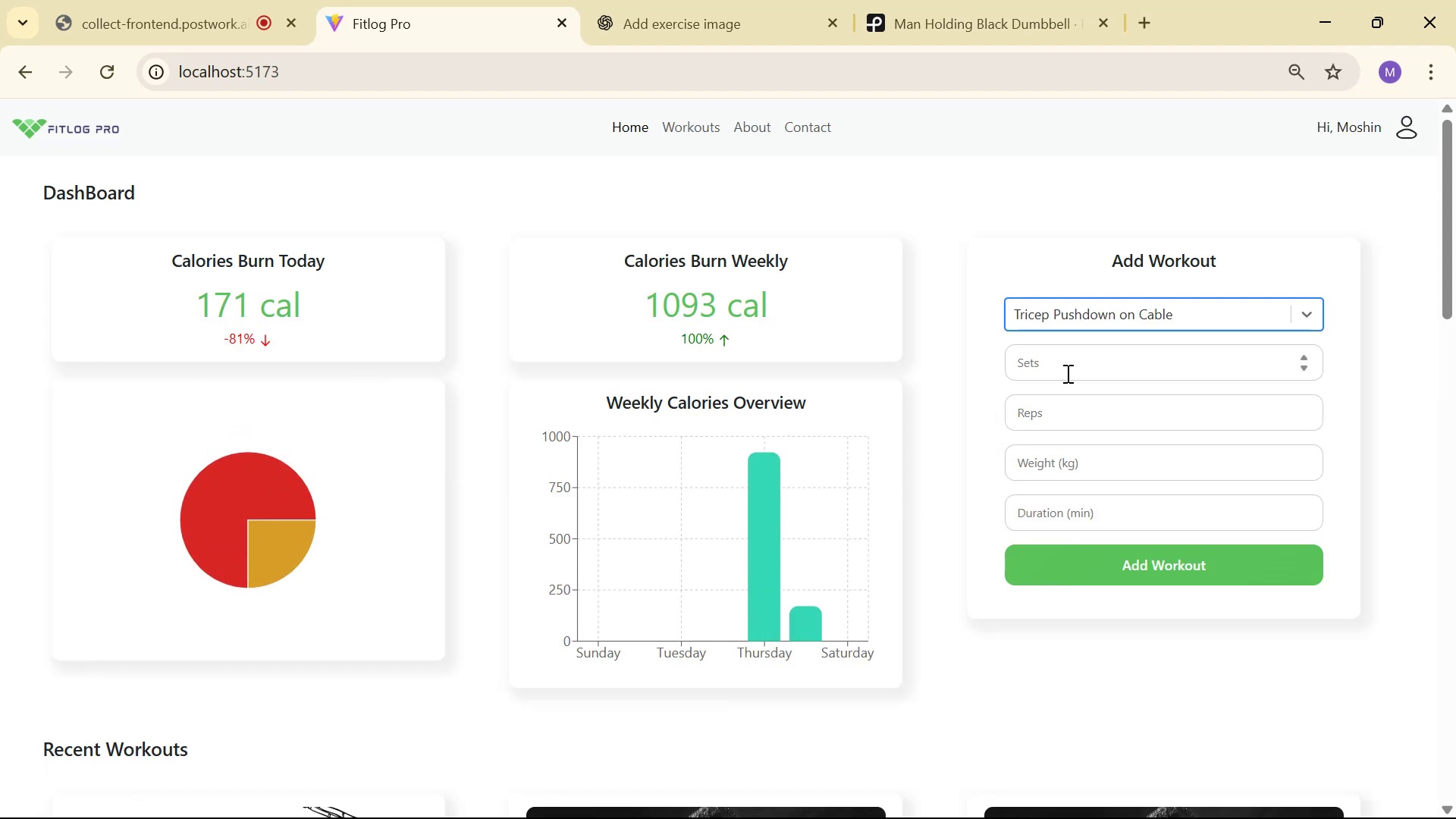 
left_click([1216, 322])
 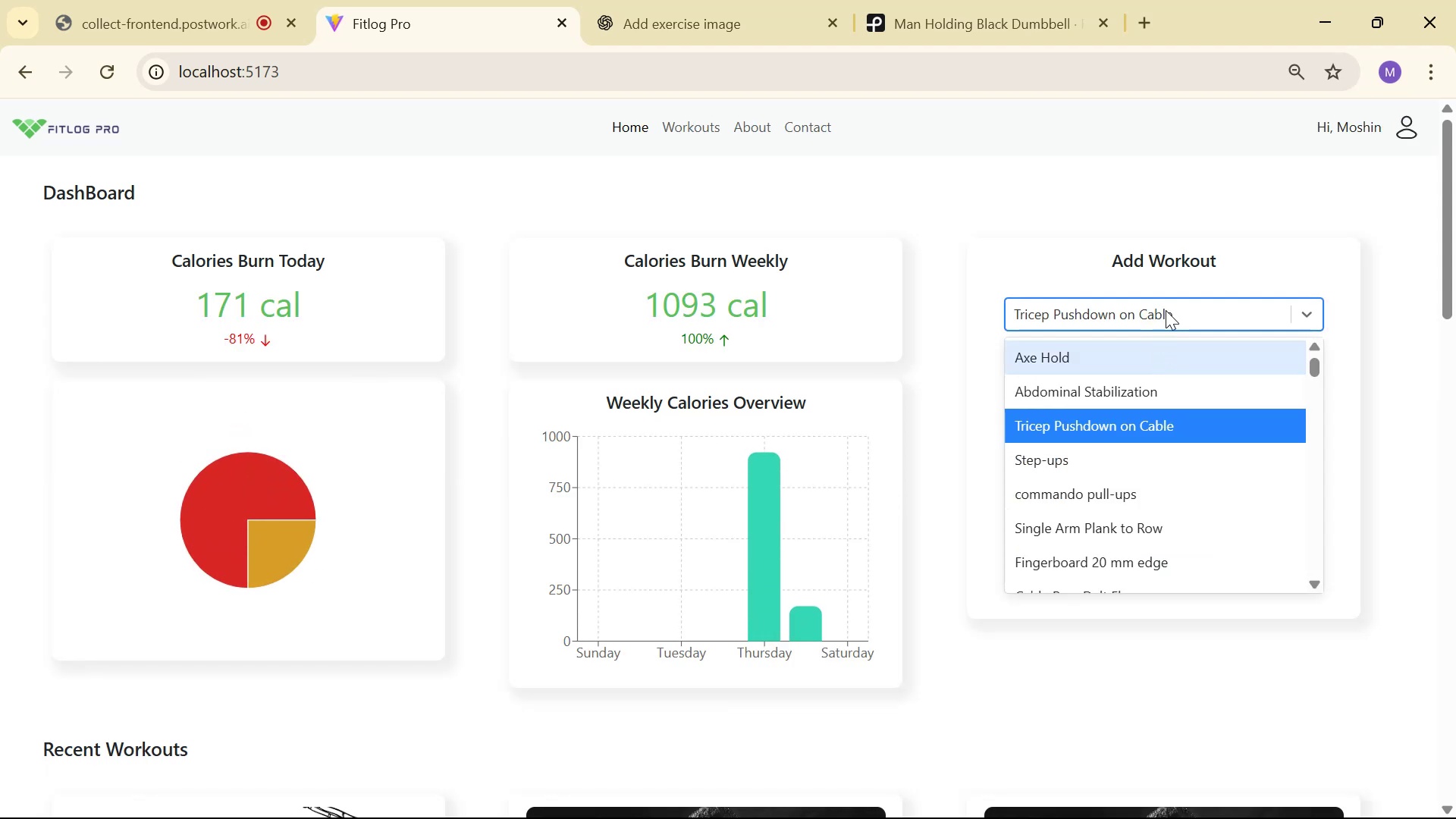 
double_click([1178, 307])
 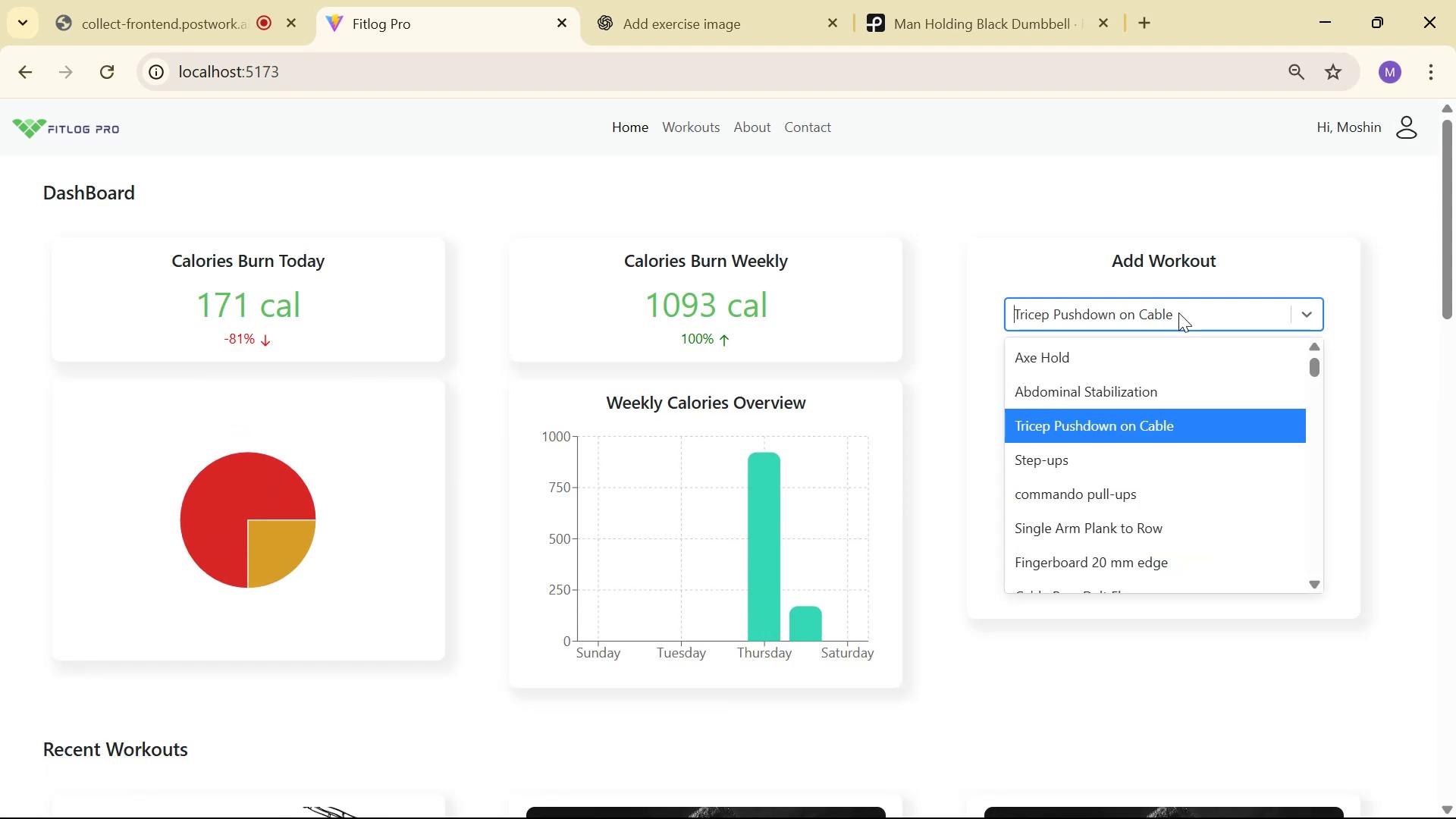 
left_click([113, 70])
 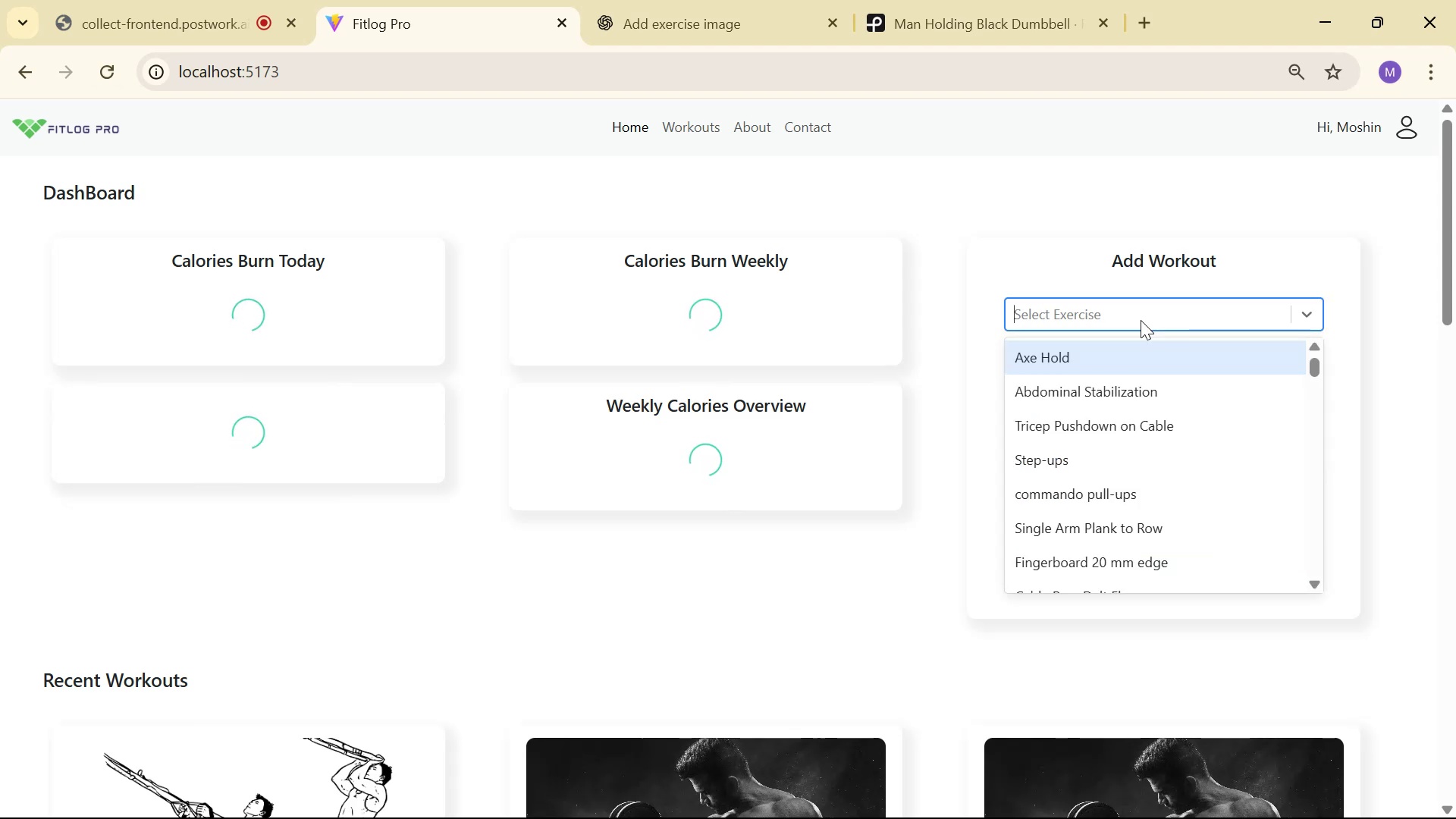 
type(tric)
 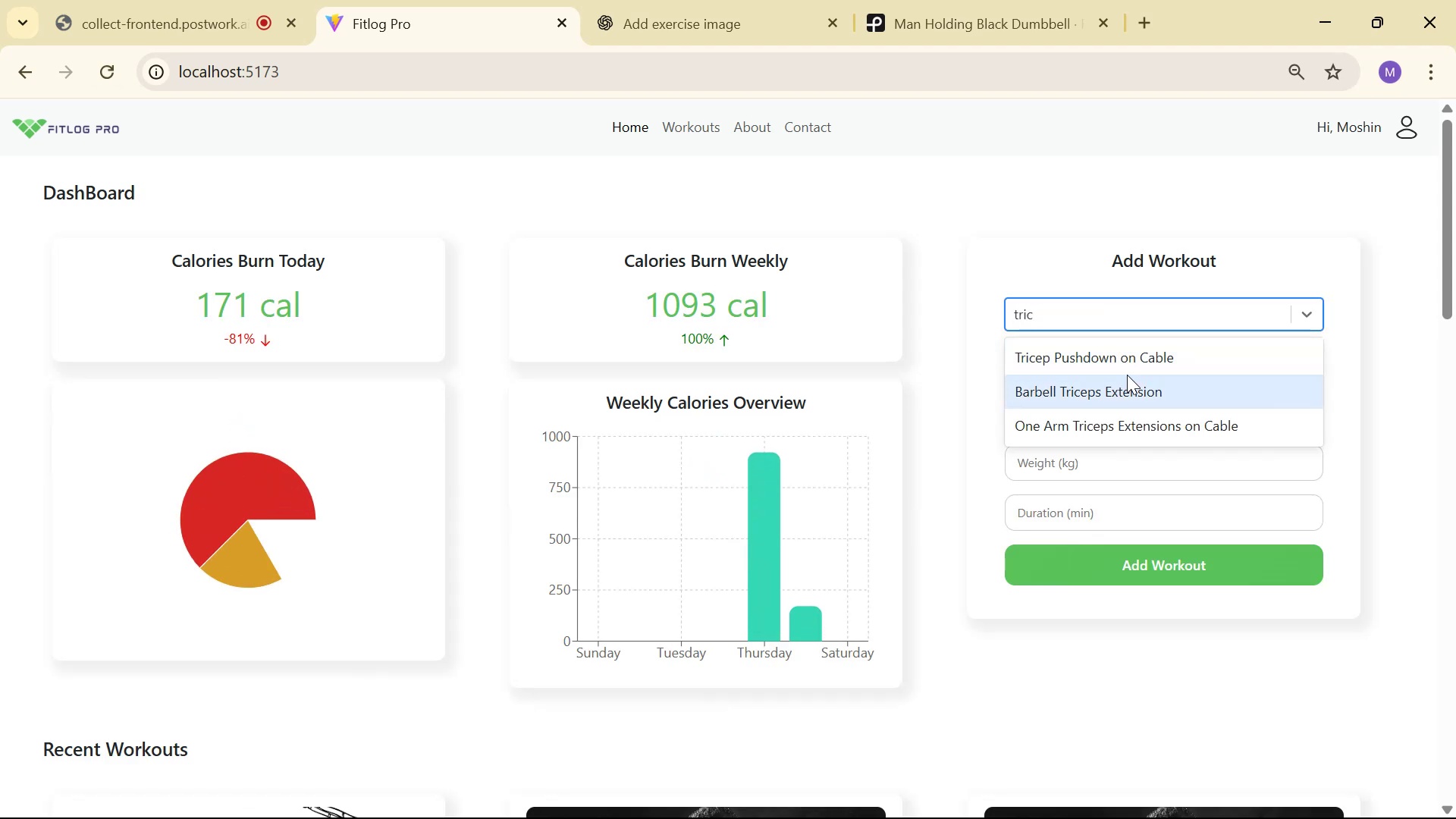 
left_click([1137, 351])
 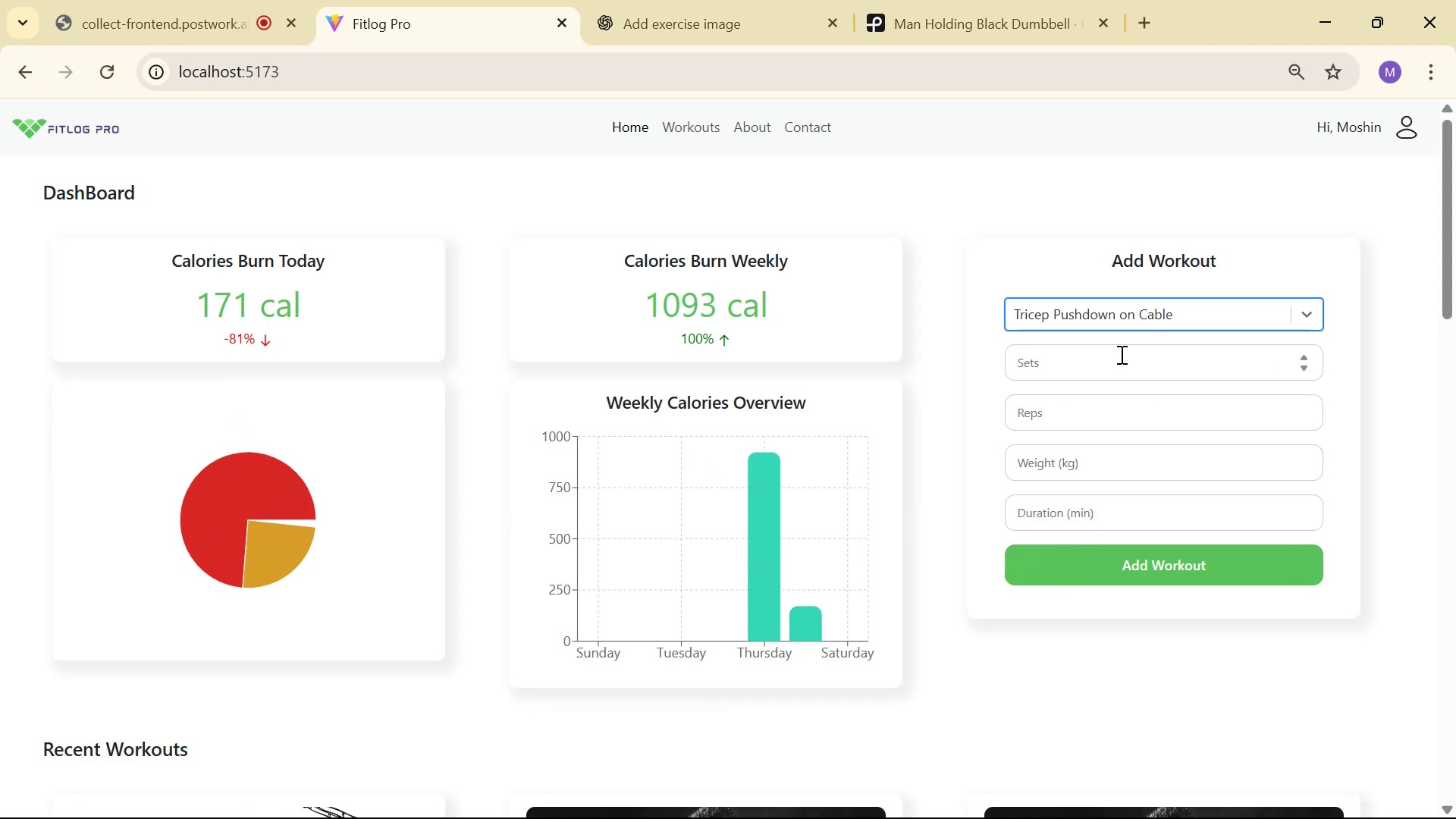 
left_click([1117, 356])
 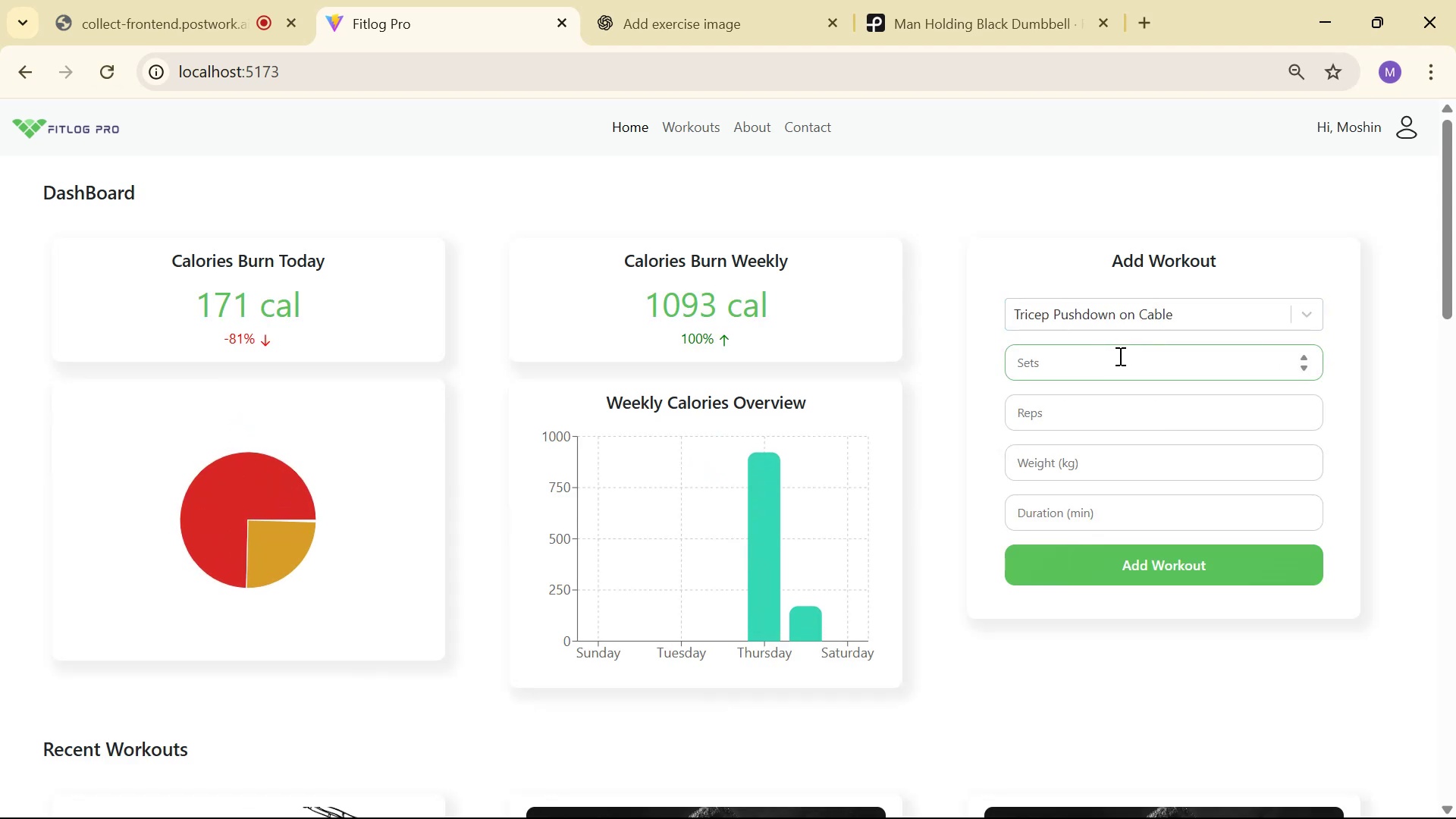 
key(3)
 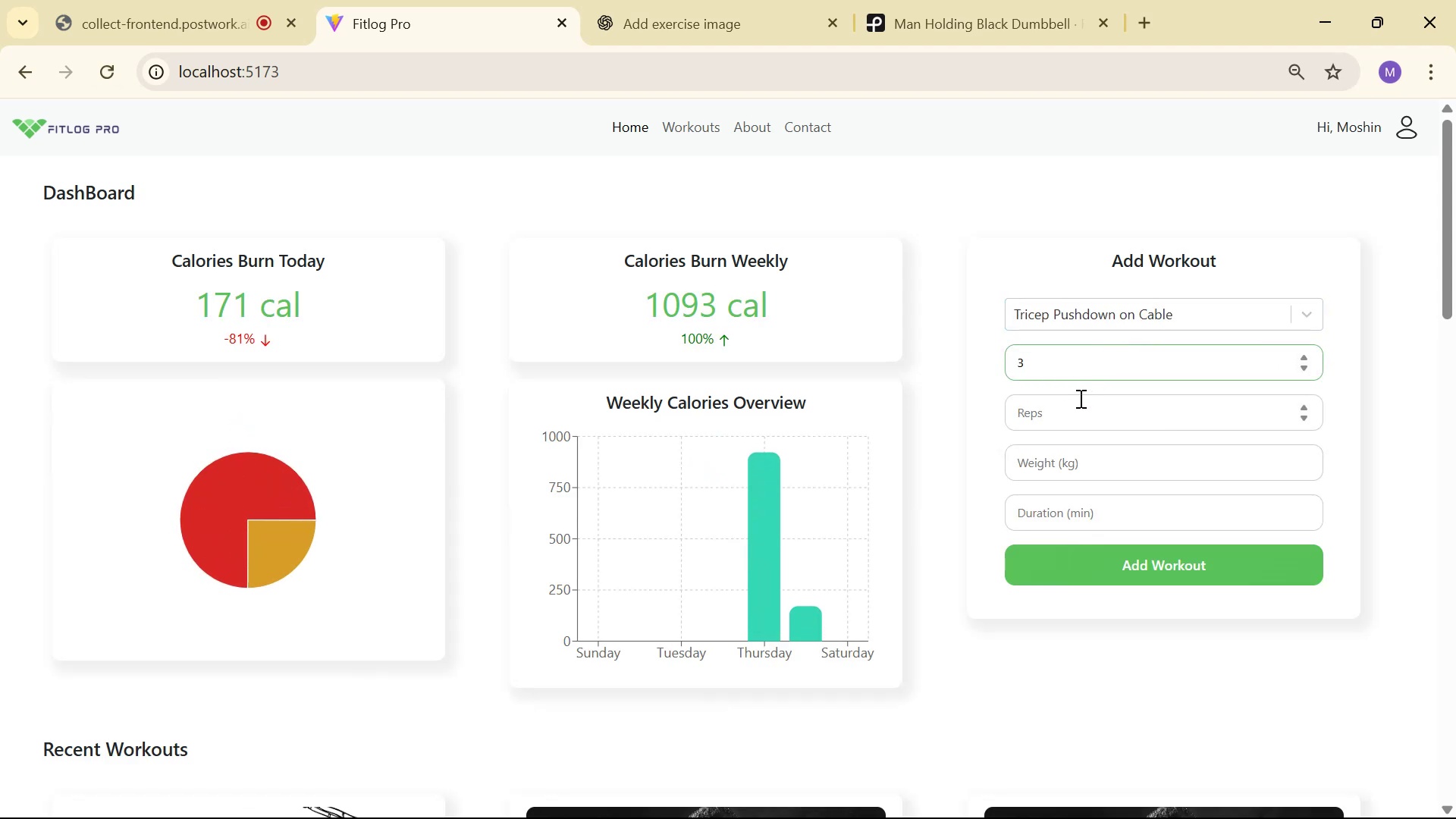 
left_click([1075, 410])
 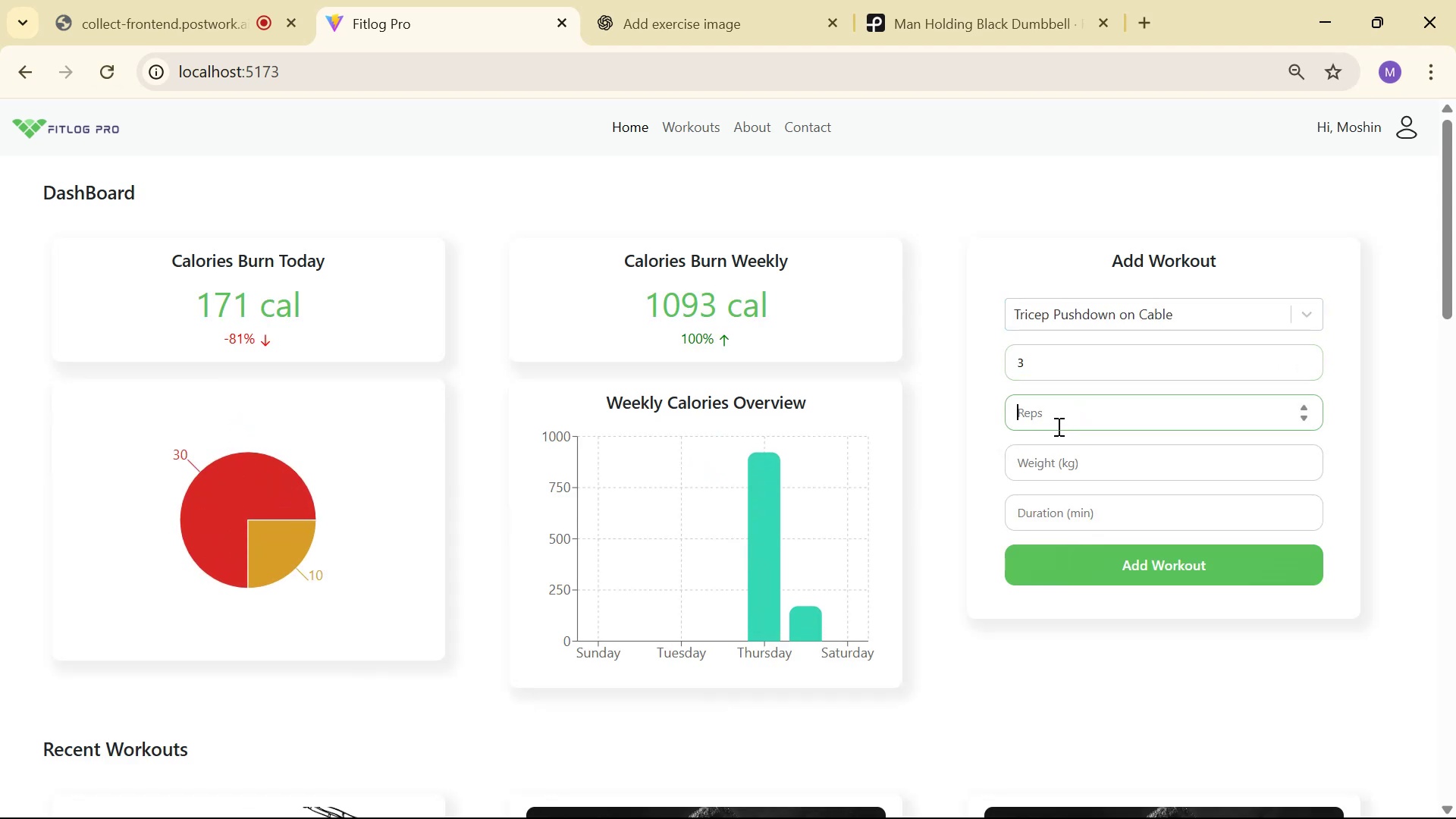 
type(12)
 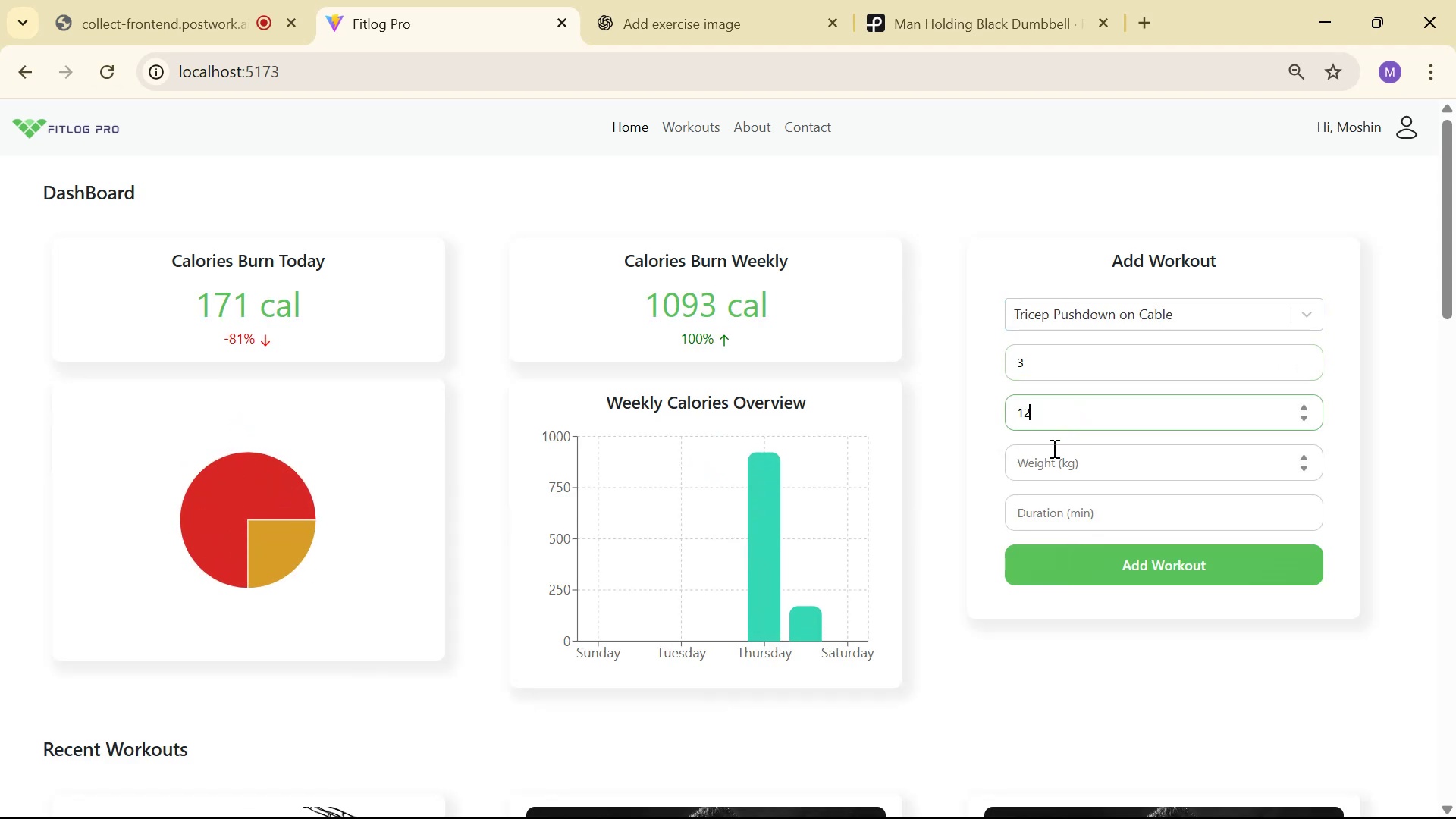 
left_click([1053, 454])
 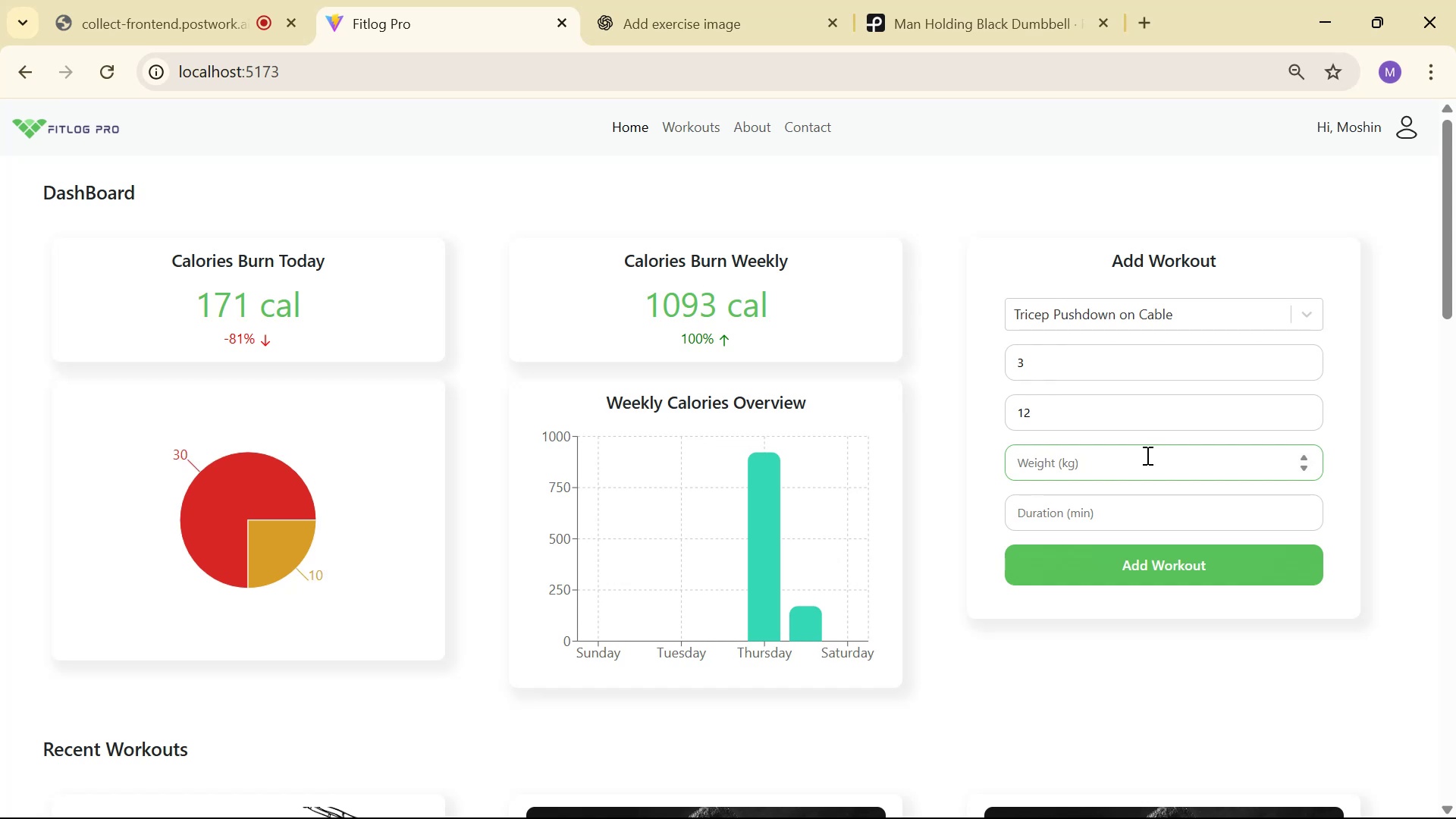 
type(4510)
 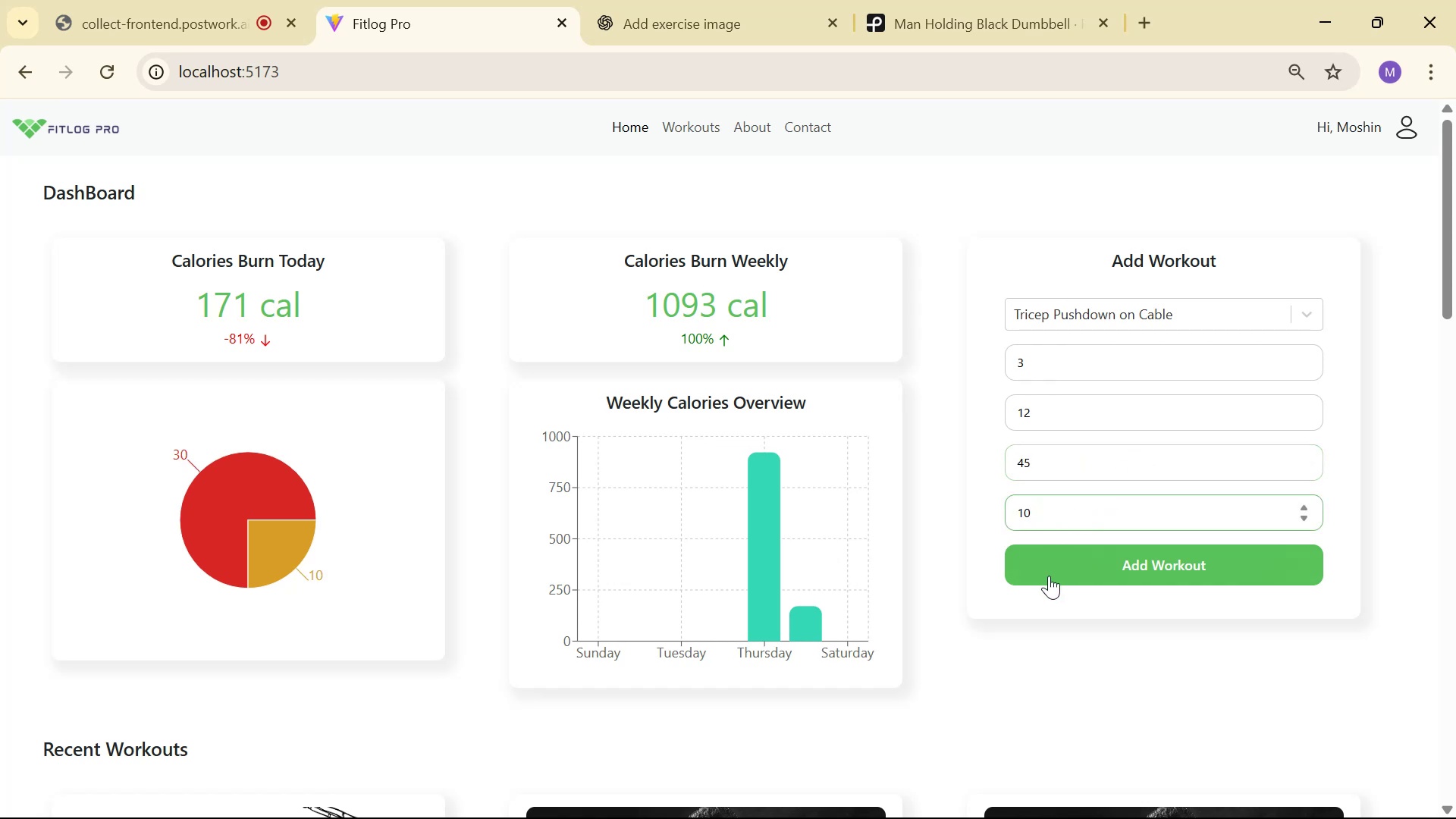 
left_click([1092, 573])
 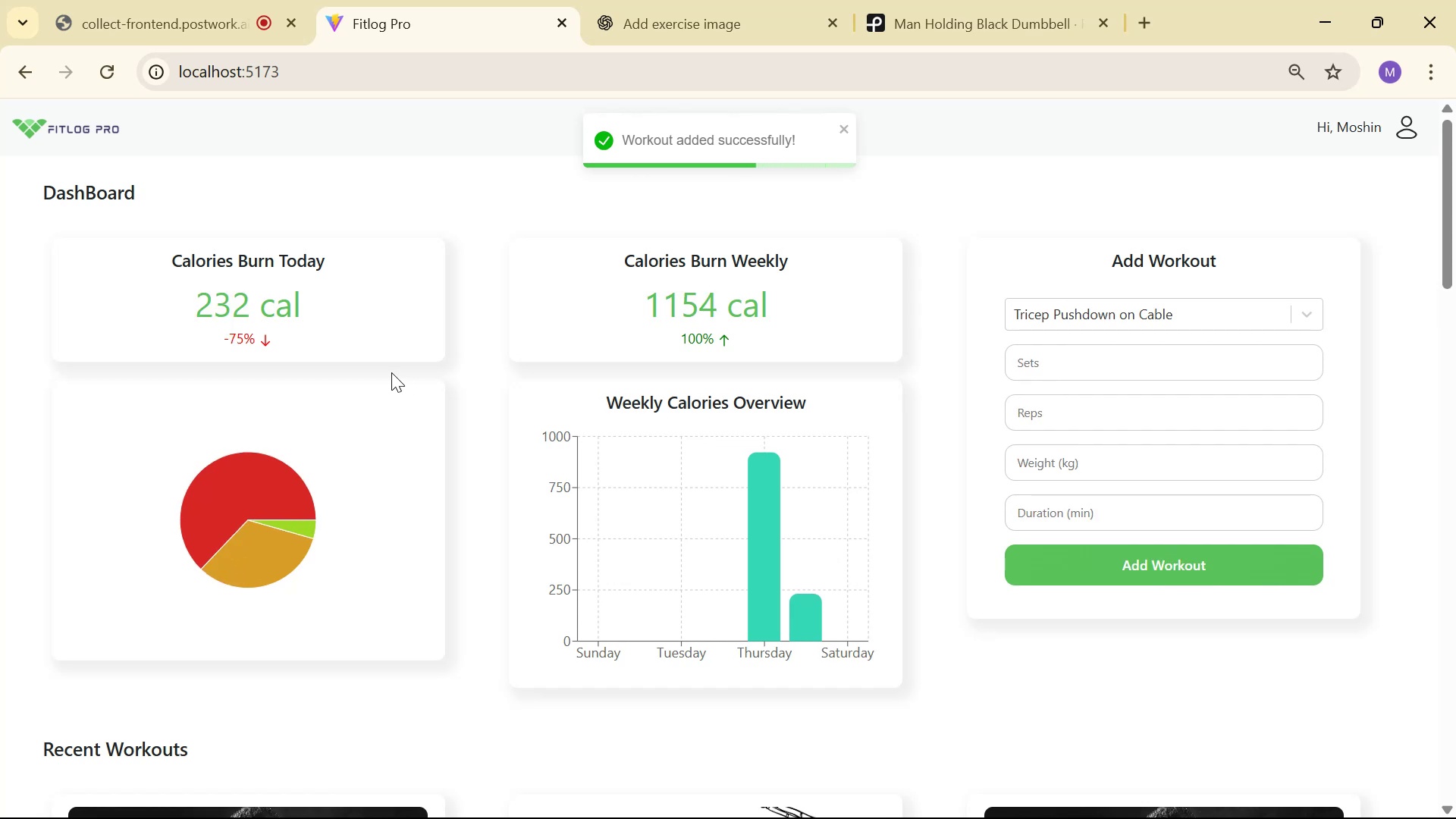 
scroll: coordinate [701, 457], scroll_direction: down, amount: 1.0
 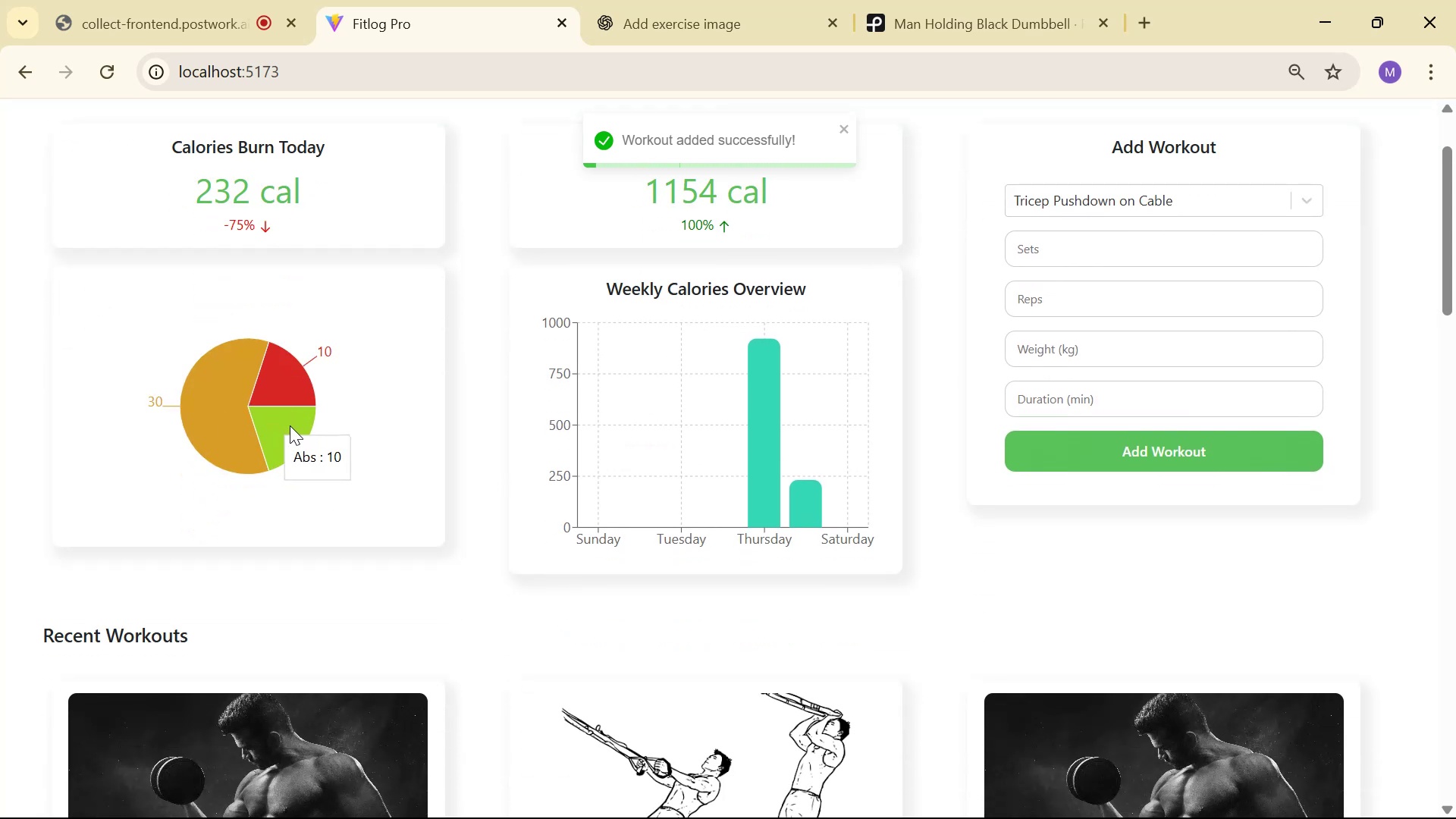 
scroll: coordinate [333, 382], scroll_direction: up, amount: 2.0
 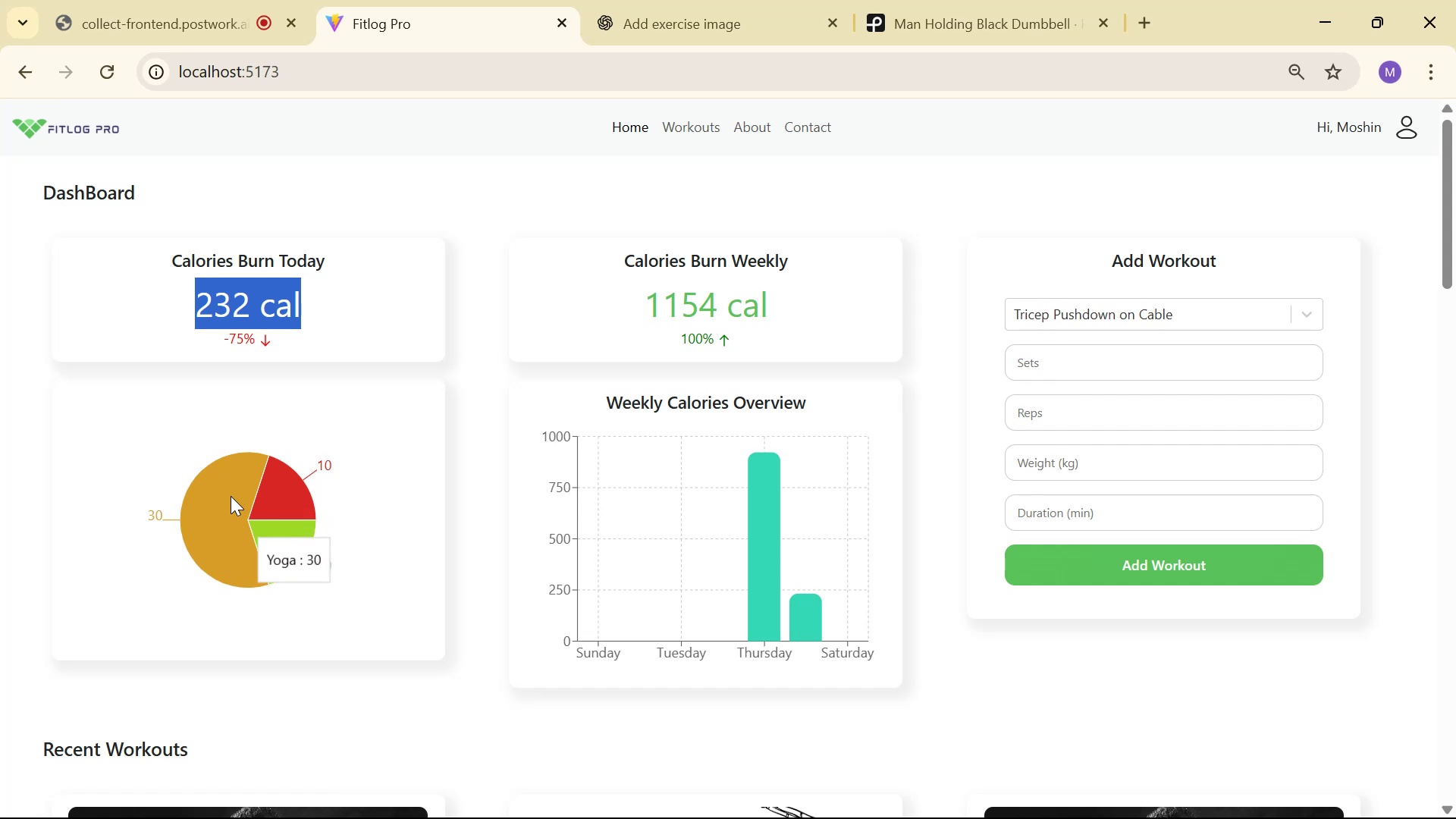 
wait(7.62)
 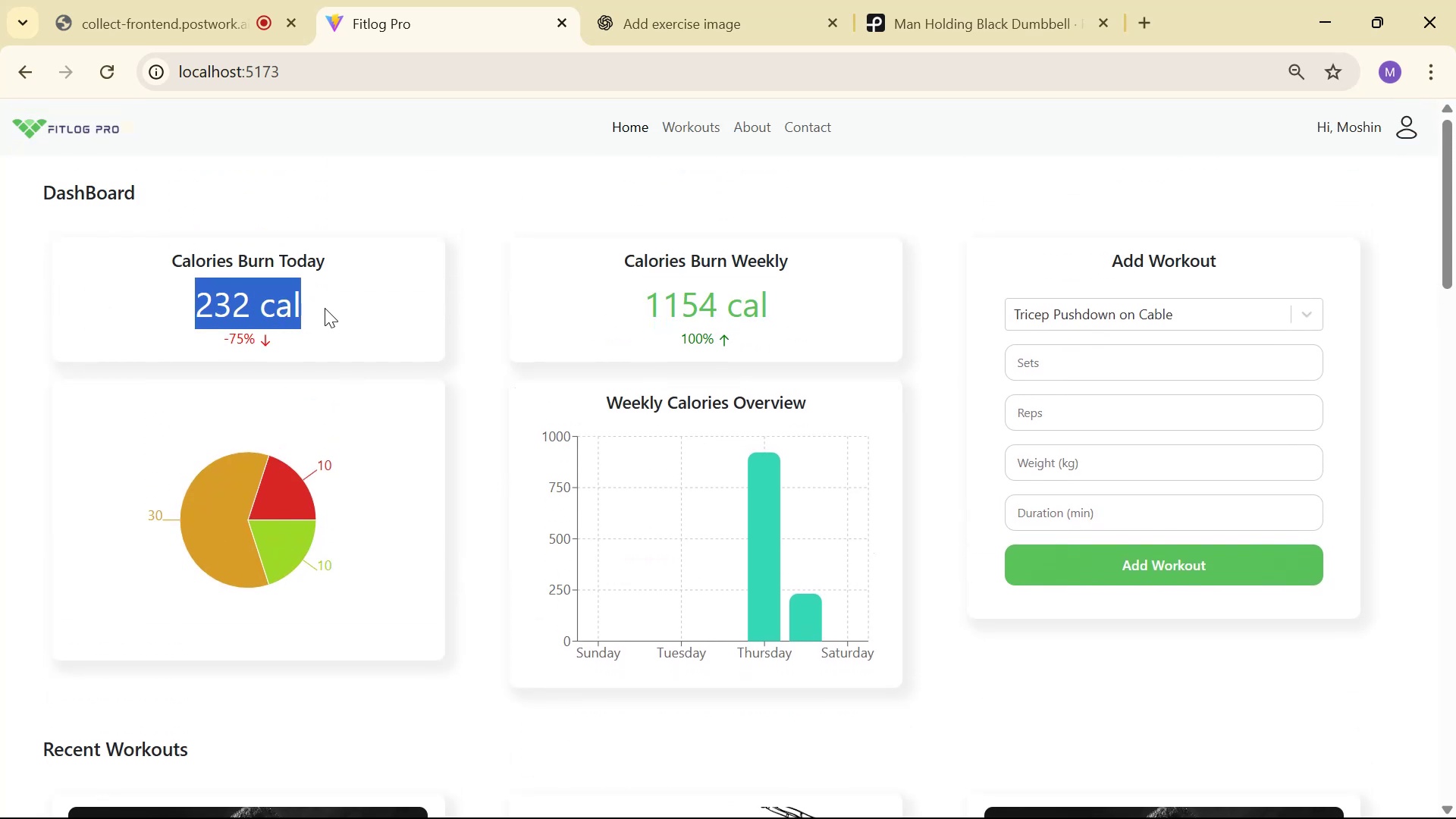 
scroll: coordinate [284, 553], scroll_direction: down, amount: 1.0
 